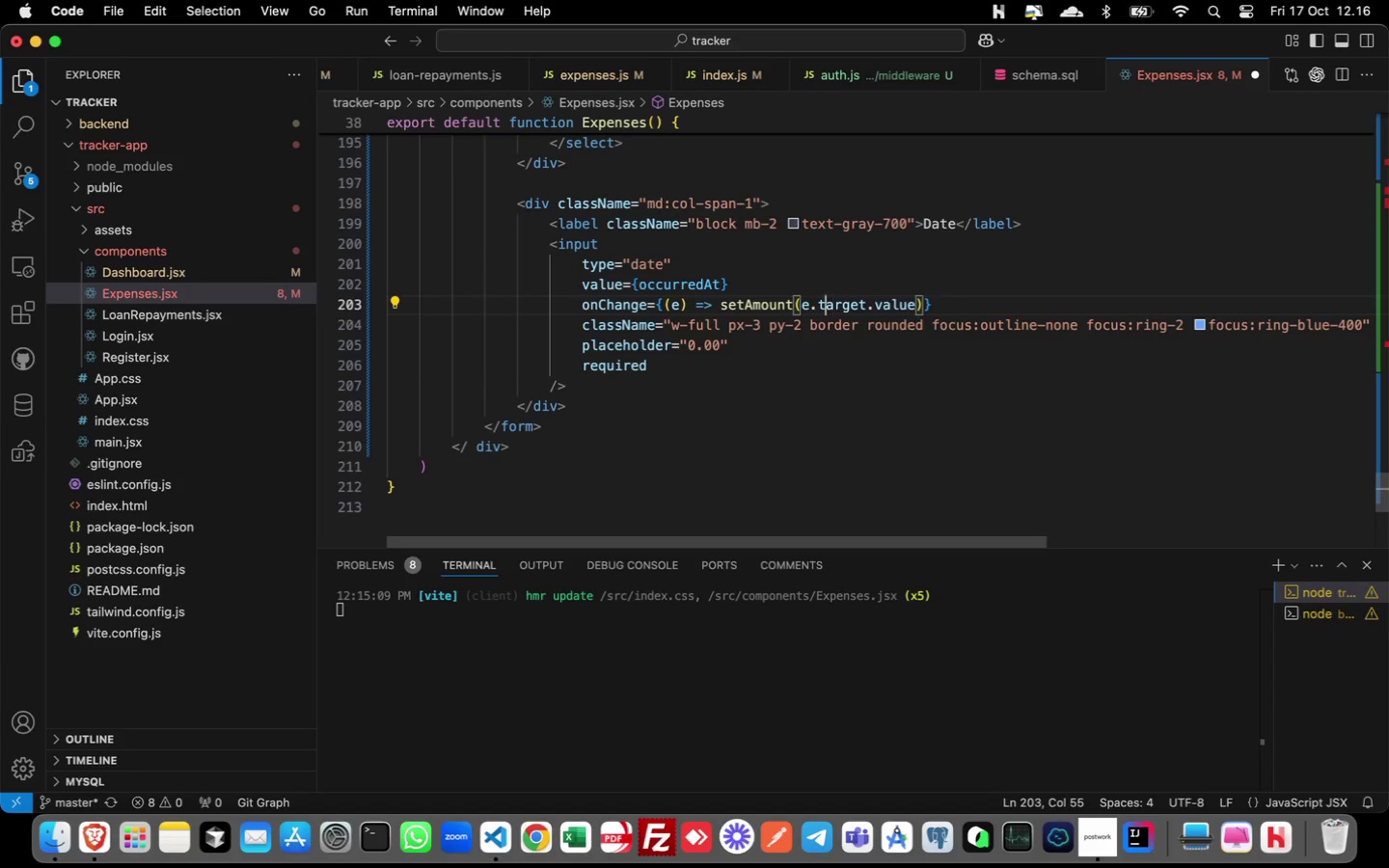 
key(ArrowLeft)
 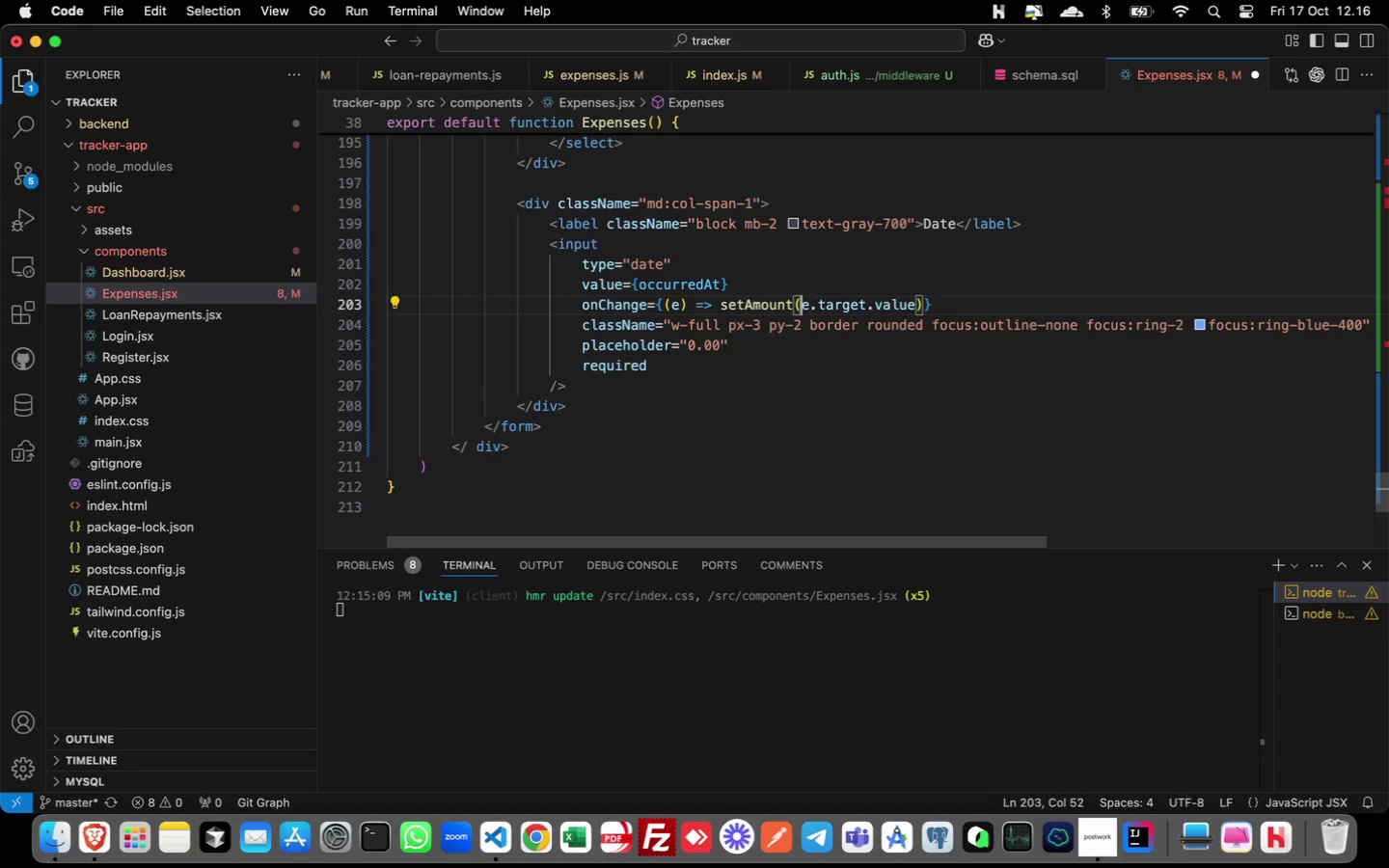 
key(ArrowLeft)
 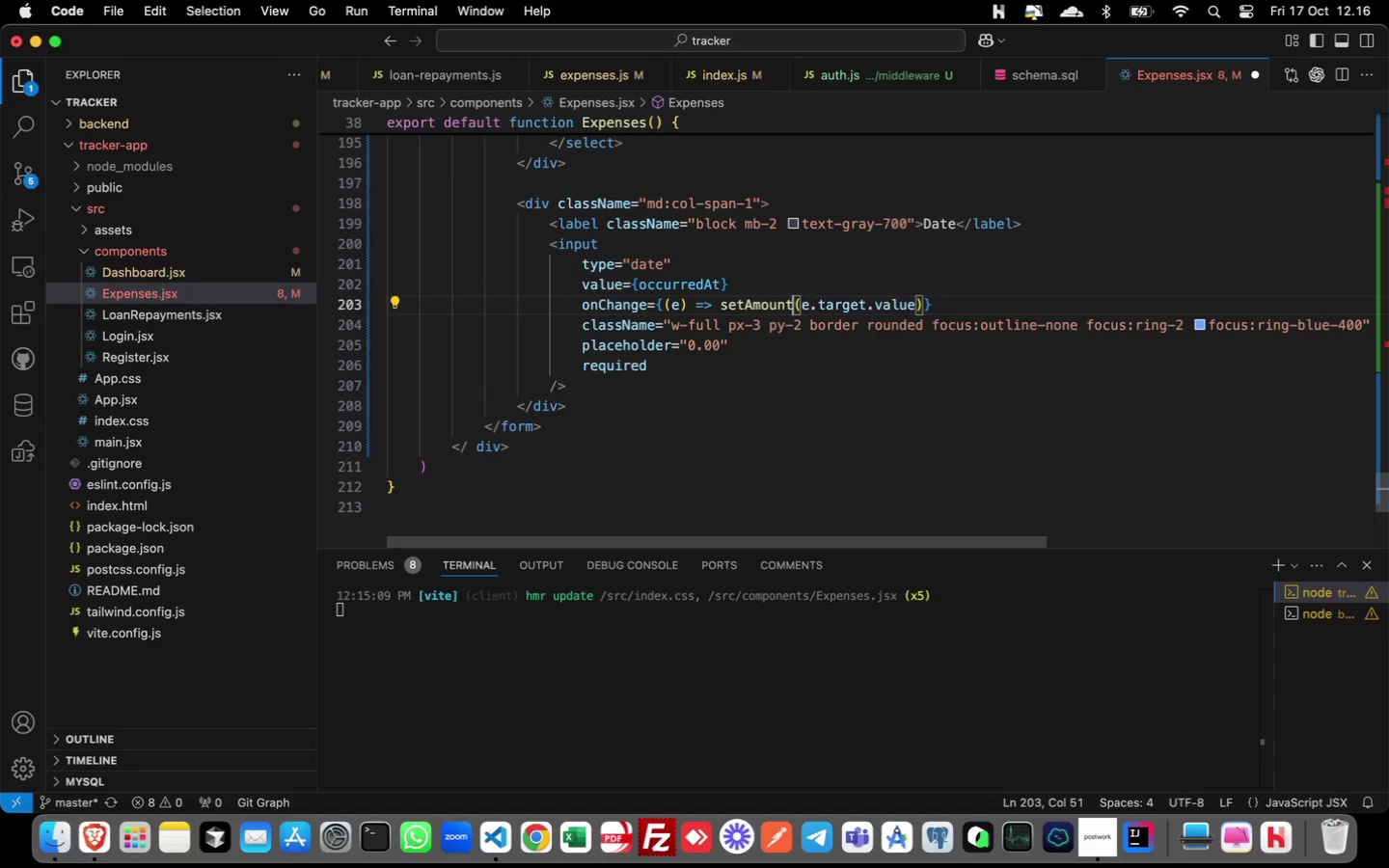 
key(ArrowLeft)
 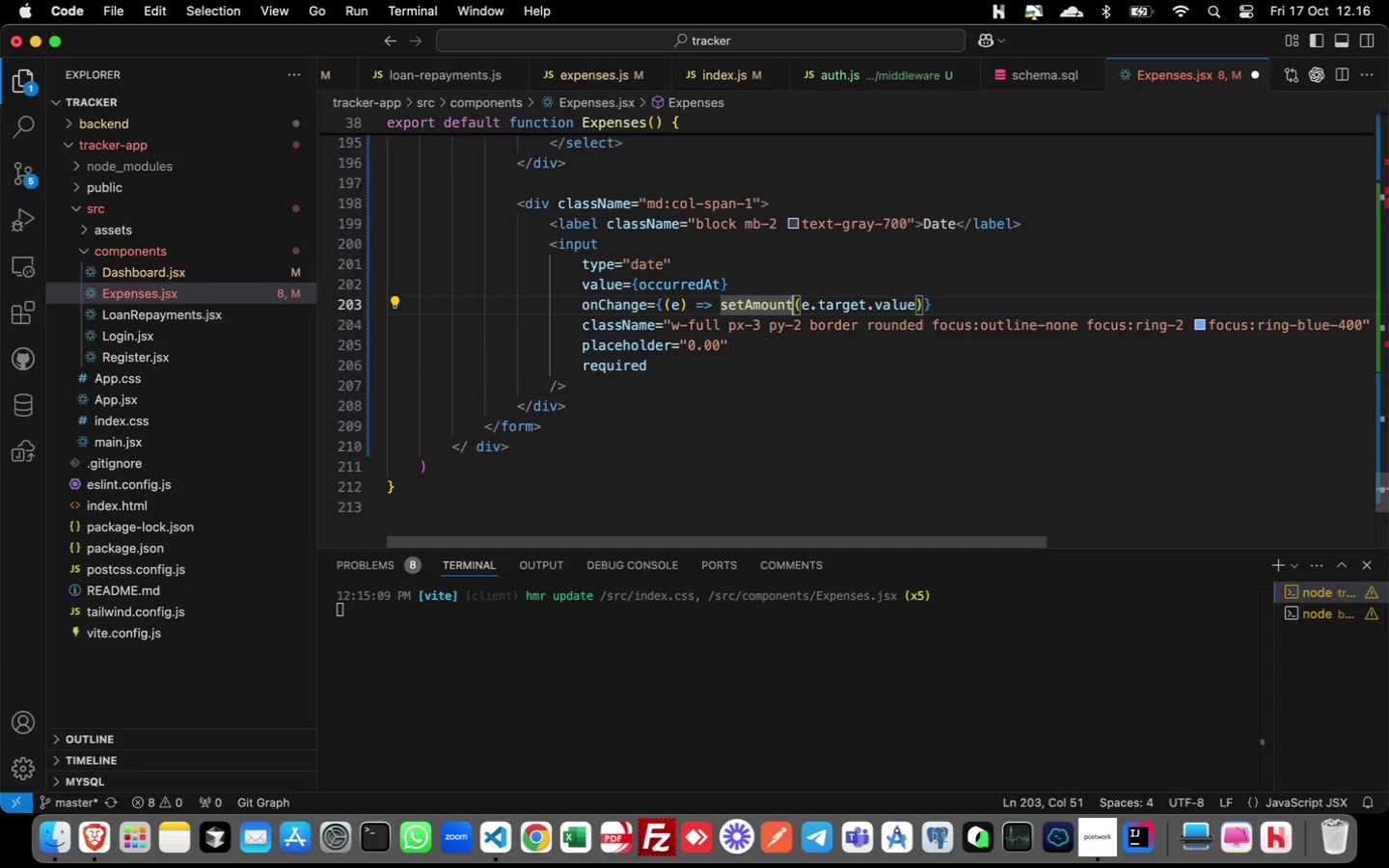 
key(Backspace)
key(Backspace)
key(Backspace)
key(Backspace)
key(Backspace)
key(Backspace)
type(Occurred)
 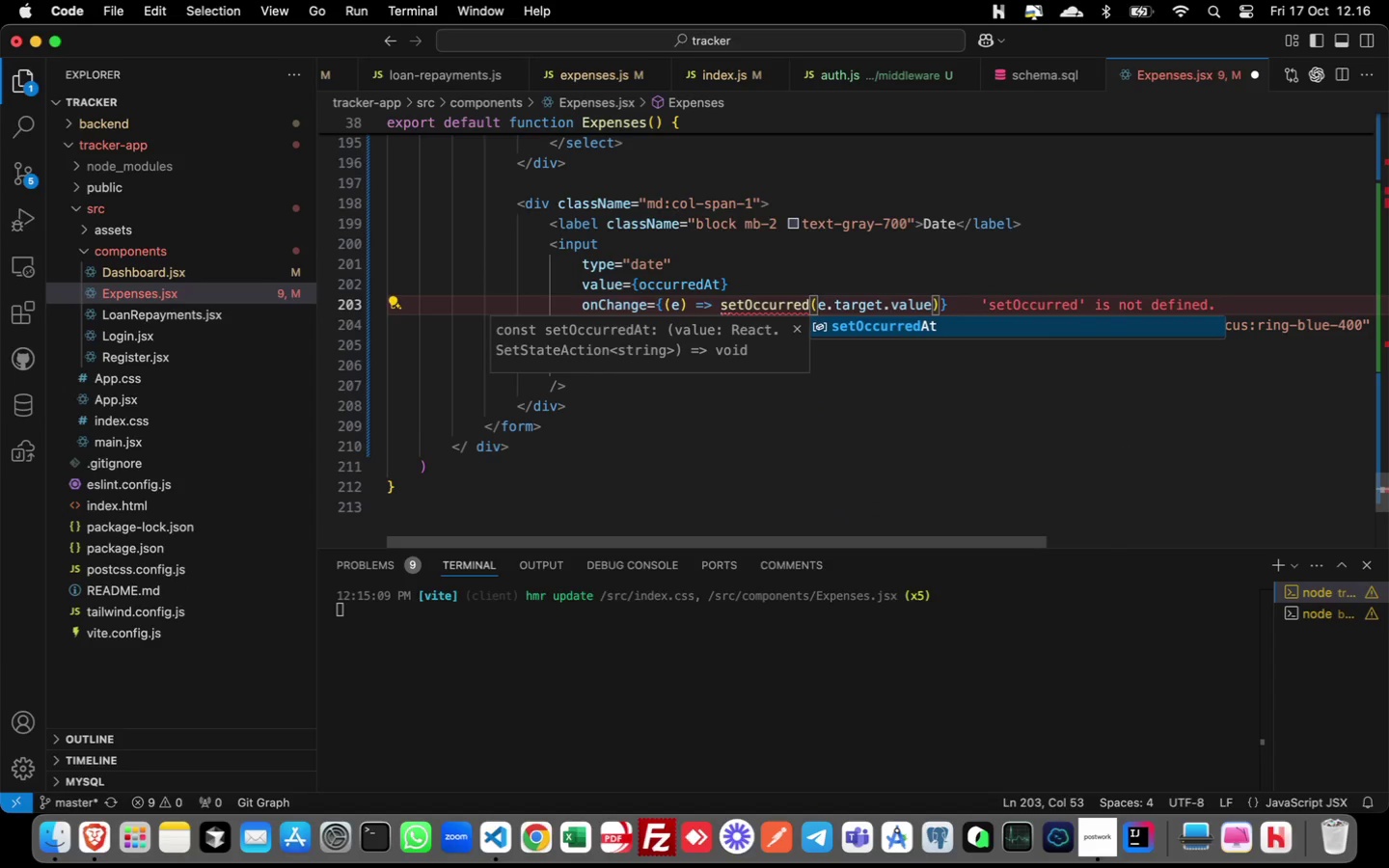 
key(Enter)
 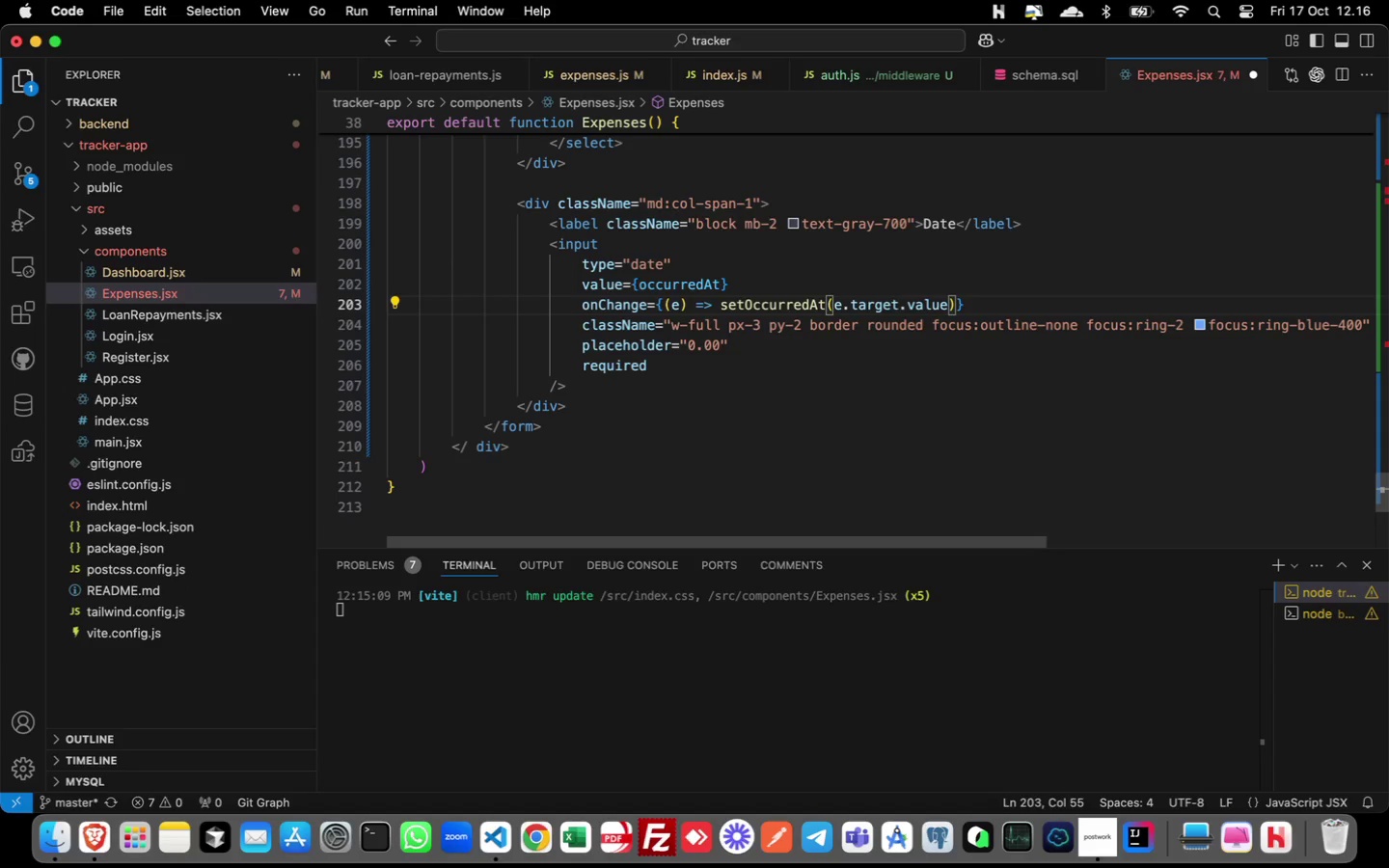 
wait(6.04)
 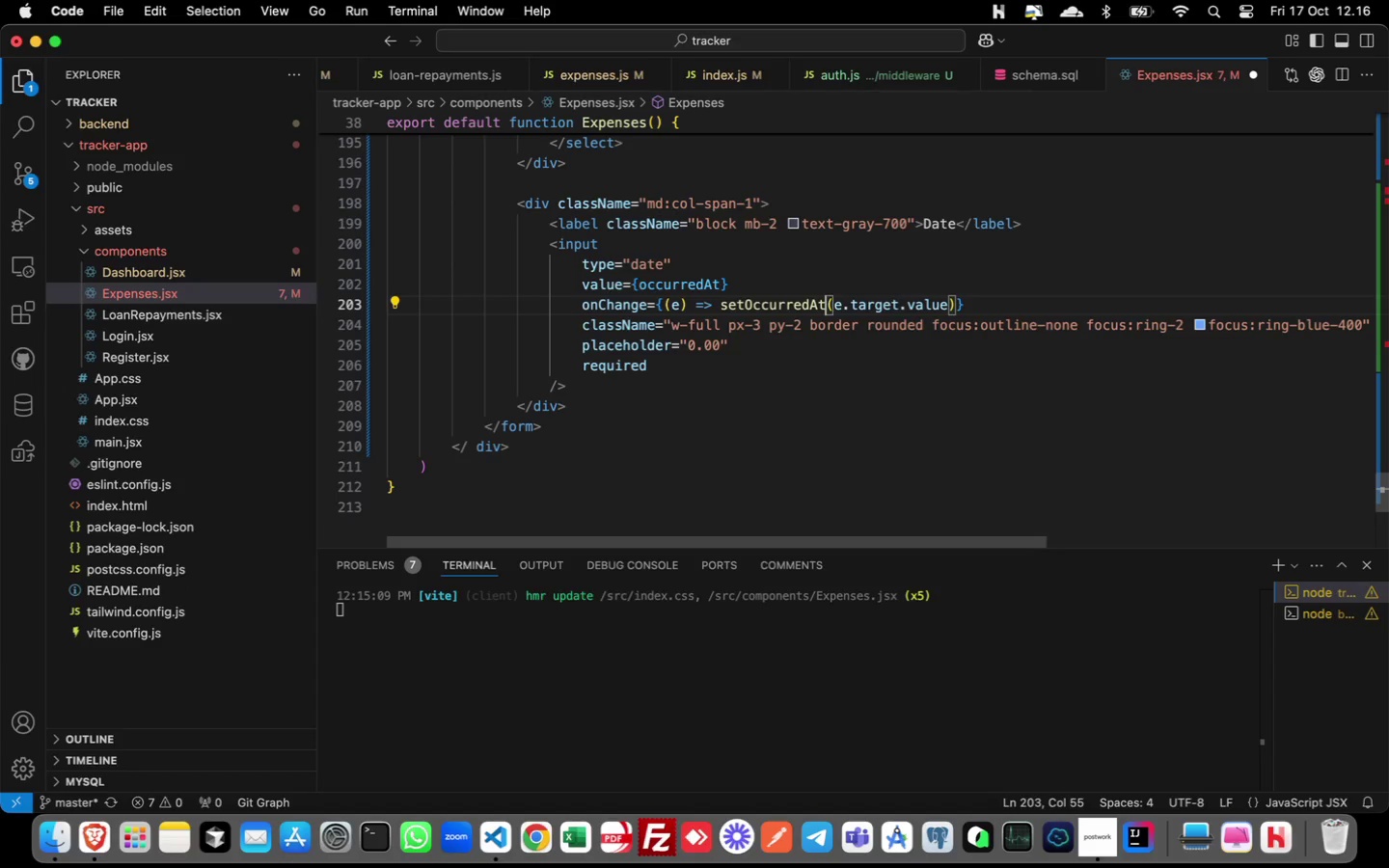 
key(ArrowDown)
 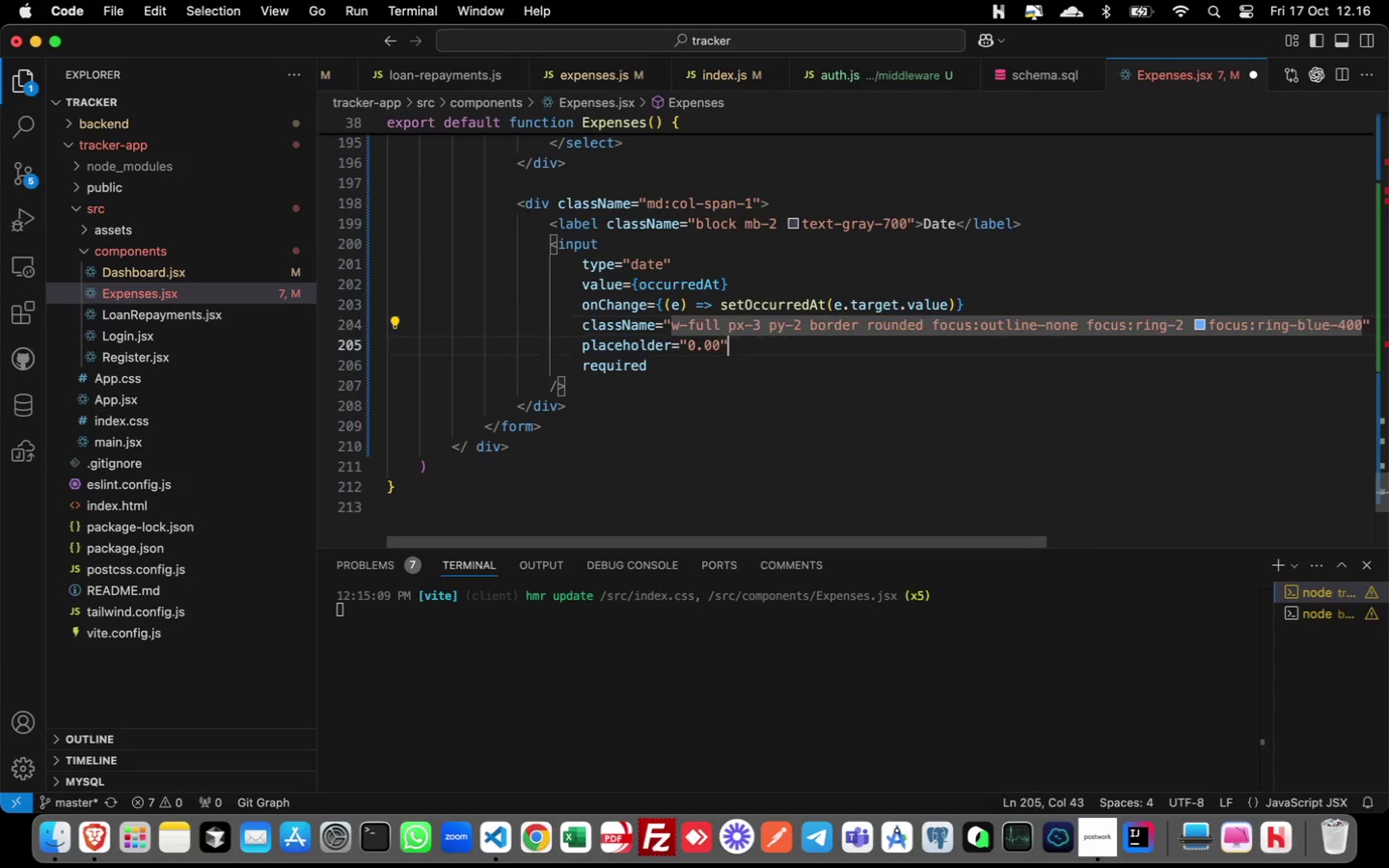 
key(ArrowDown)
 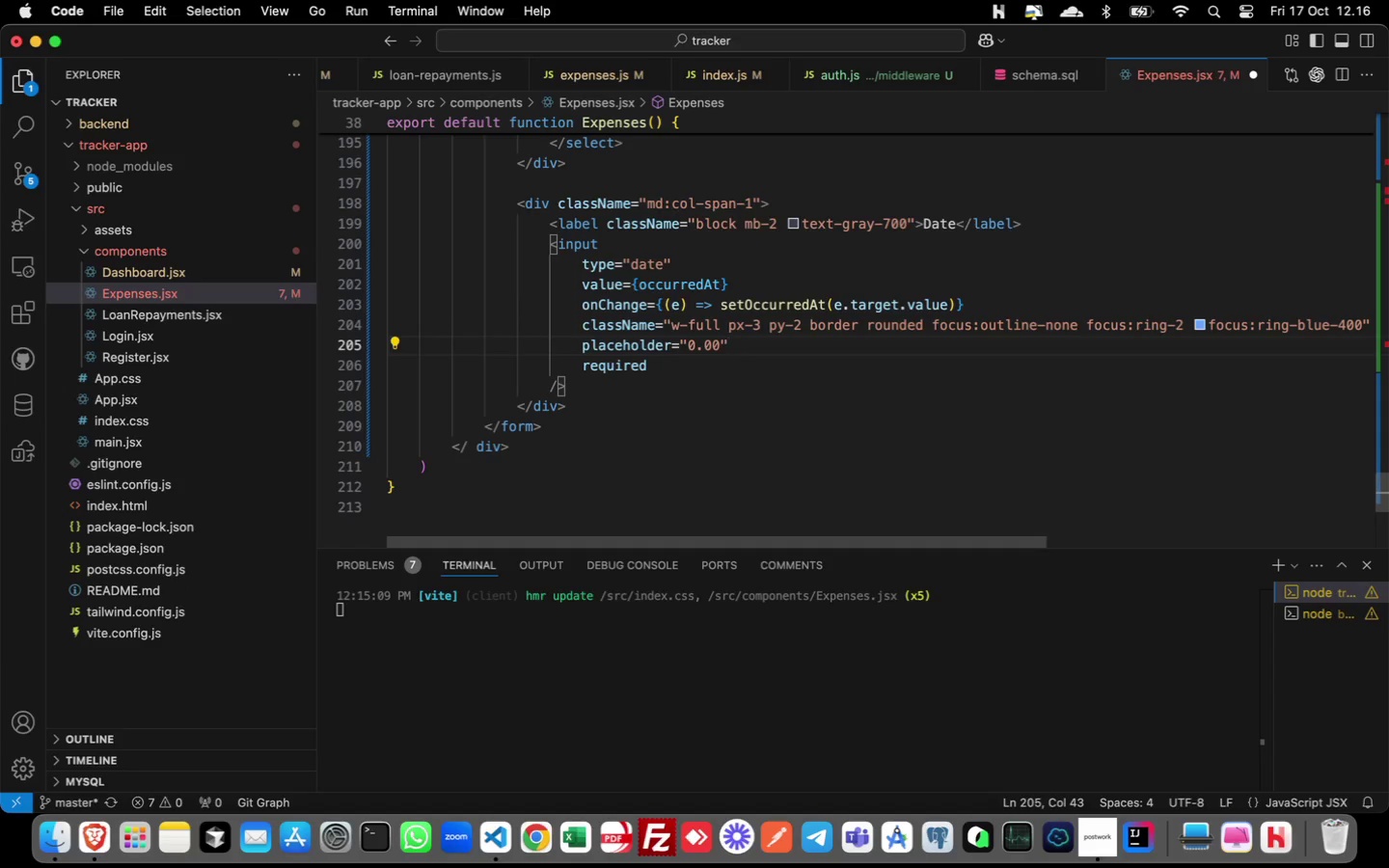 
key(Meta+C)
 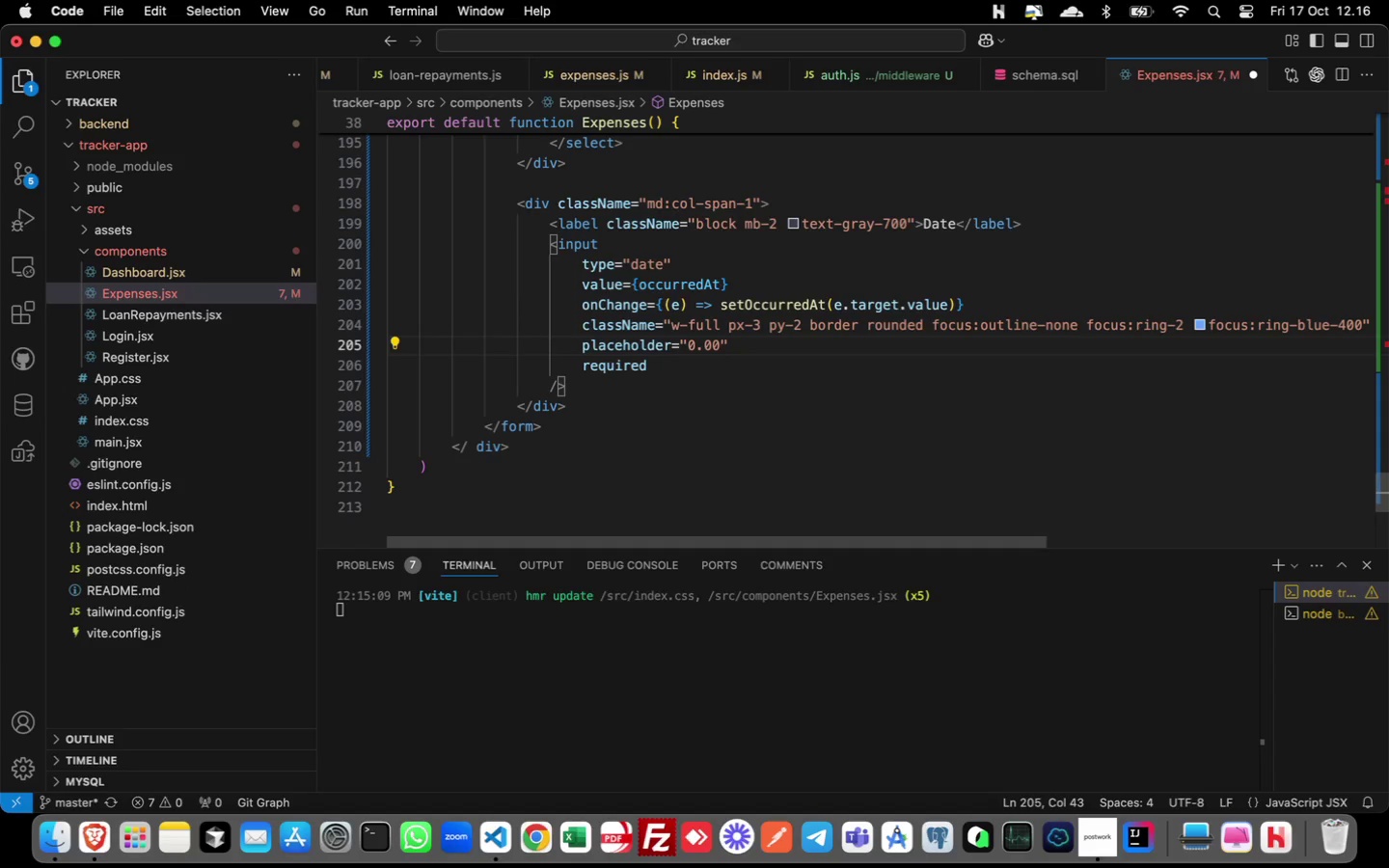 
key(Meta+CommandLeft)
 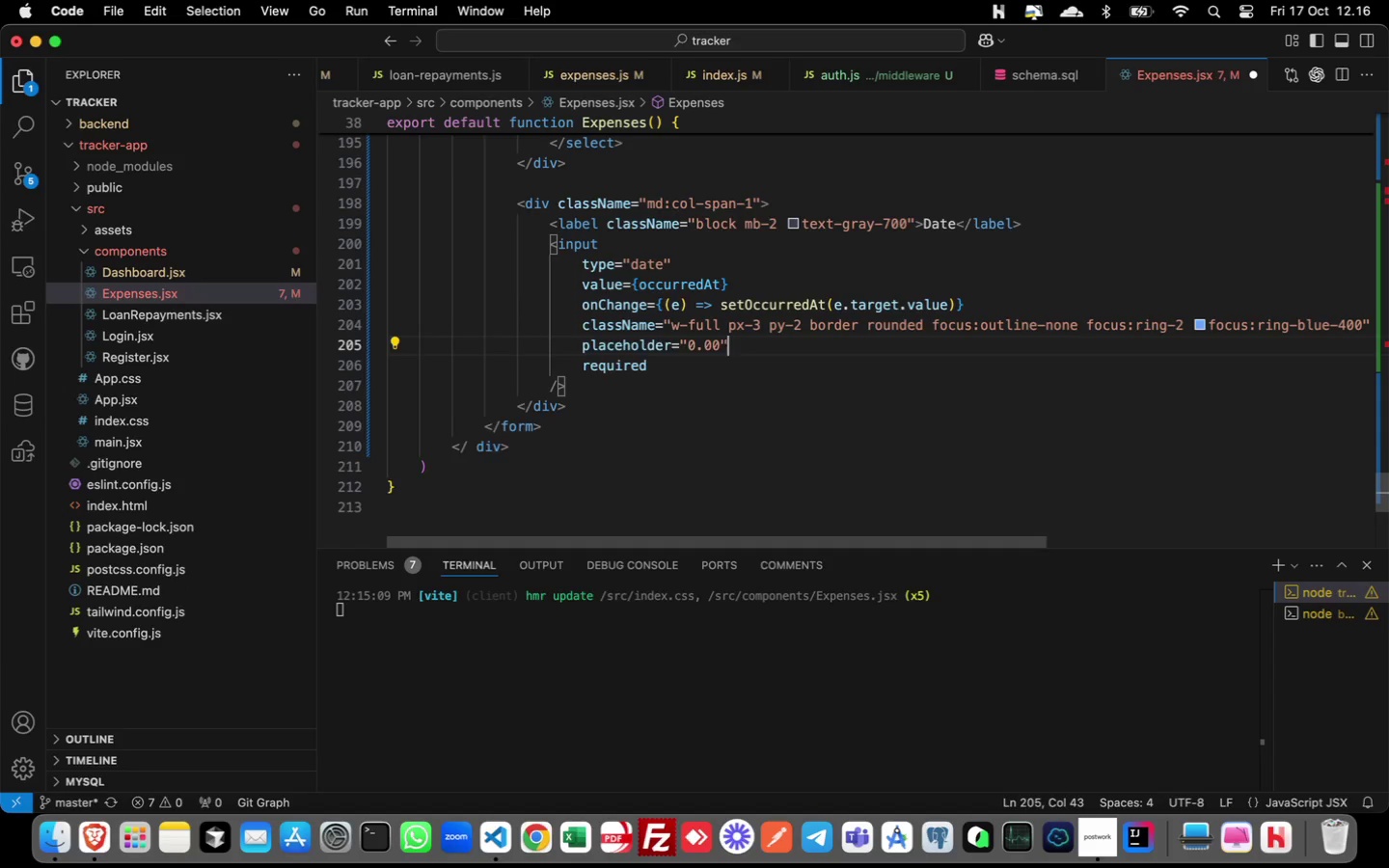 
key(Meta+X)
 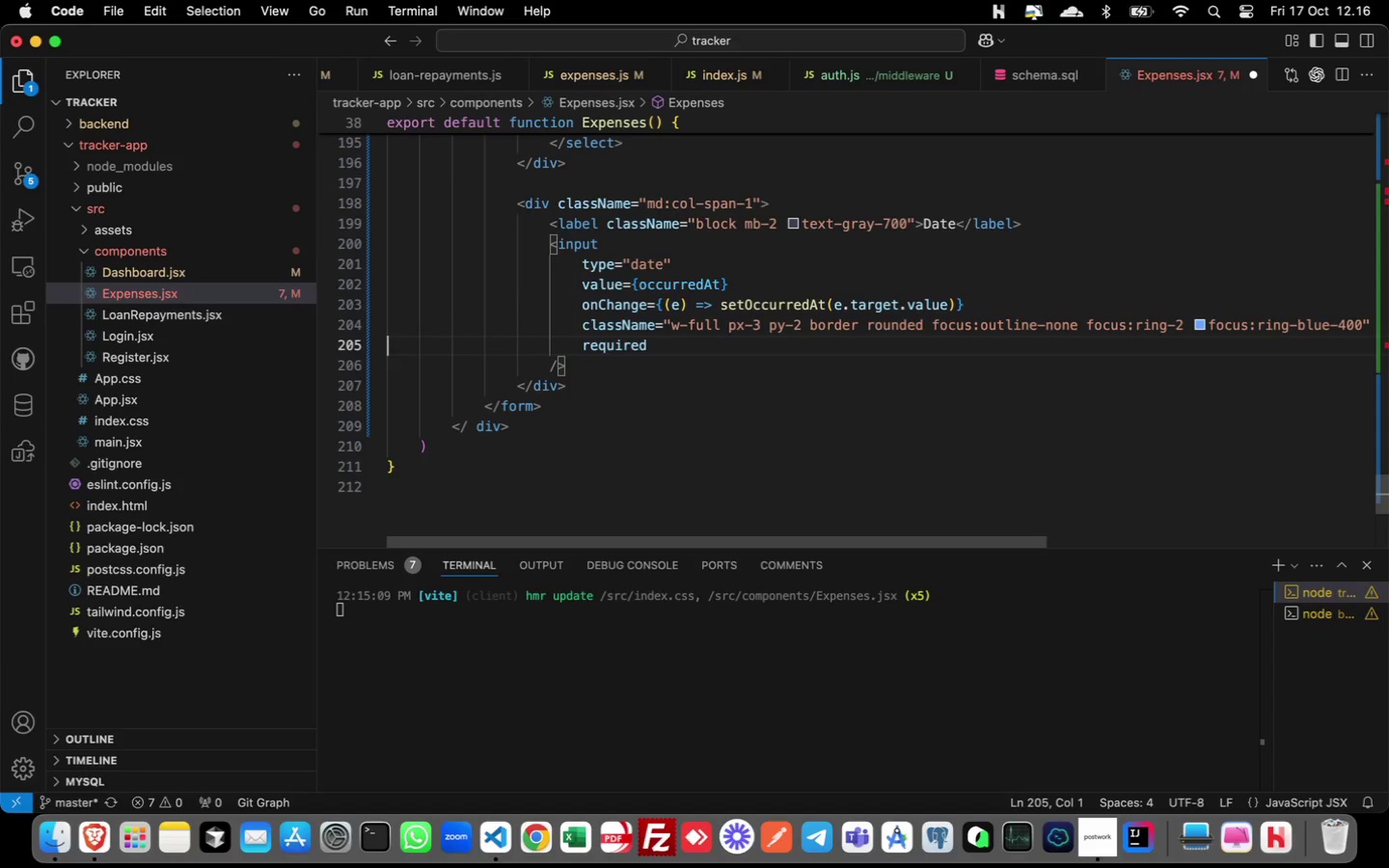 
key(Meta+S)
 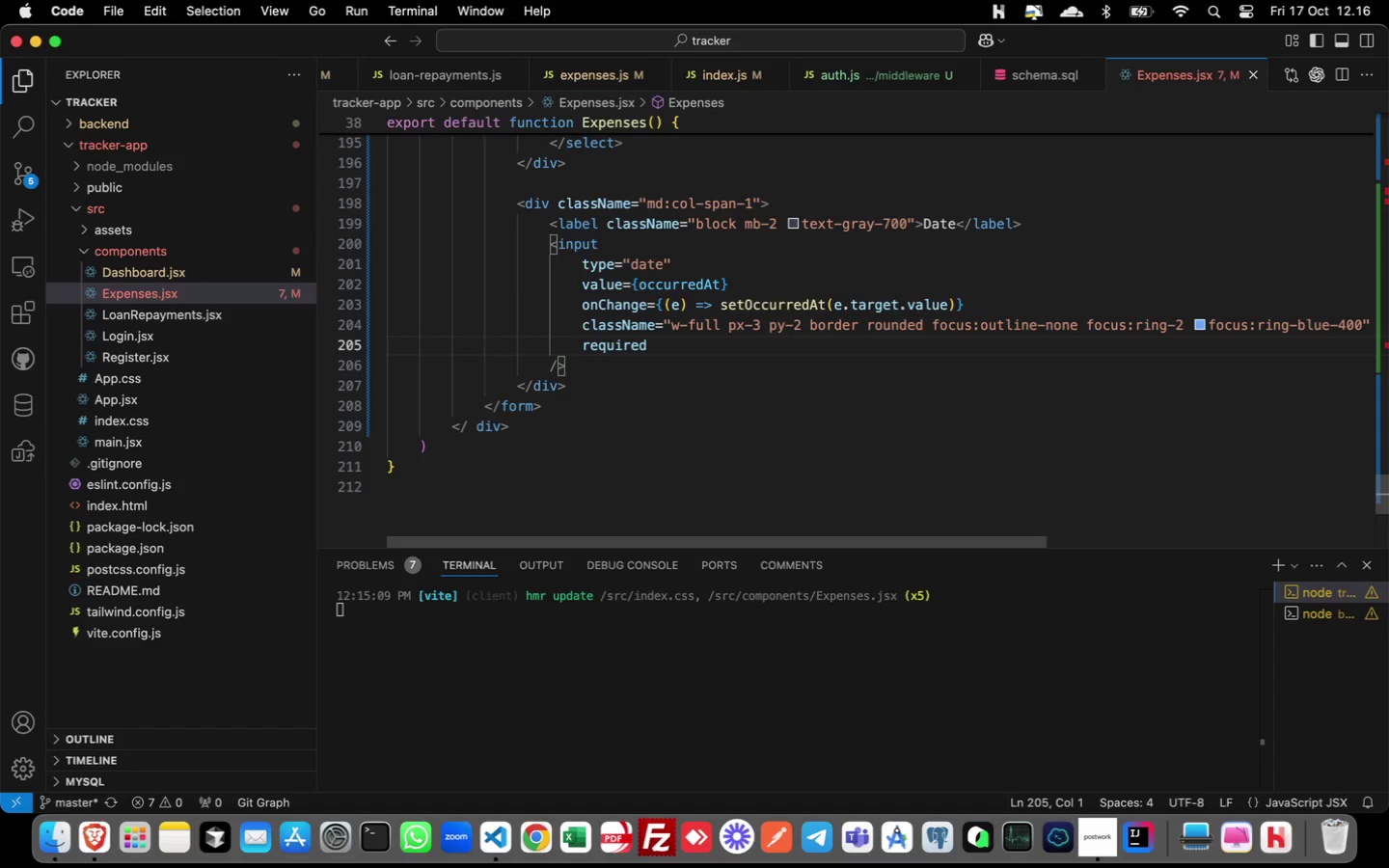 
key(Meta+CommandLeft)
 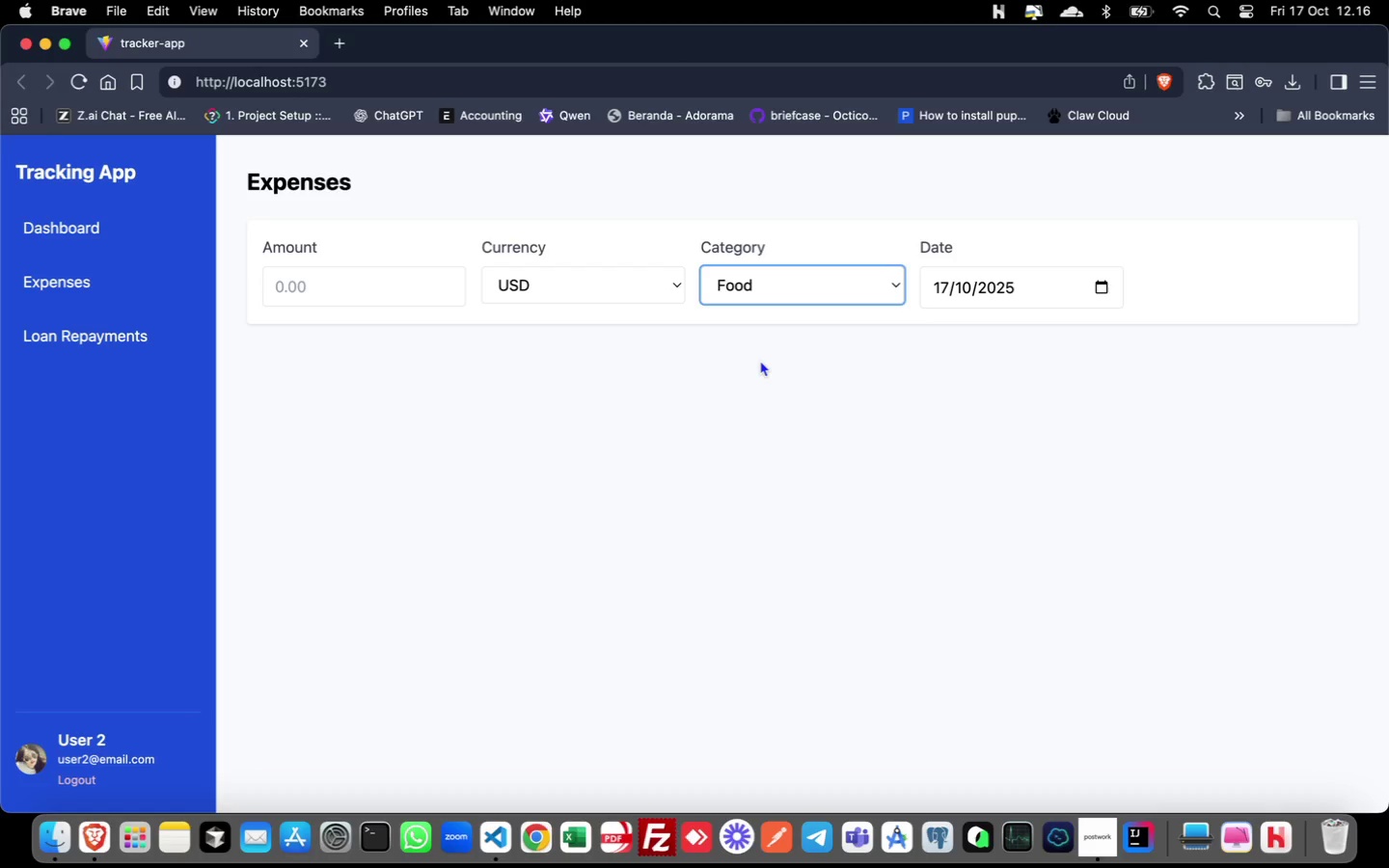 
hold_key(key=Tab, duration=0.33)
 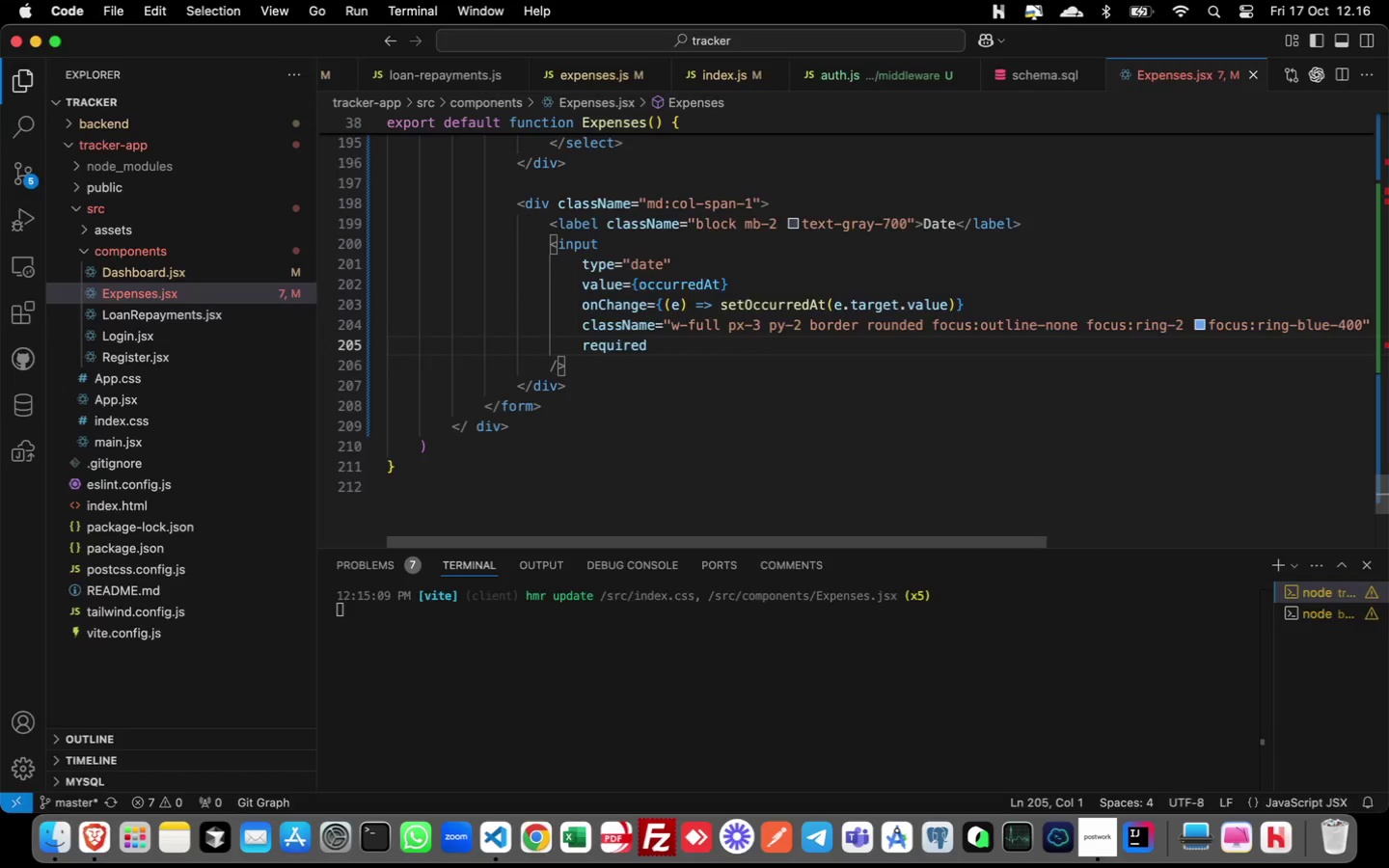 
hold_key(key=CommandLeft, duration=0.32)
 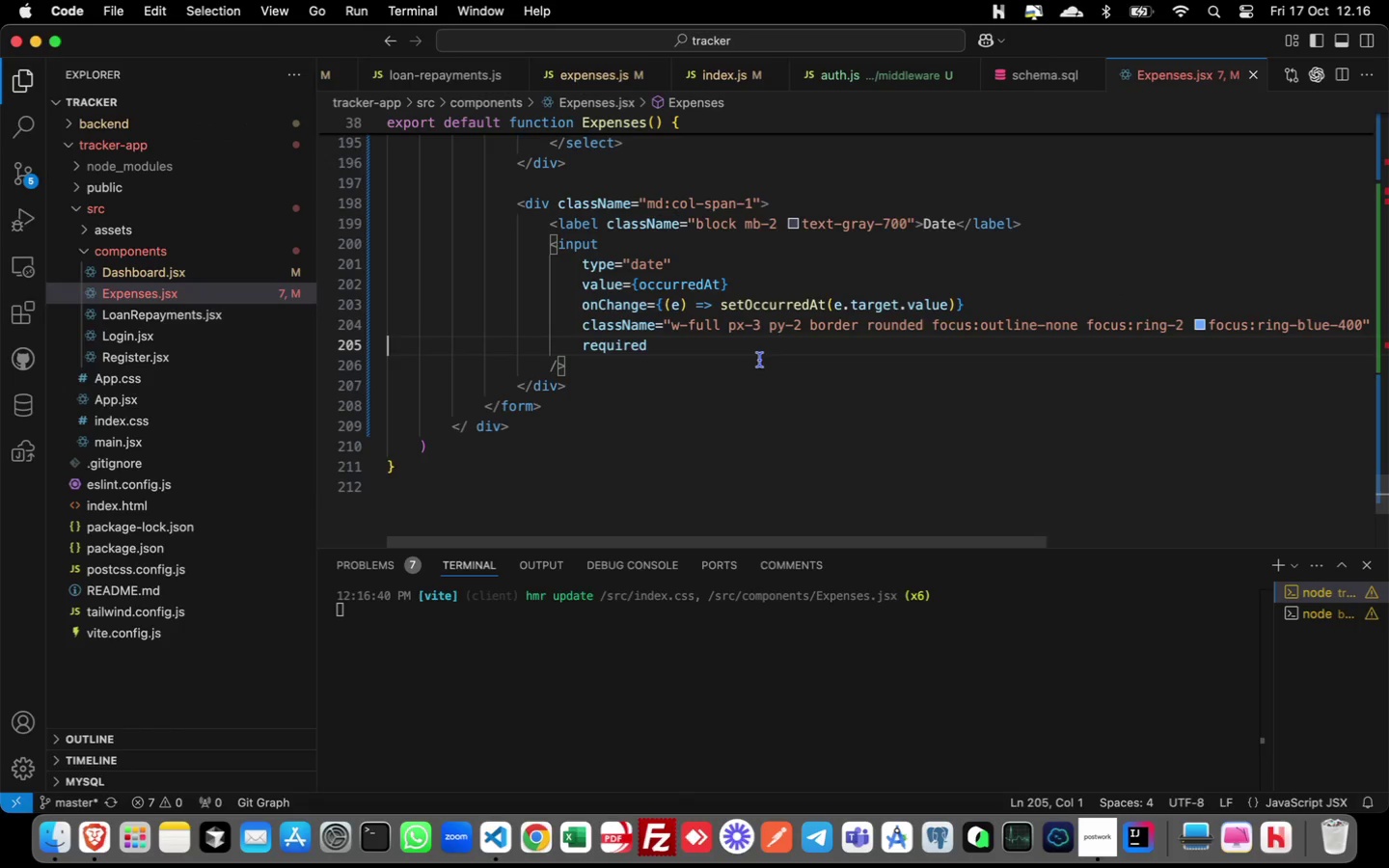 
hold_key(key=Tab, duration=0.31)
 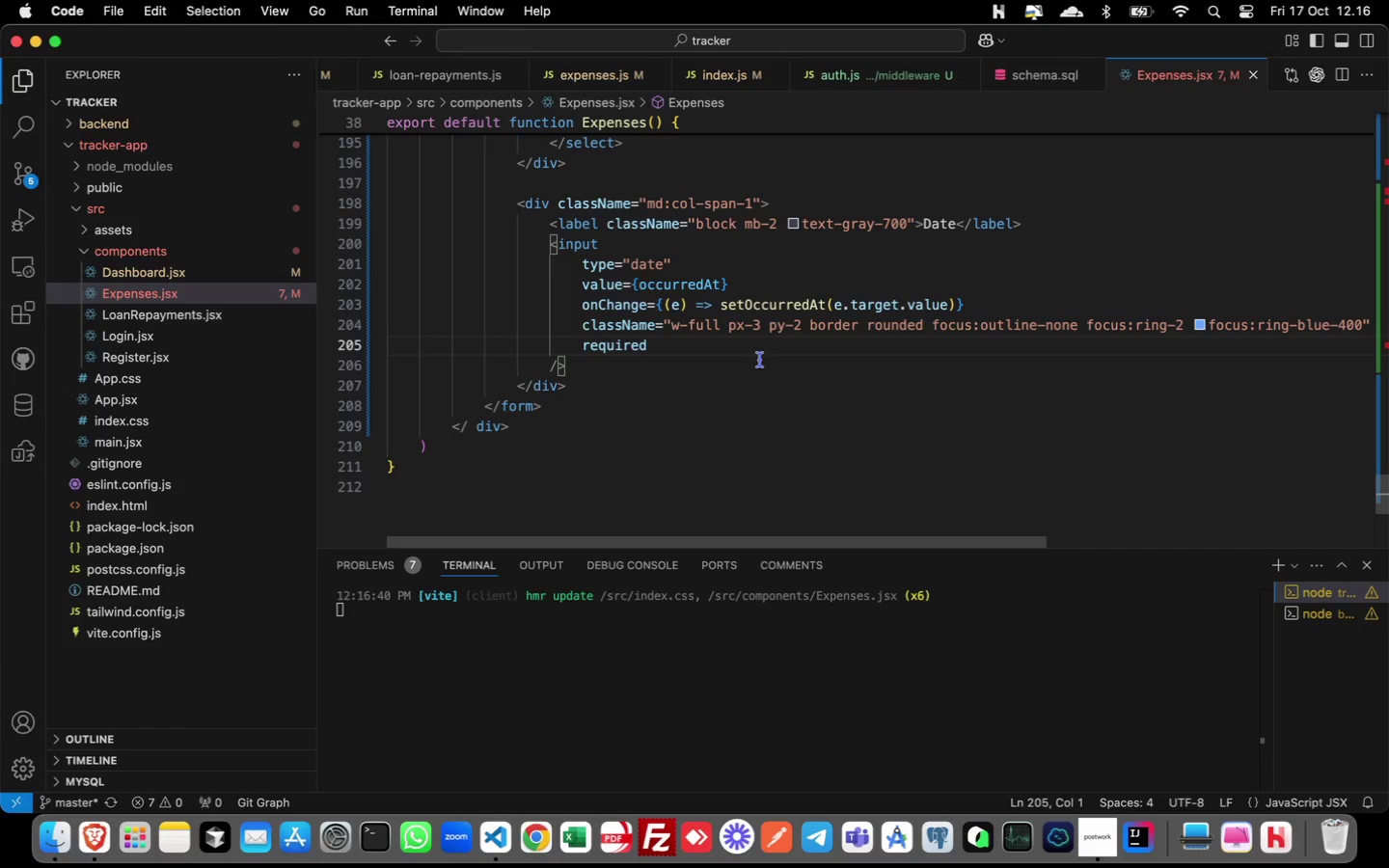 
wait(13.7)
 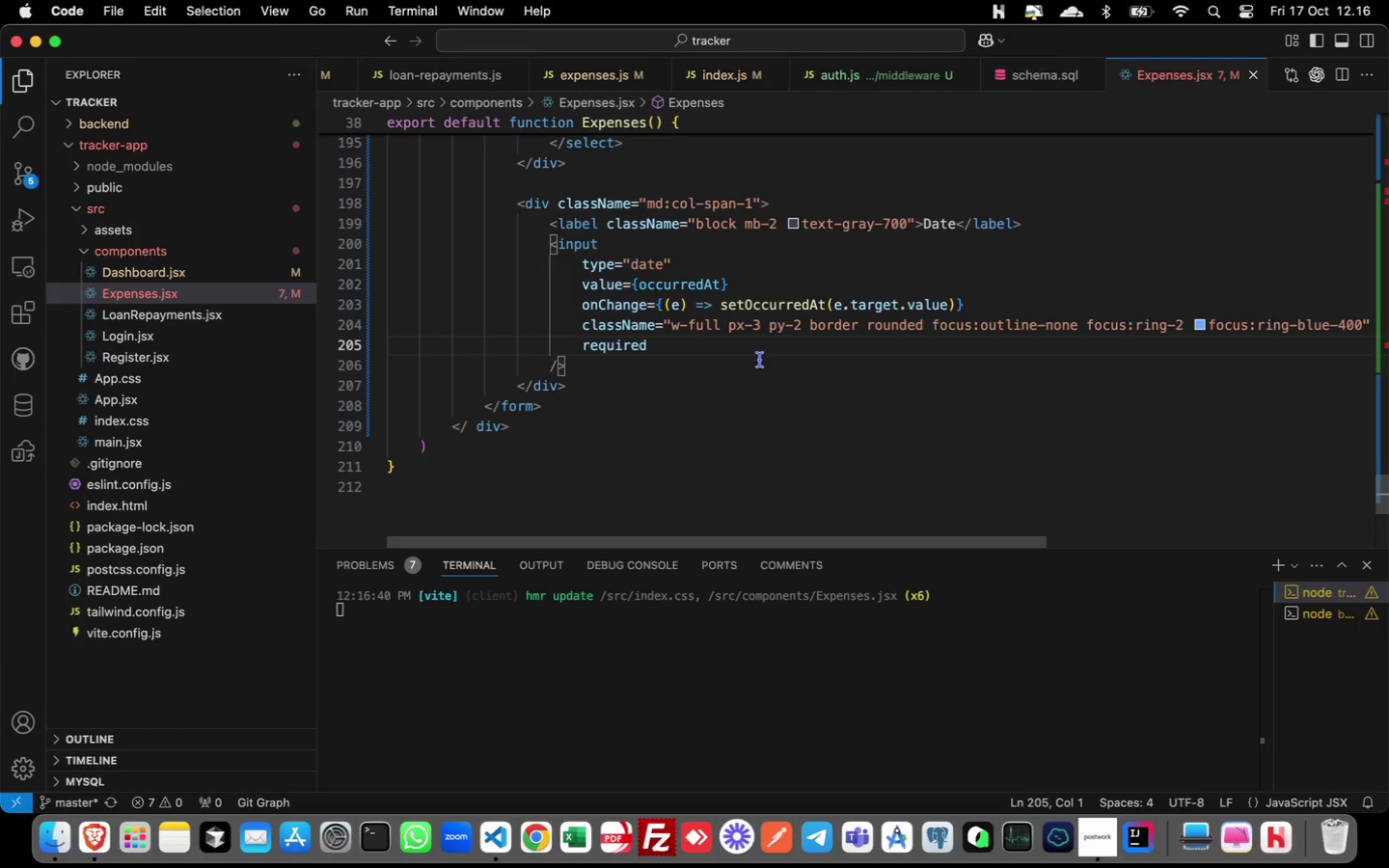 
left_click_drag(start_coordinate=[514, 202], to_coordinate=[630, 395])
 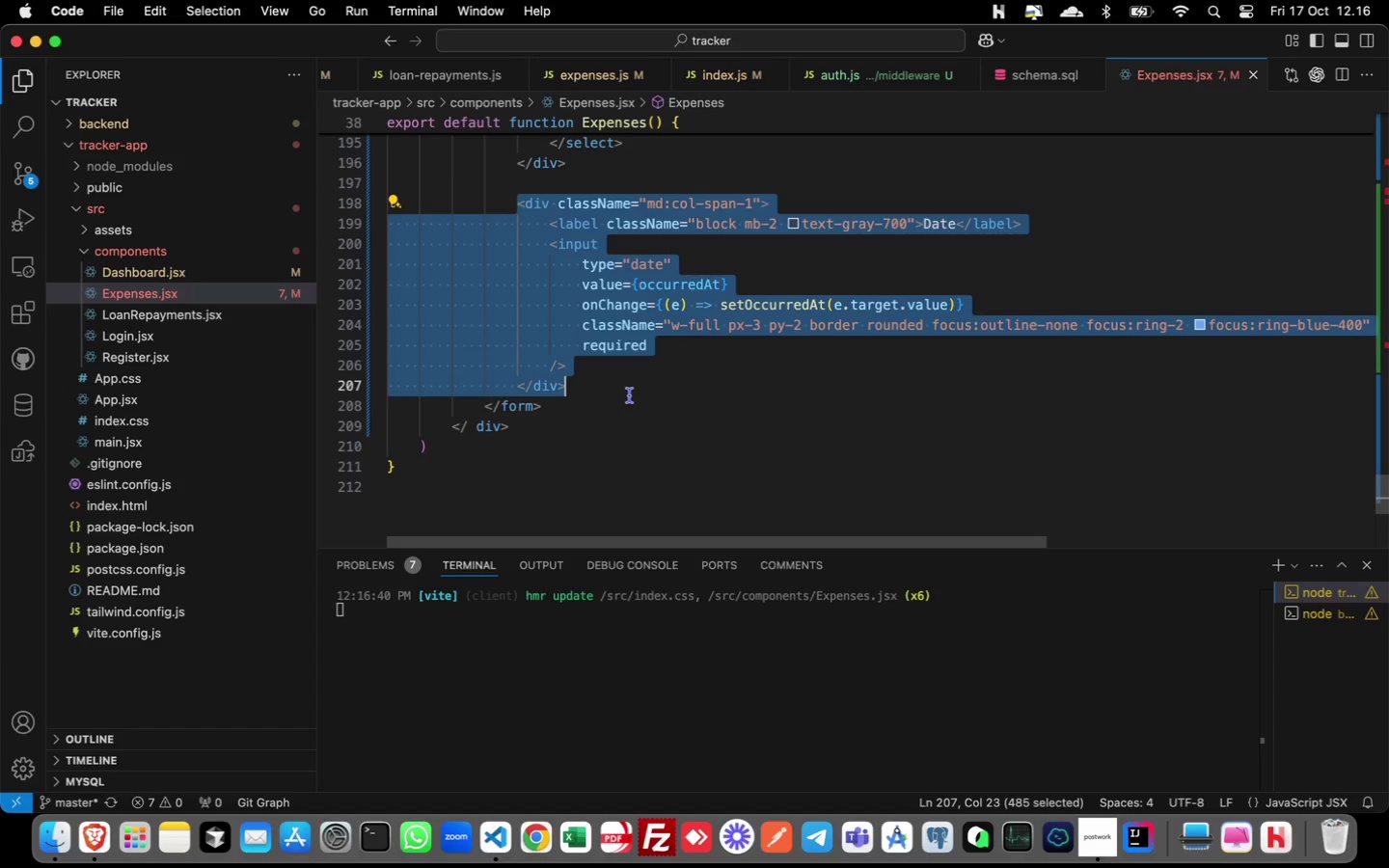 
key(Meta+C)
 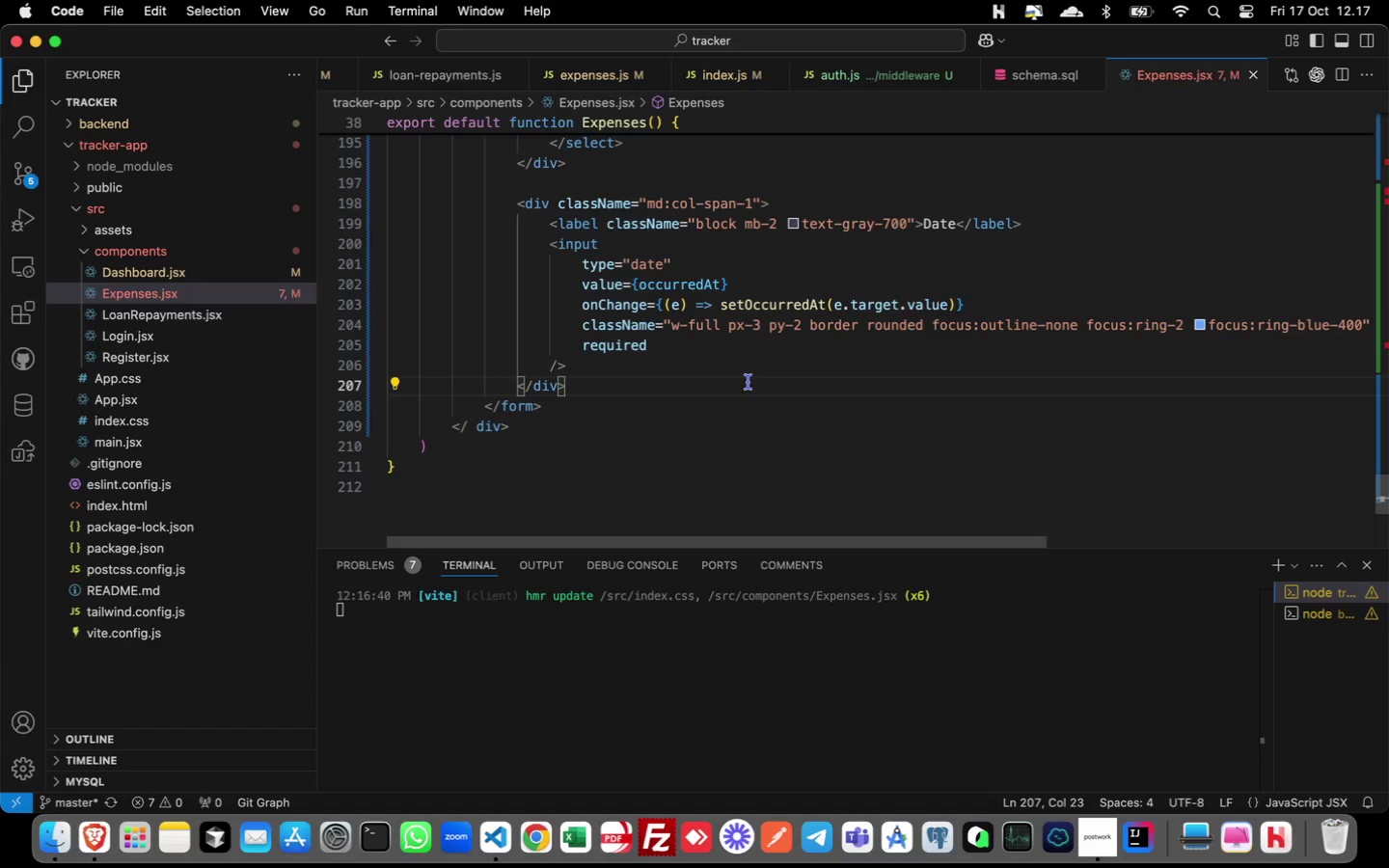 
key(Enter)
 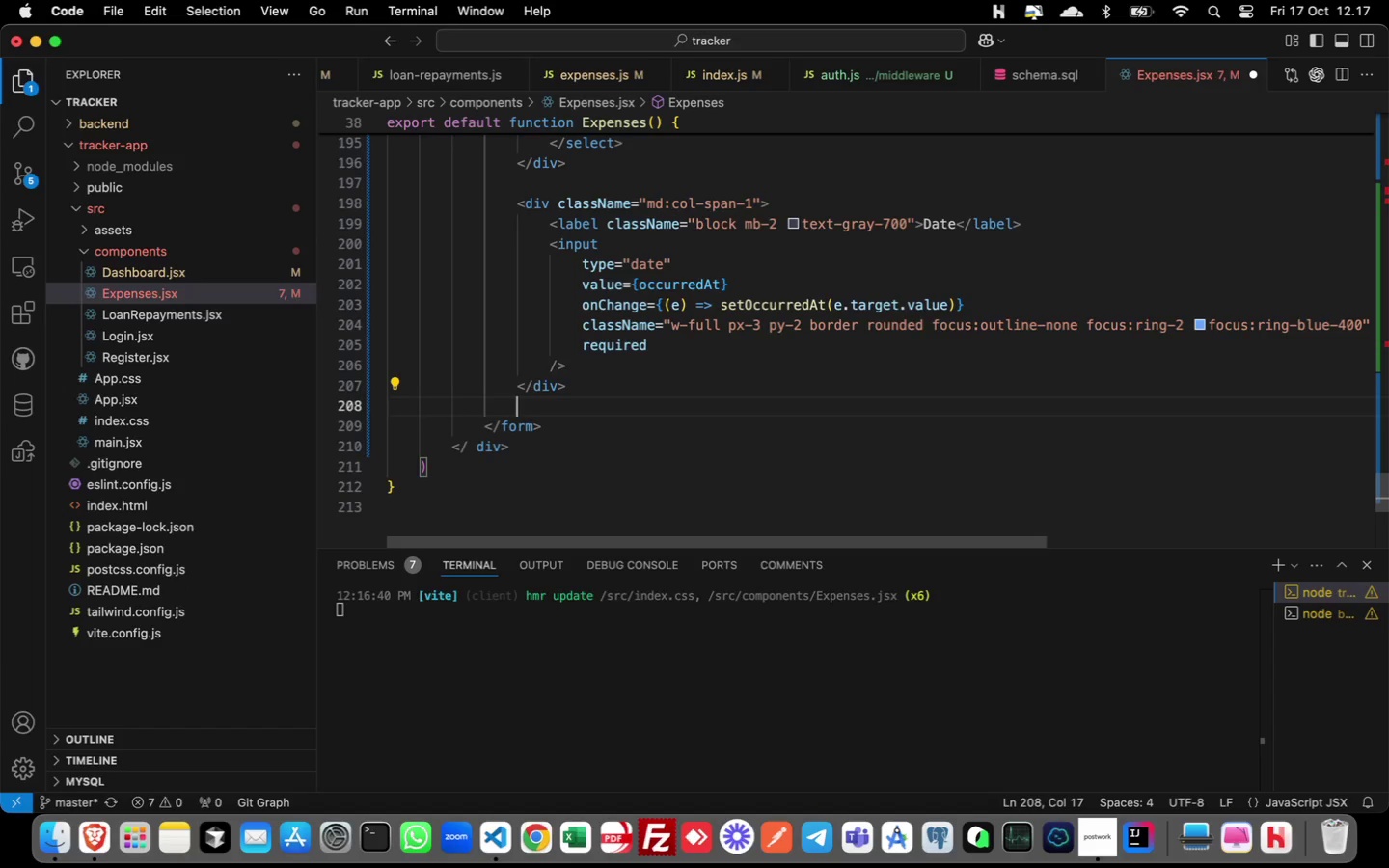 
key(Enter)
 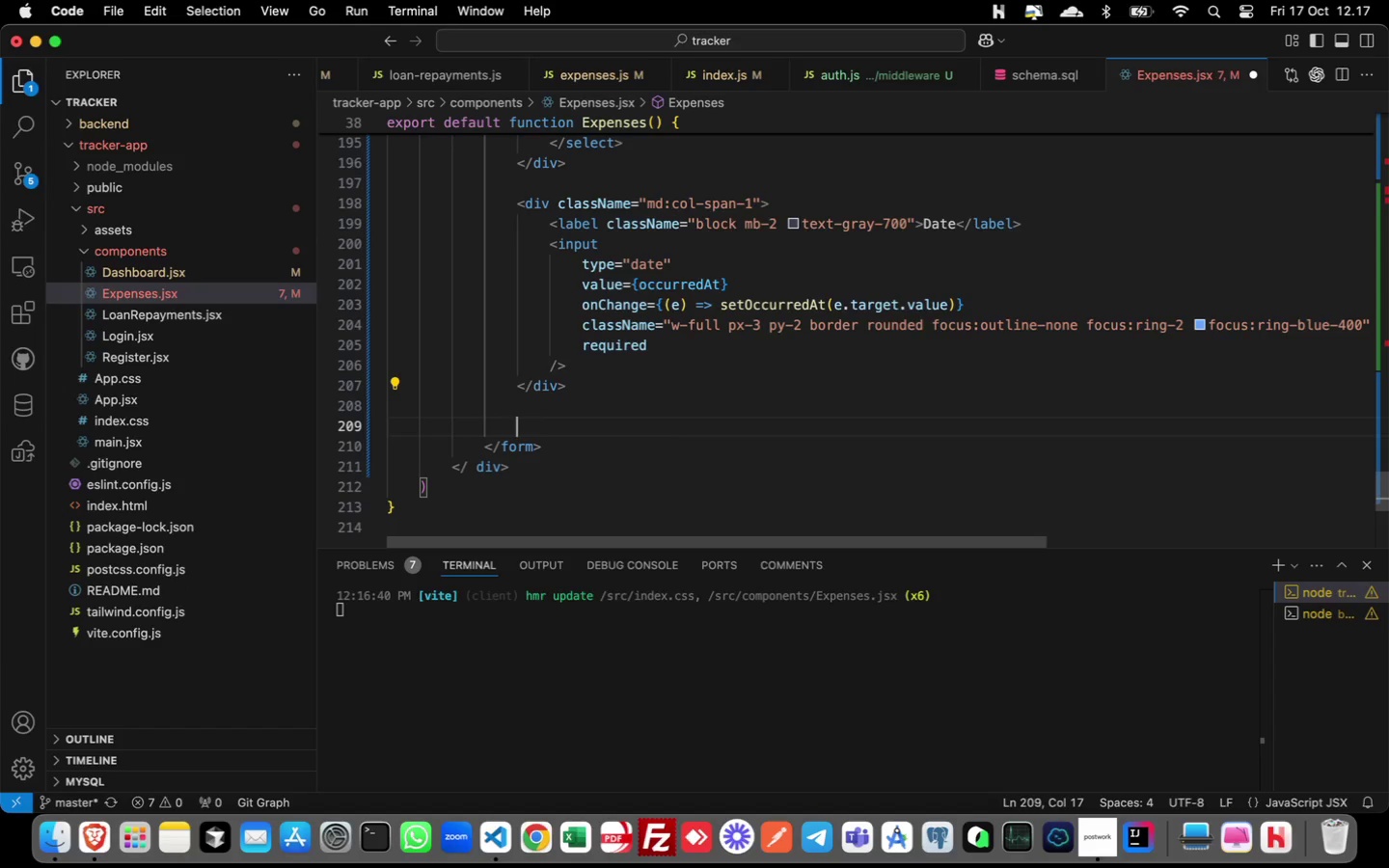 
key(Meta+V)
 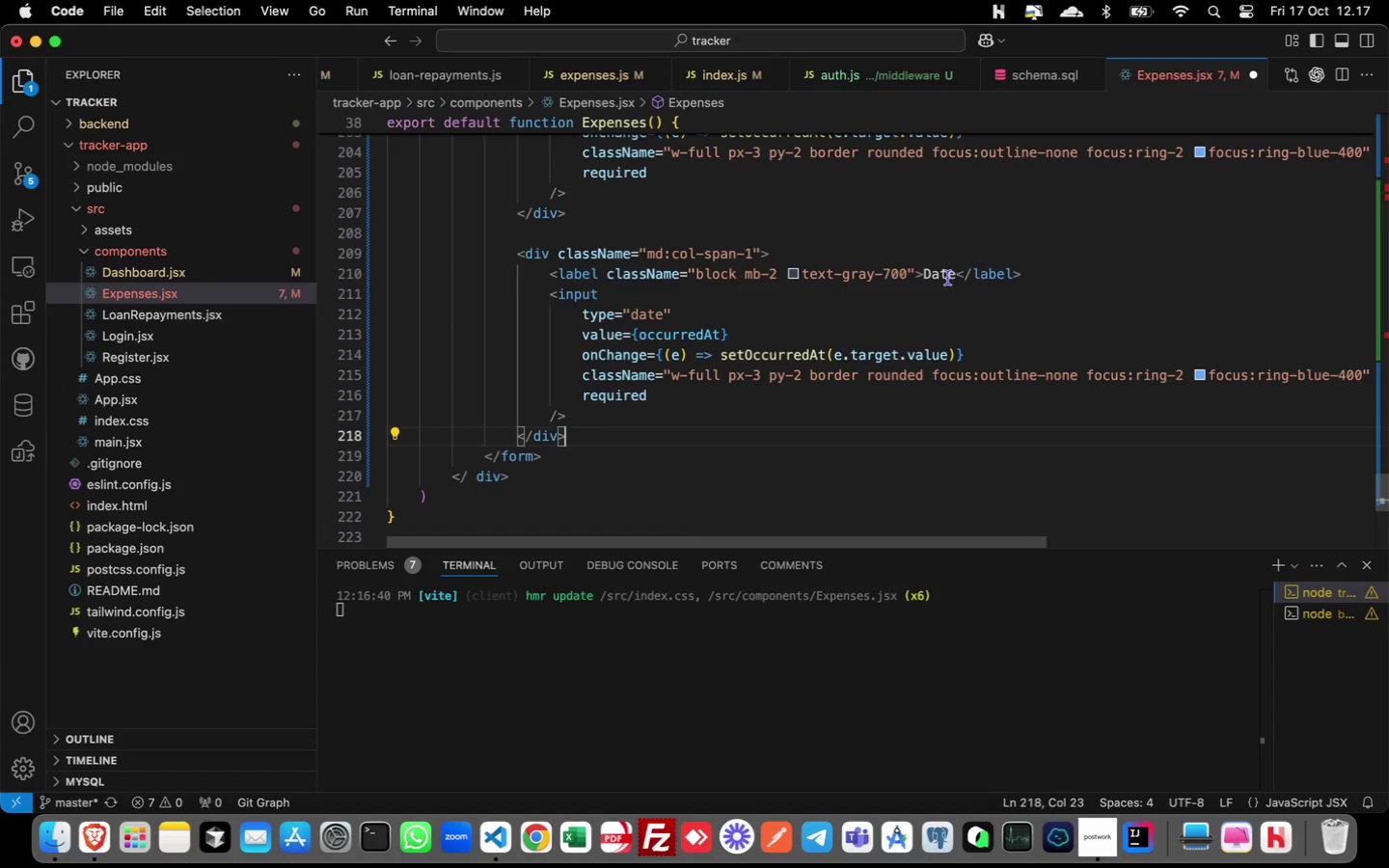 
double_click([940, 278])
 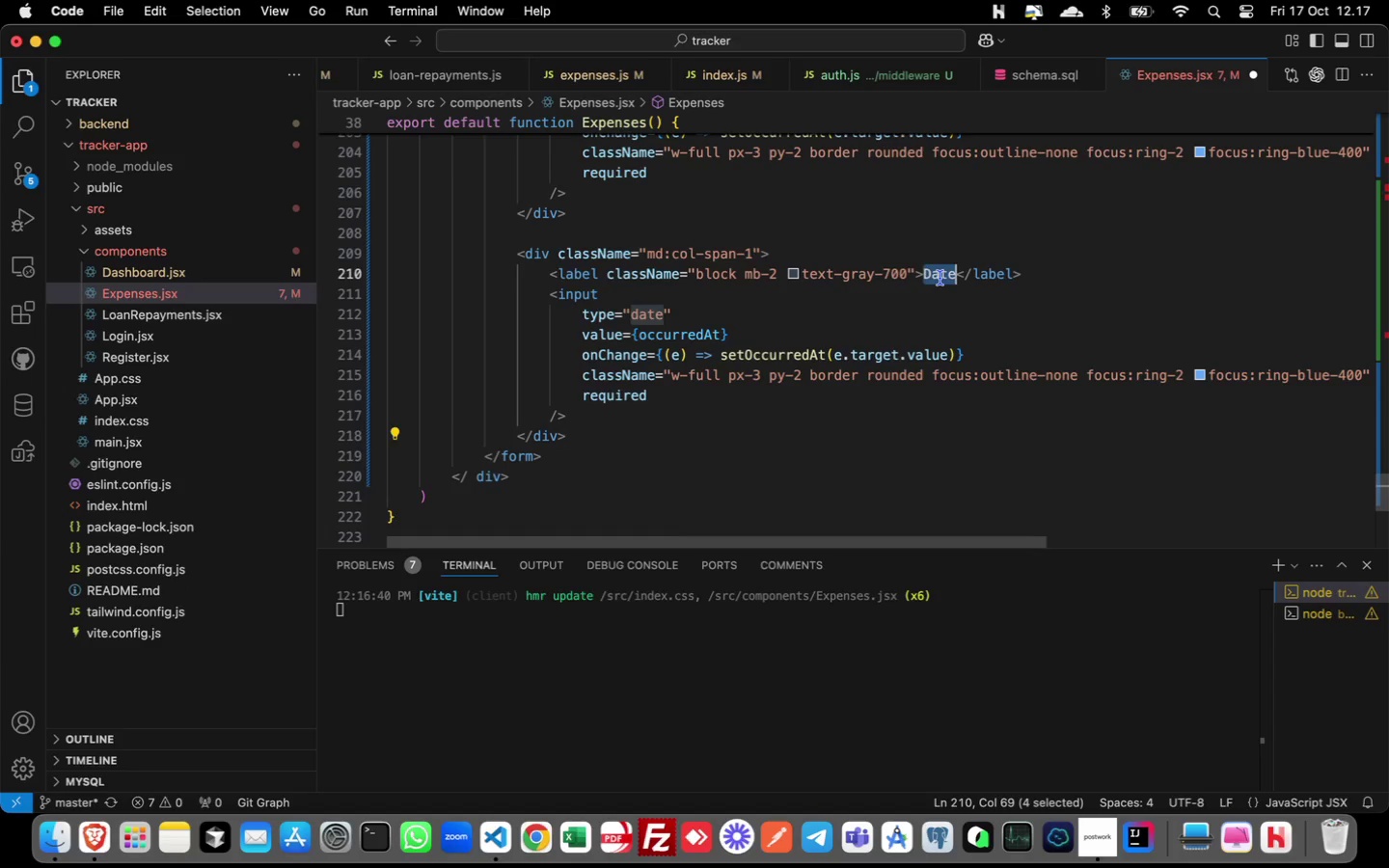 
hold_key(key=ShiftLeft, duration=0.58)
 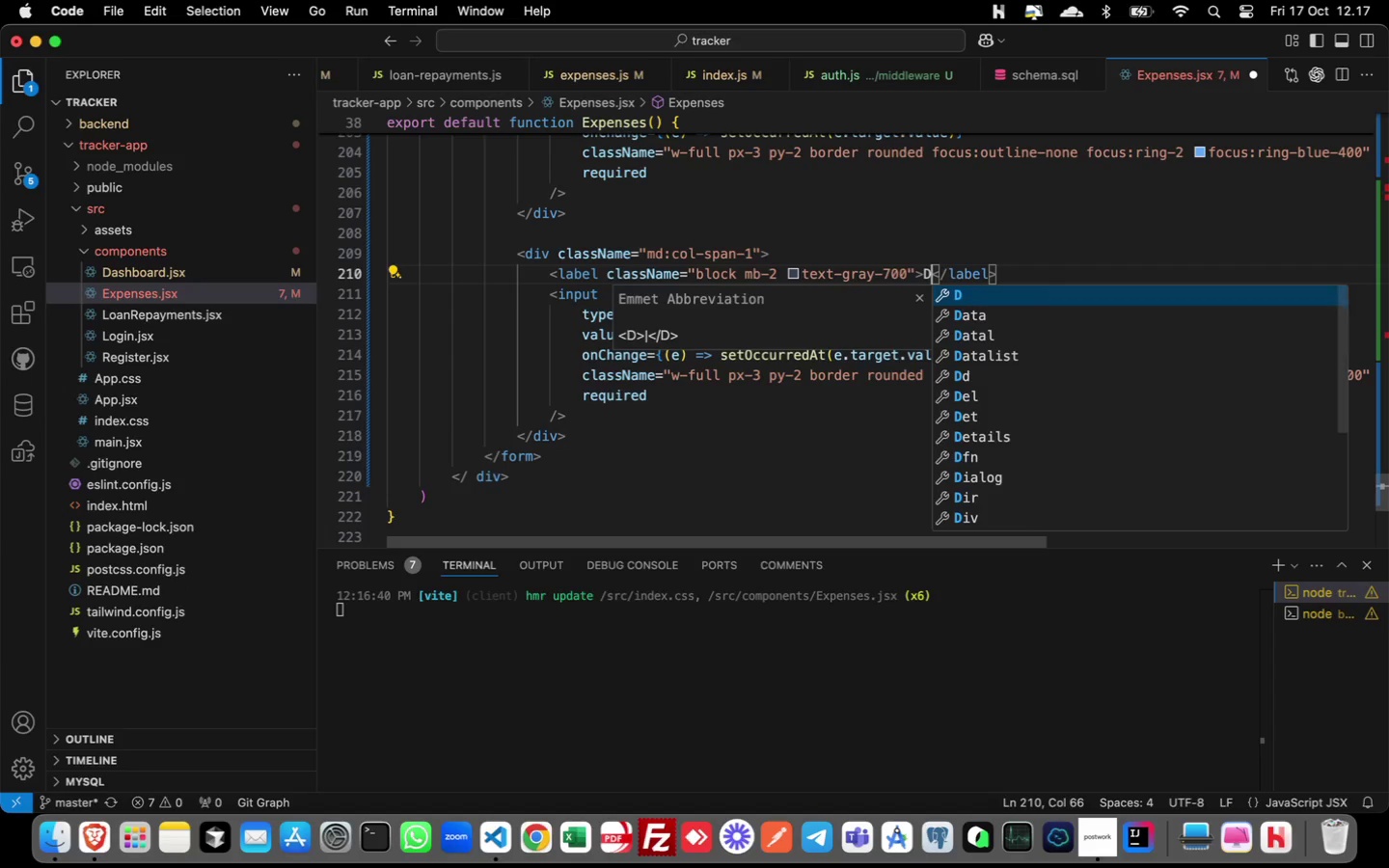 
hold_key(key=D, duration=0.31)
 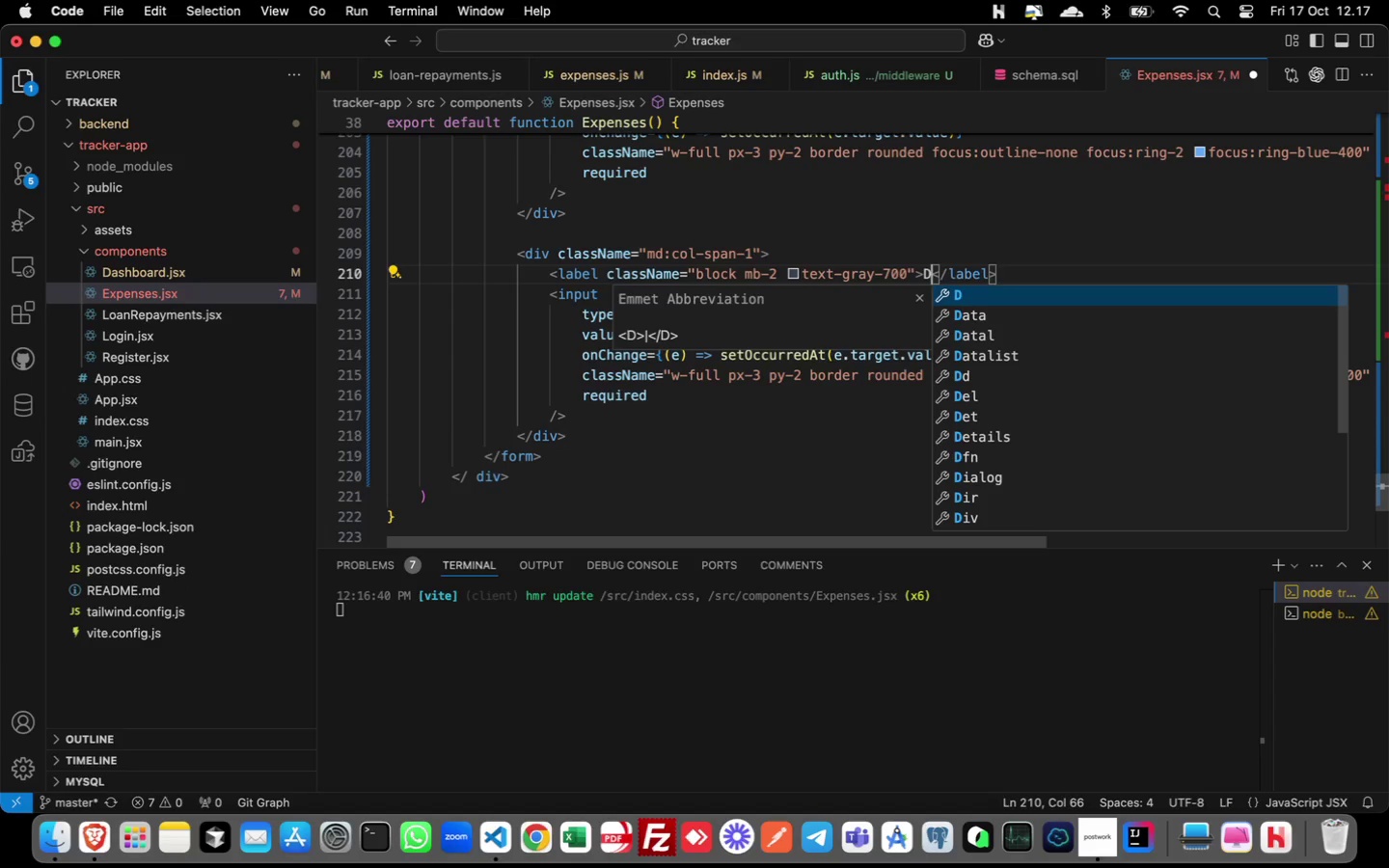 
type(escription)
 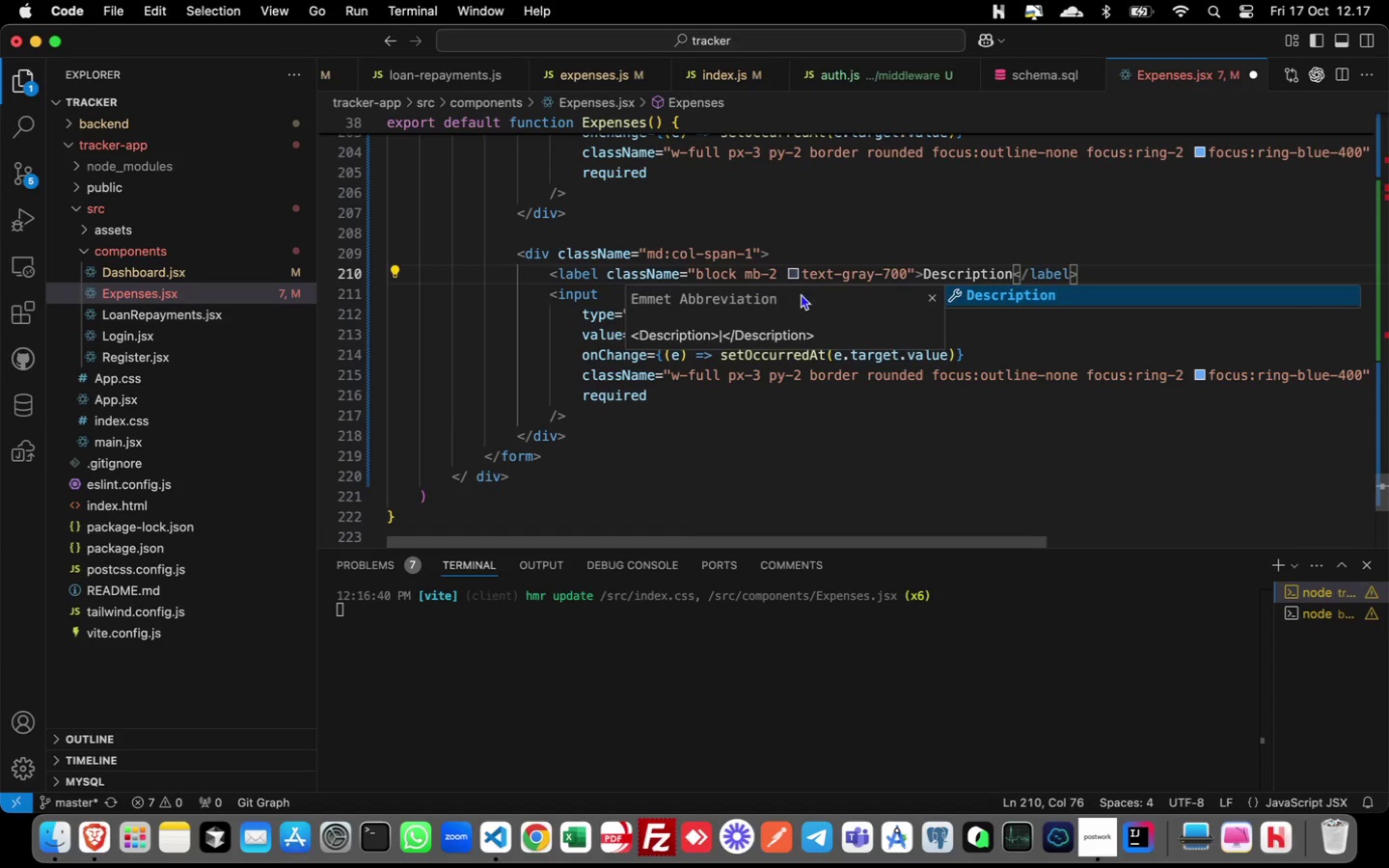 
left_click([511, 328])
 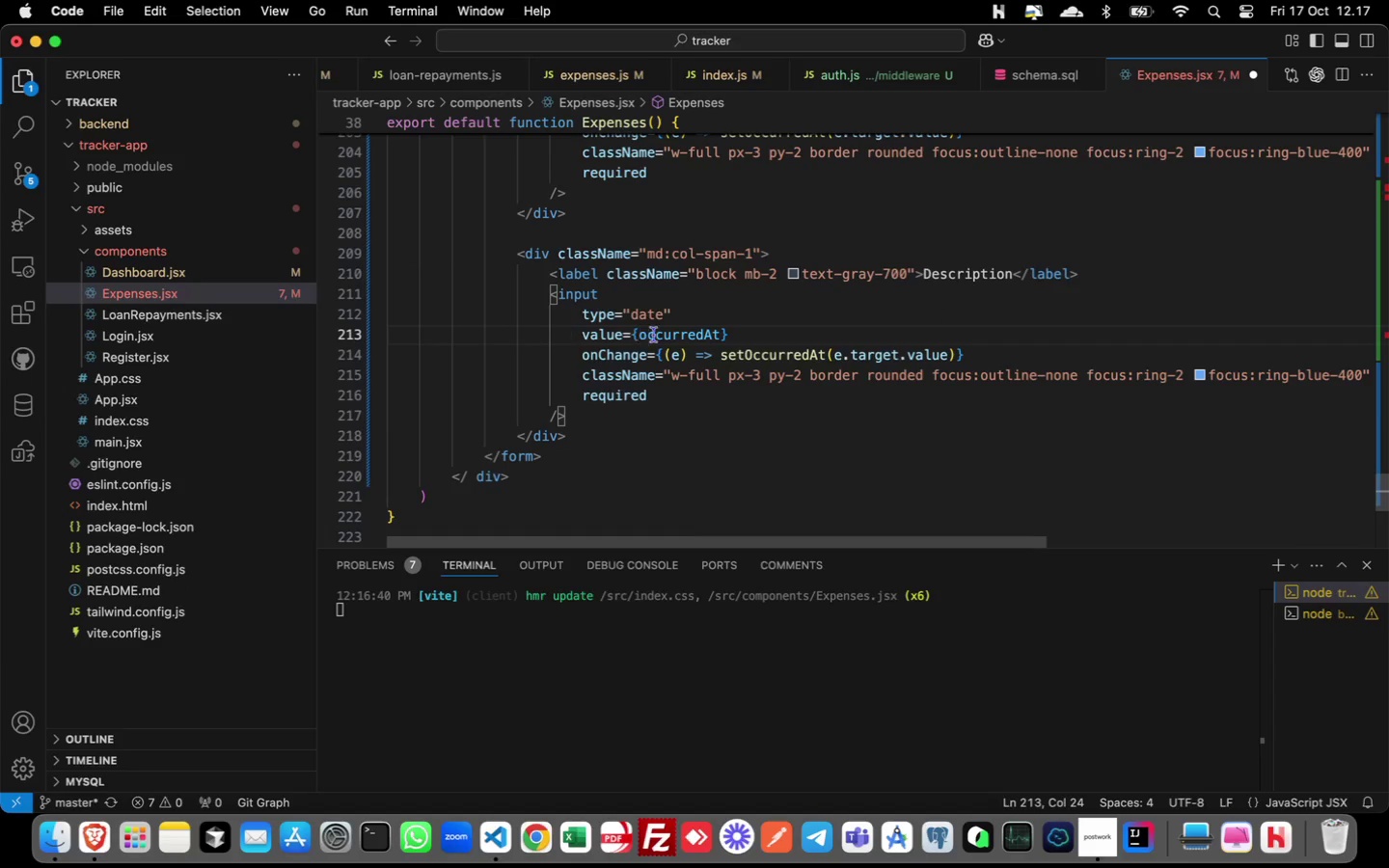 
left_click([675, 335])
 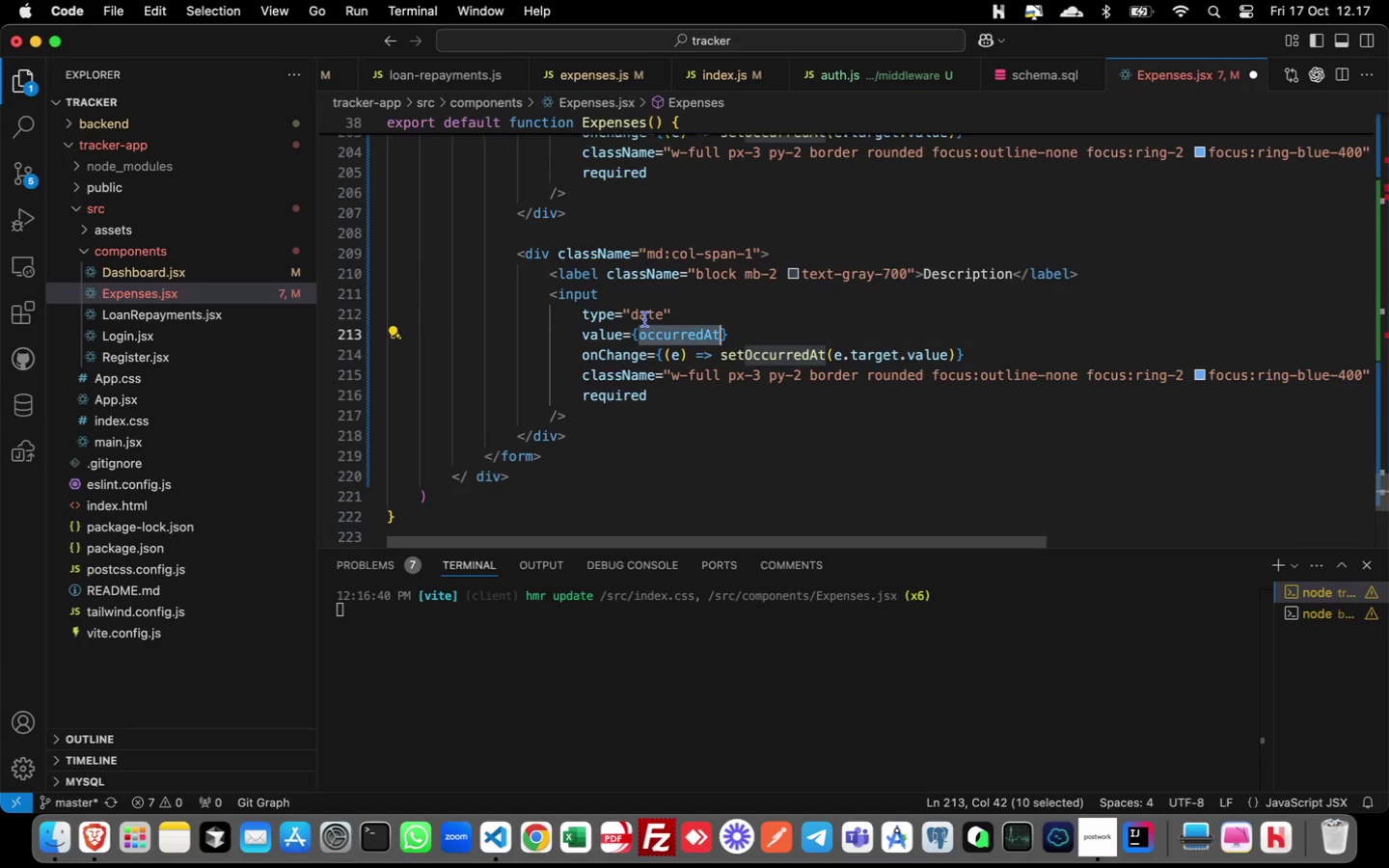 
double_click([645, 319])
 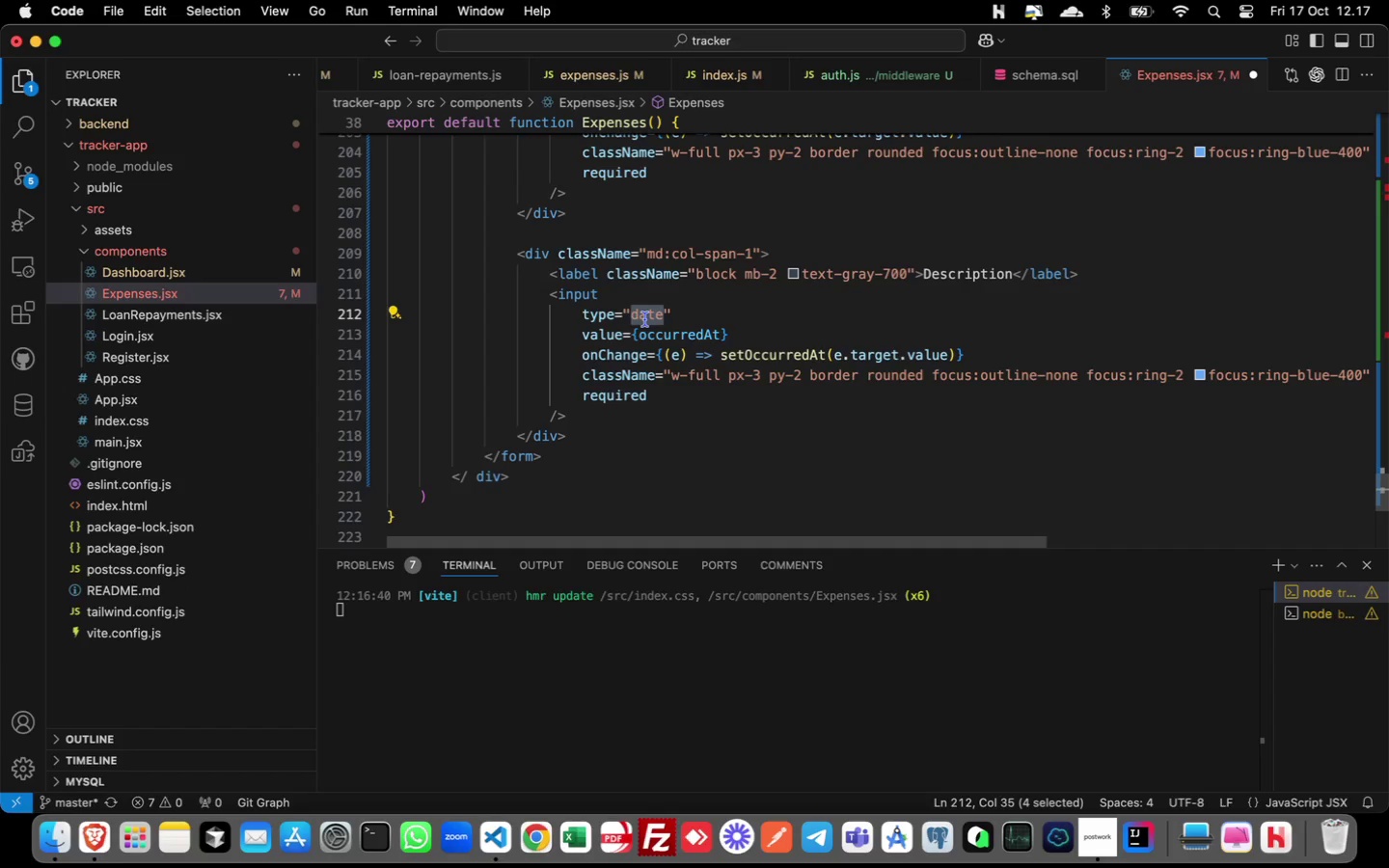 
type(text)
 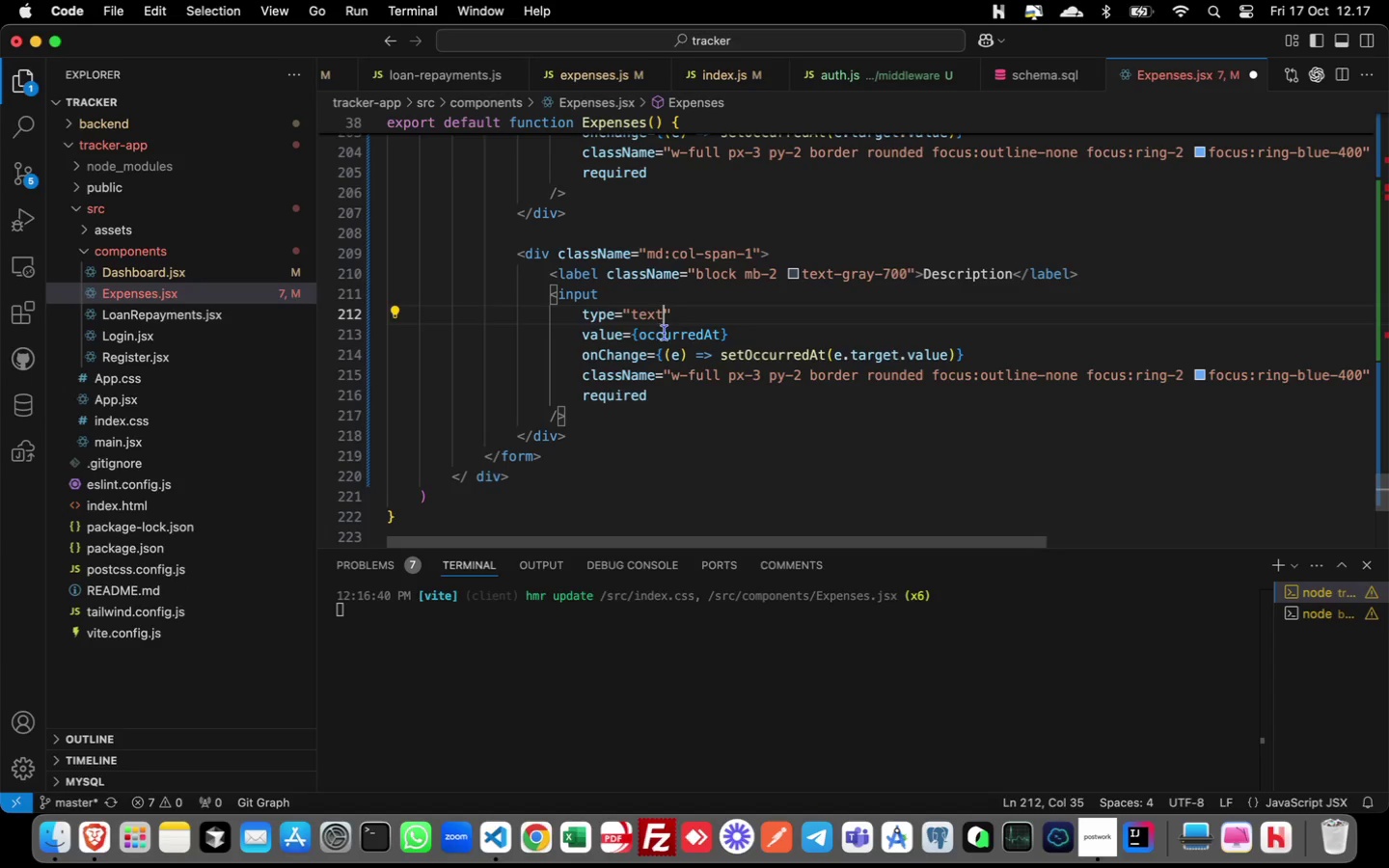 
double_click([665, 333])
 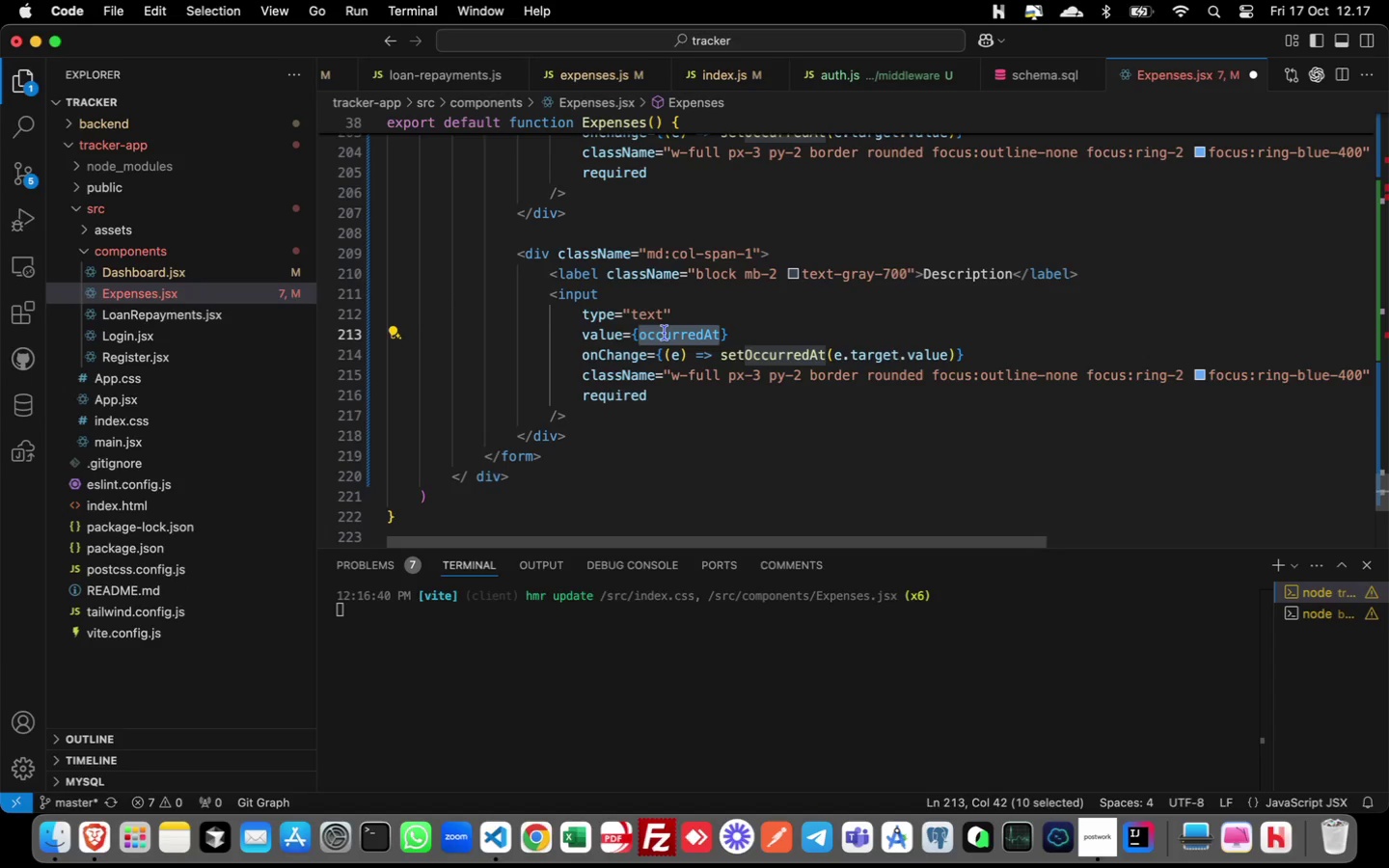 
type(descri)
 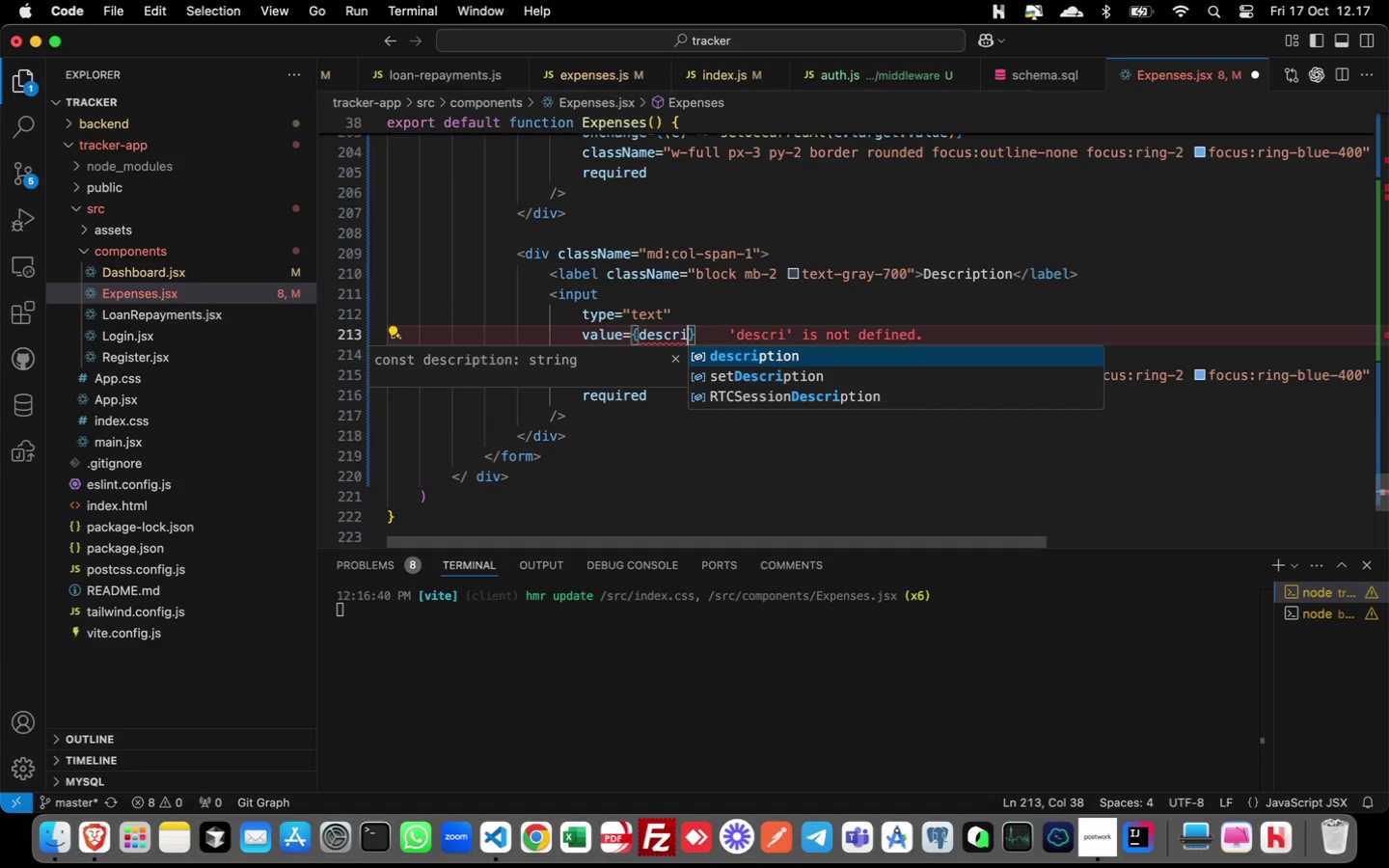 
key(Enter)
 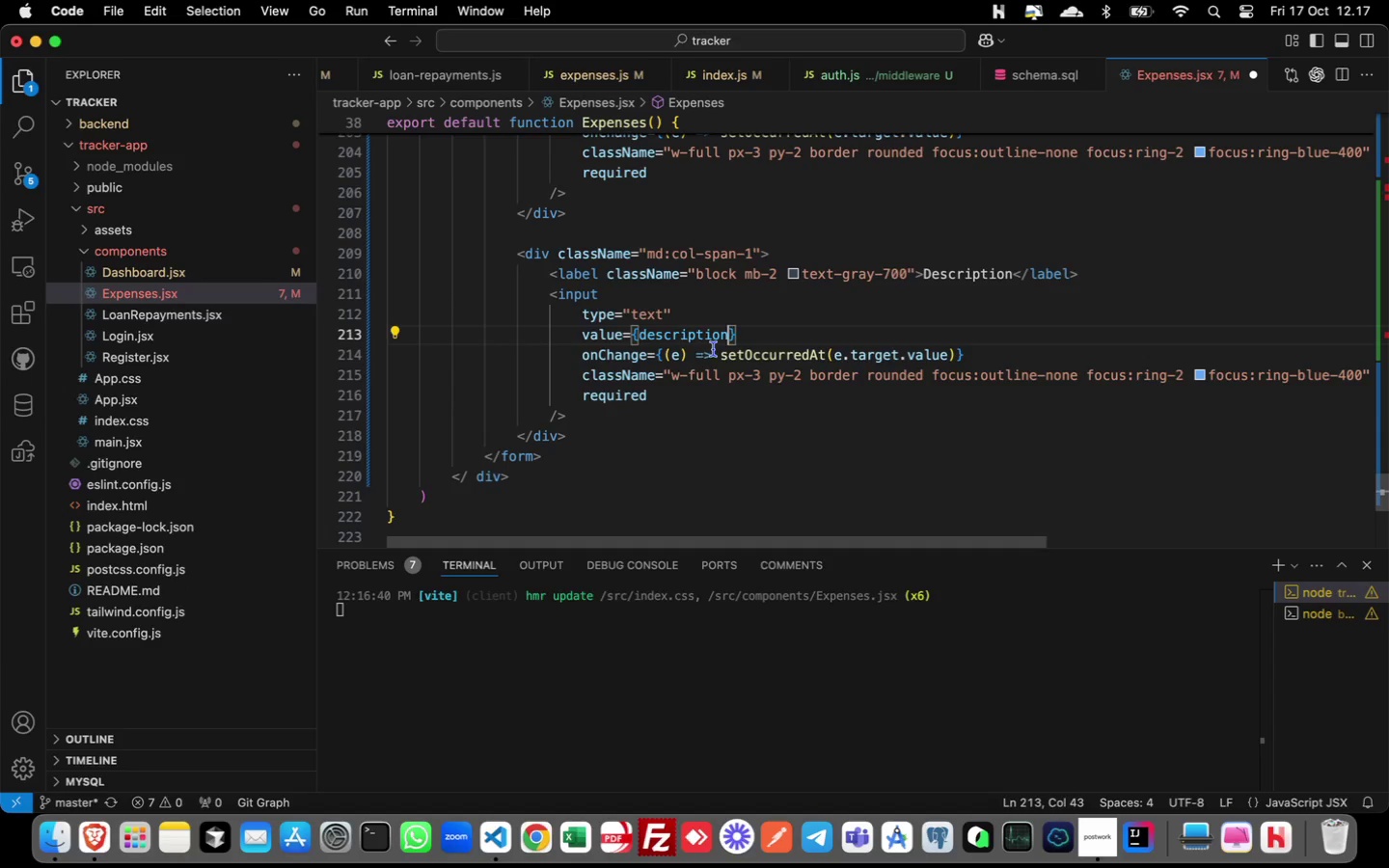 
left_click_drag(start_coordinate=[743, 352], to_coordinate=[828, 360])
 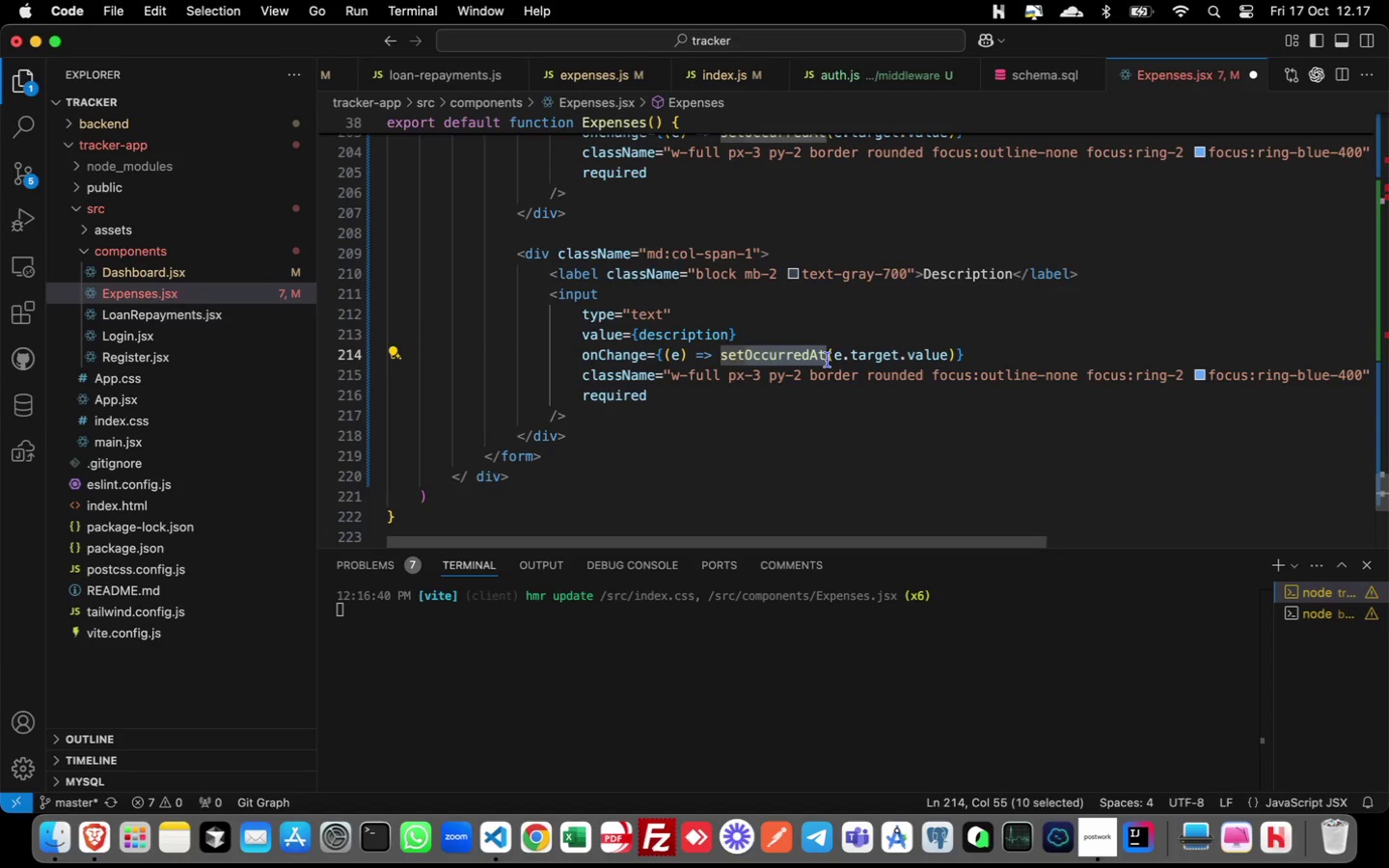 
type(Description)
 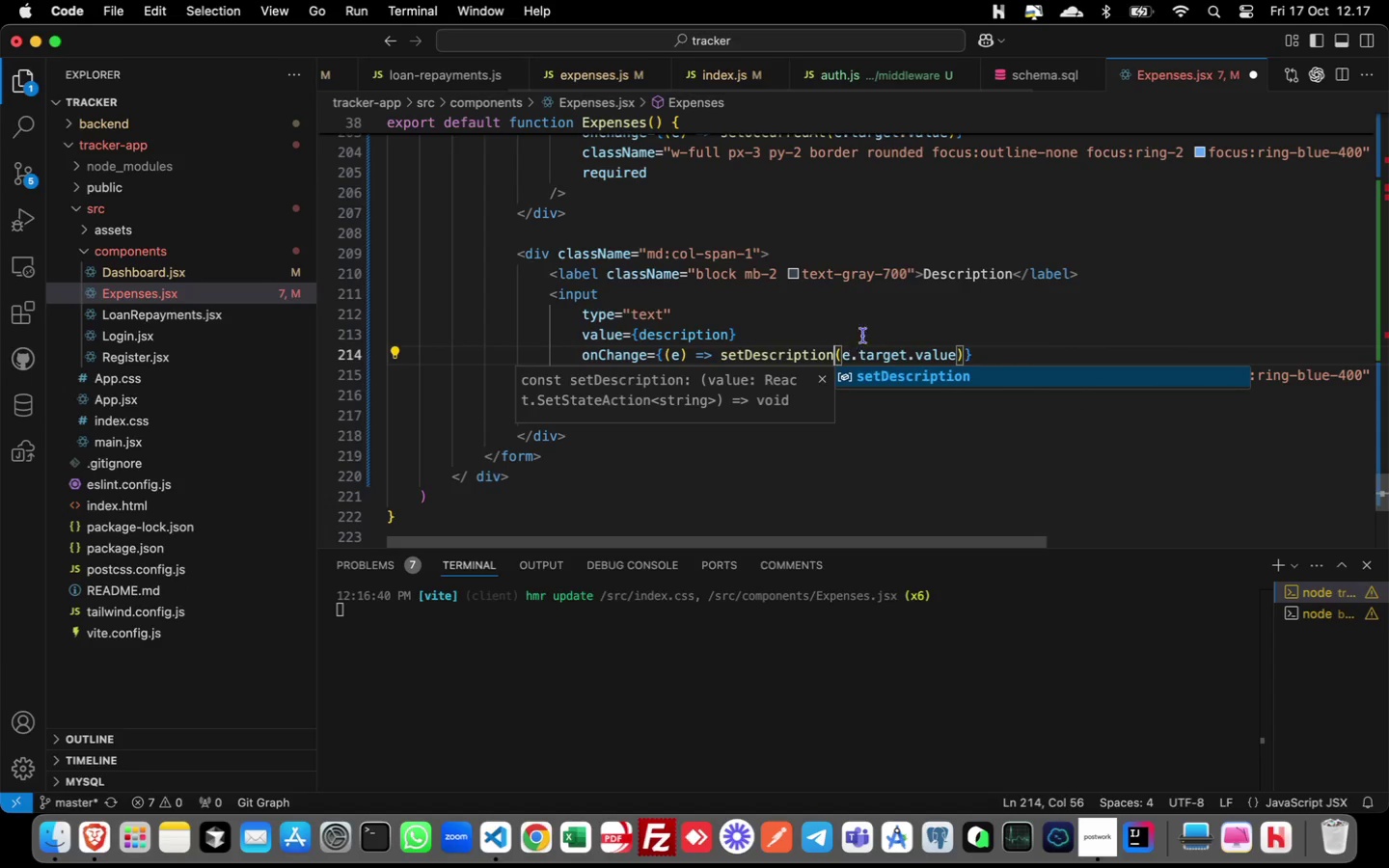 
left_click([894, 307])
 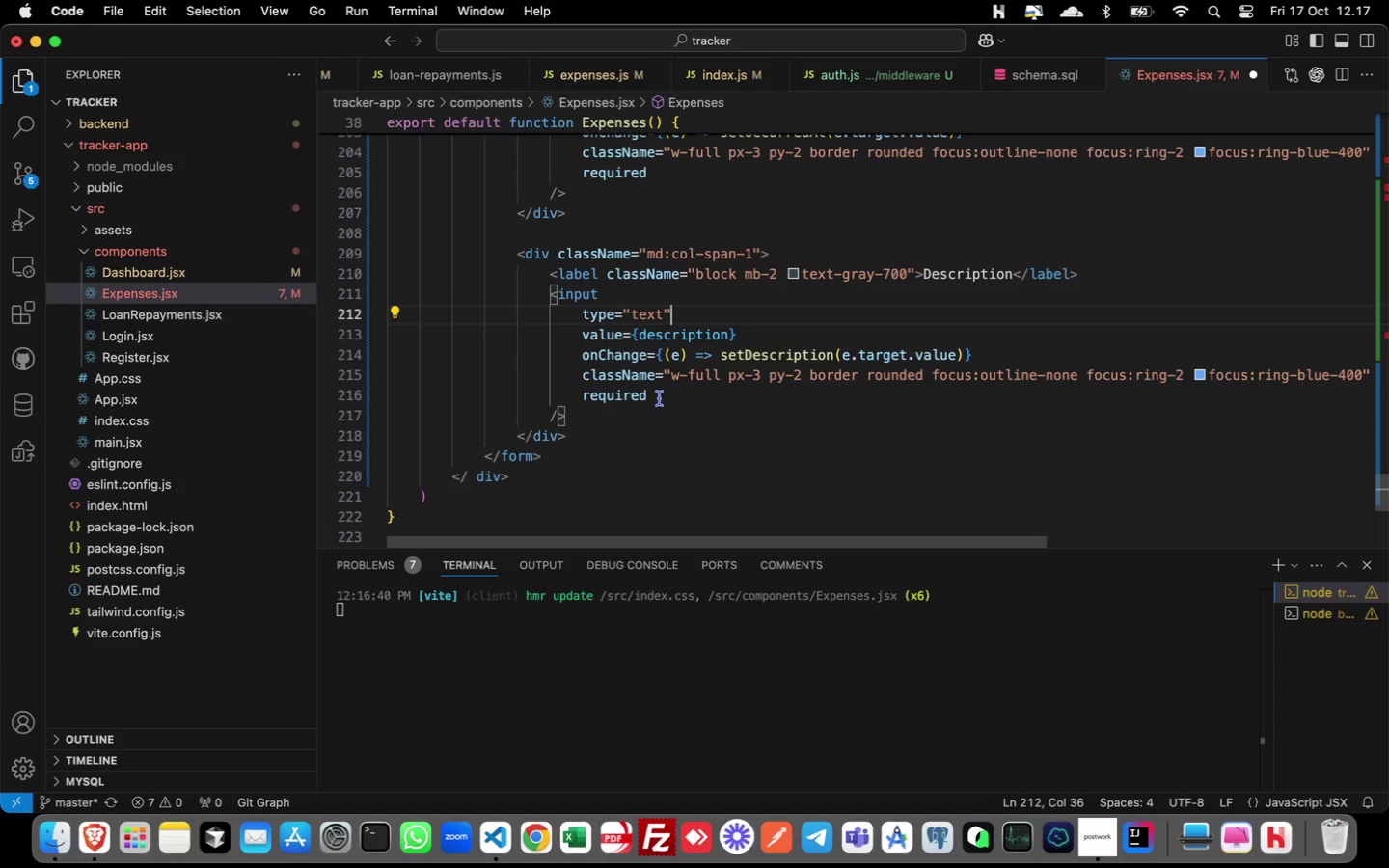 
wait(5.79)
 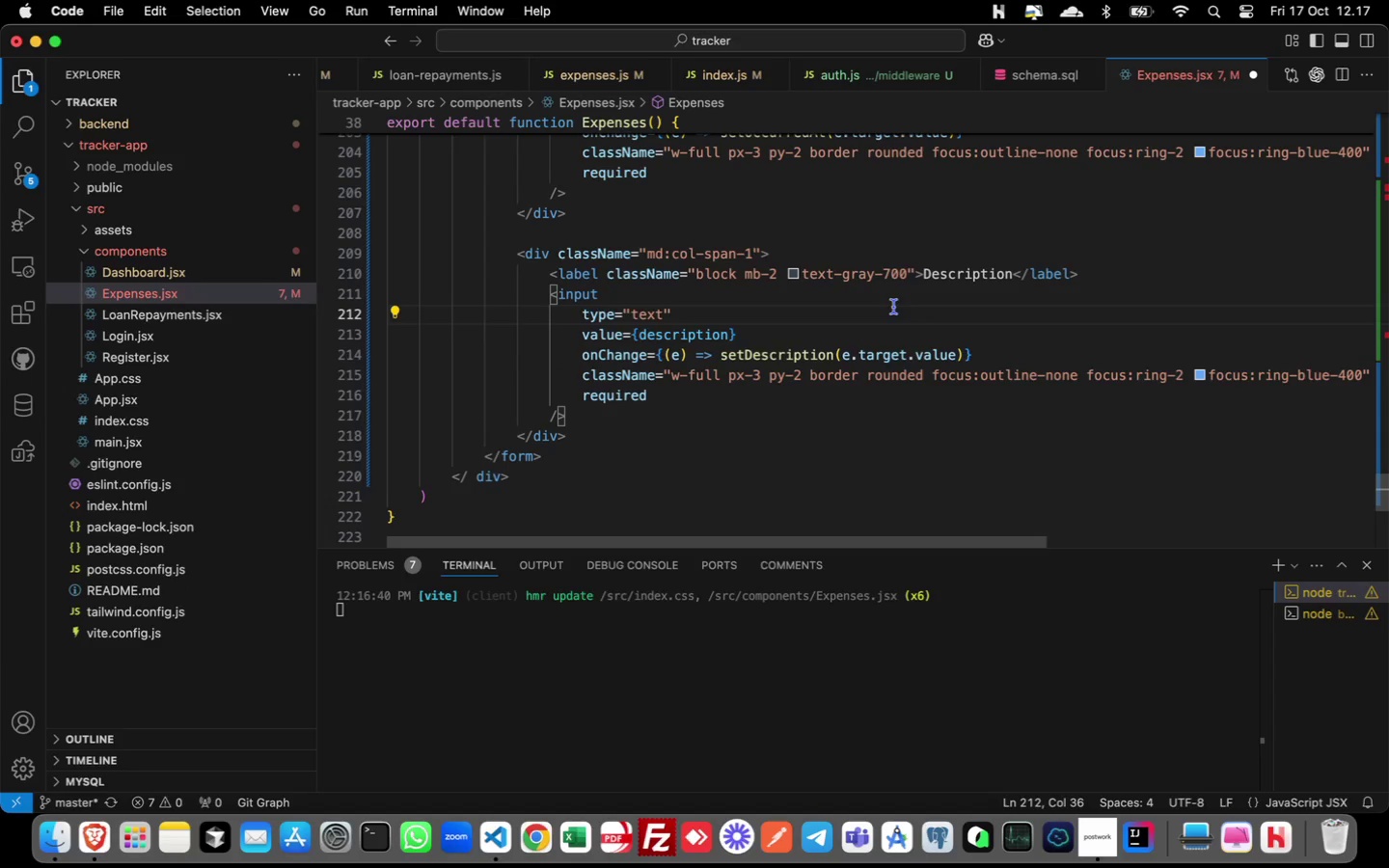 
left_click_drag(start_coordinate=[657, 398], to_coordinate=[581, 398])
 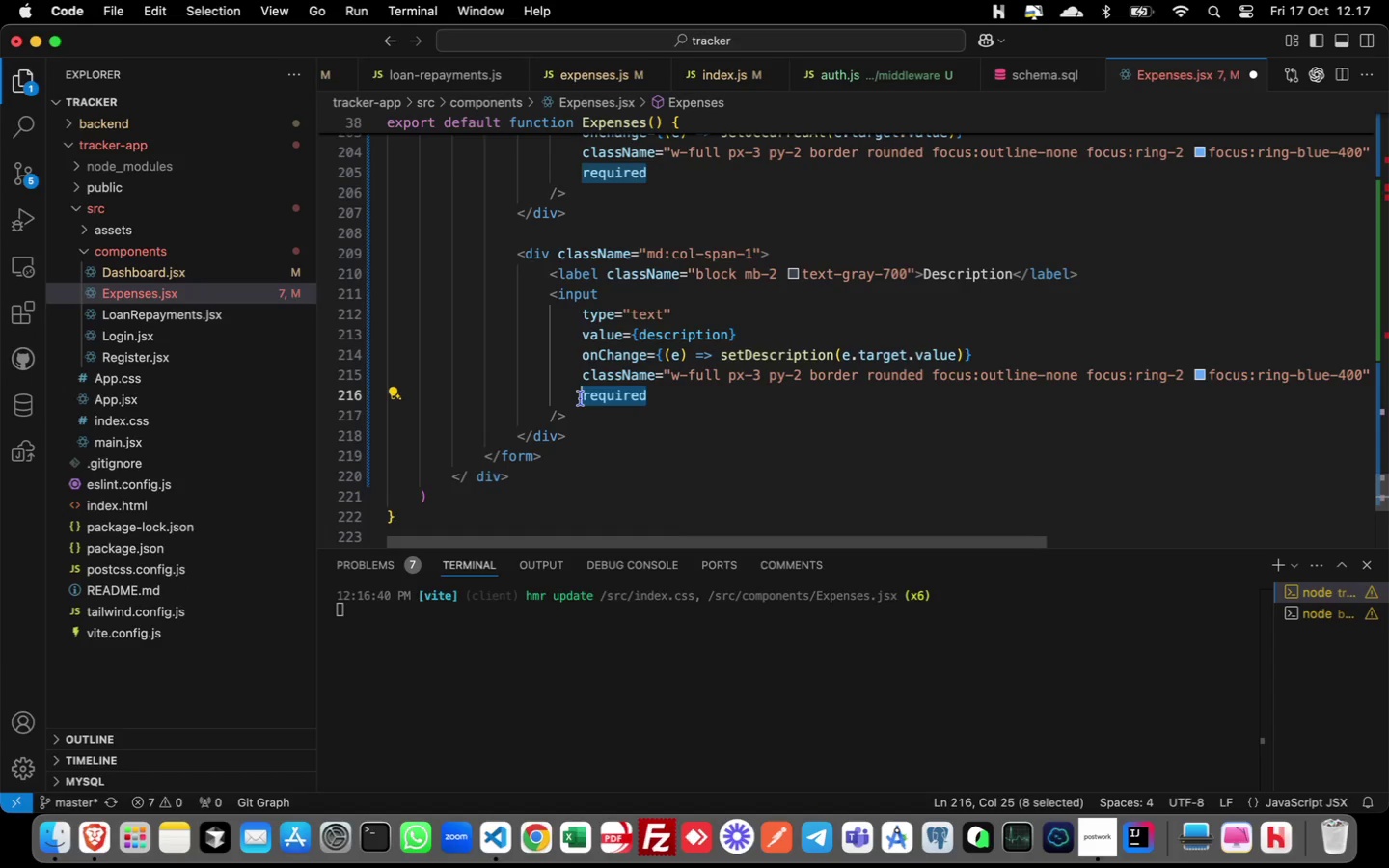 
type(place)
 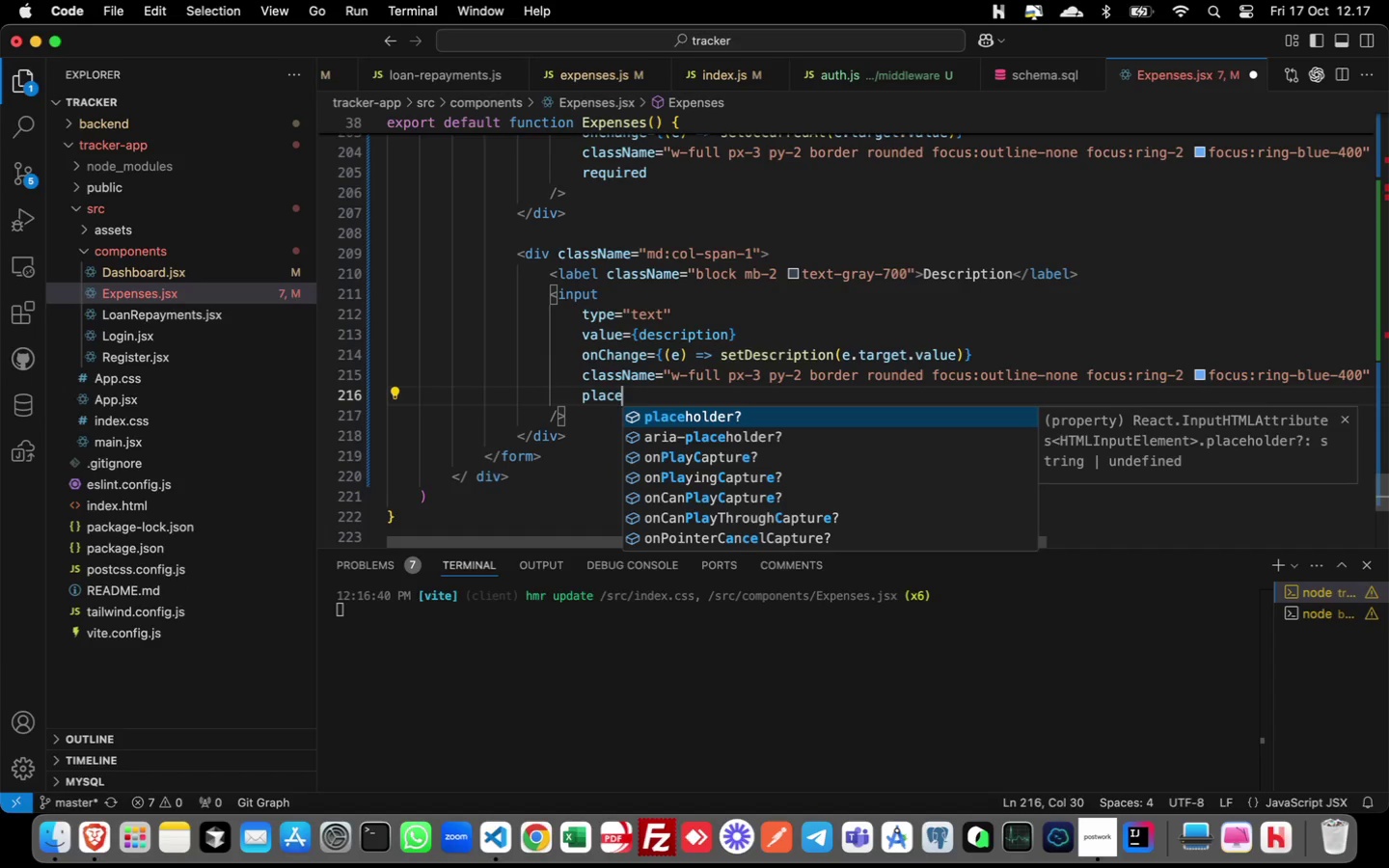 
key(Enter)
 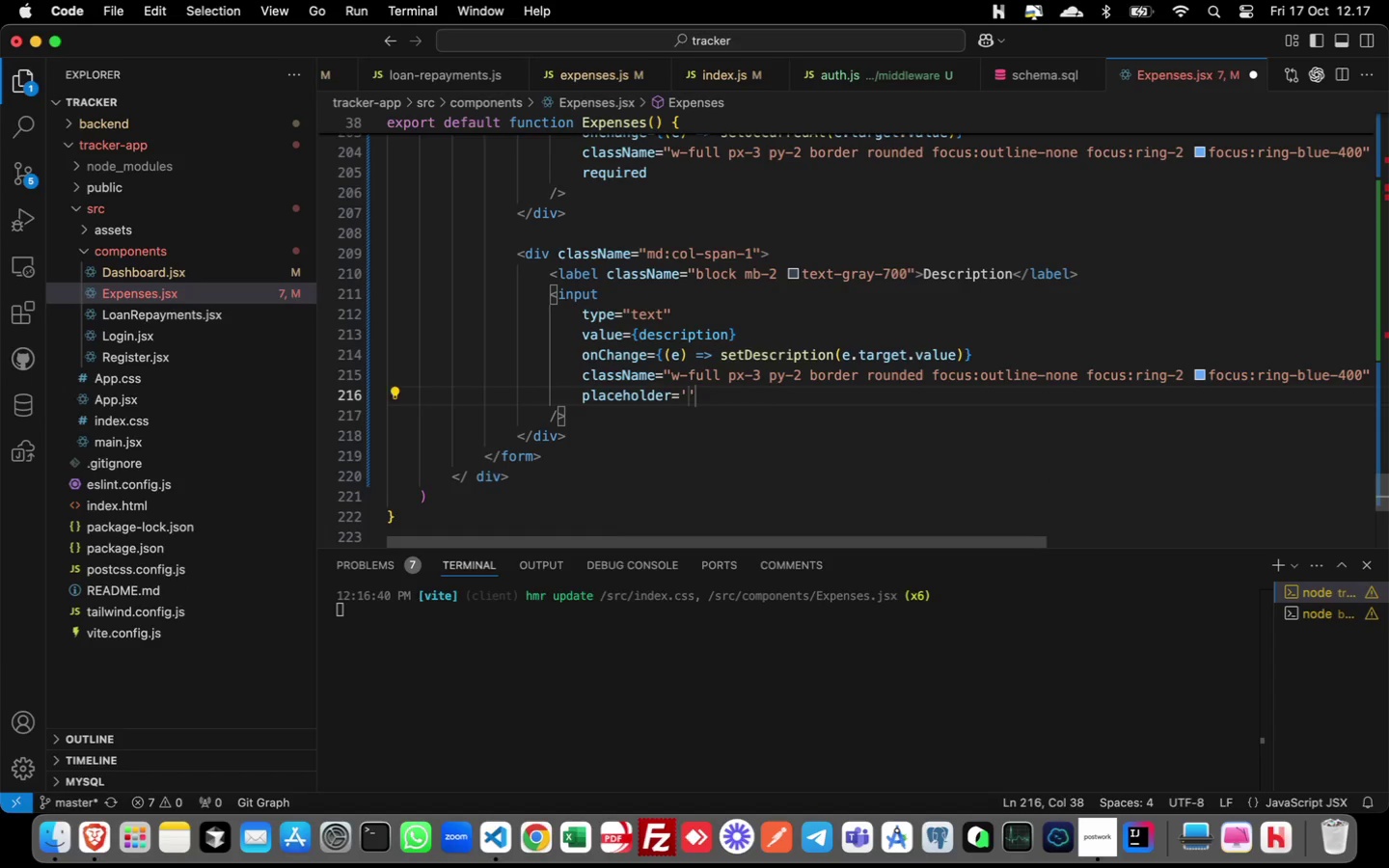 
type(optional)
 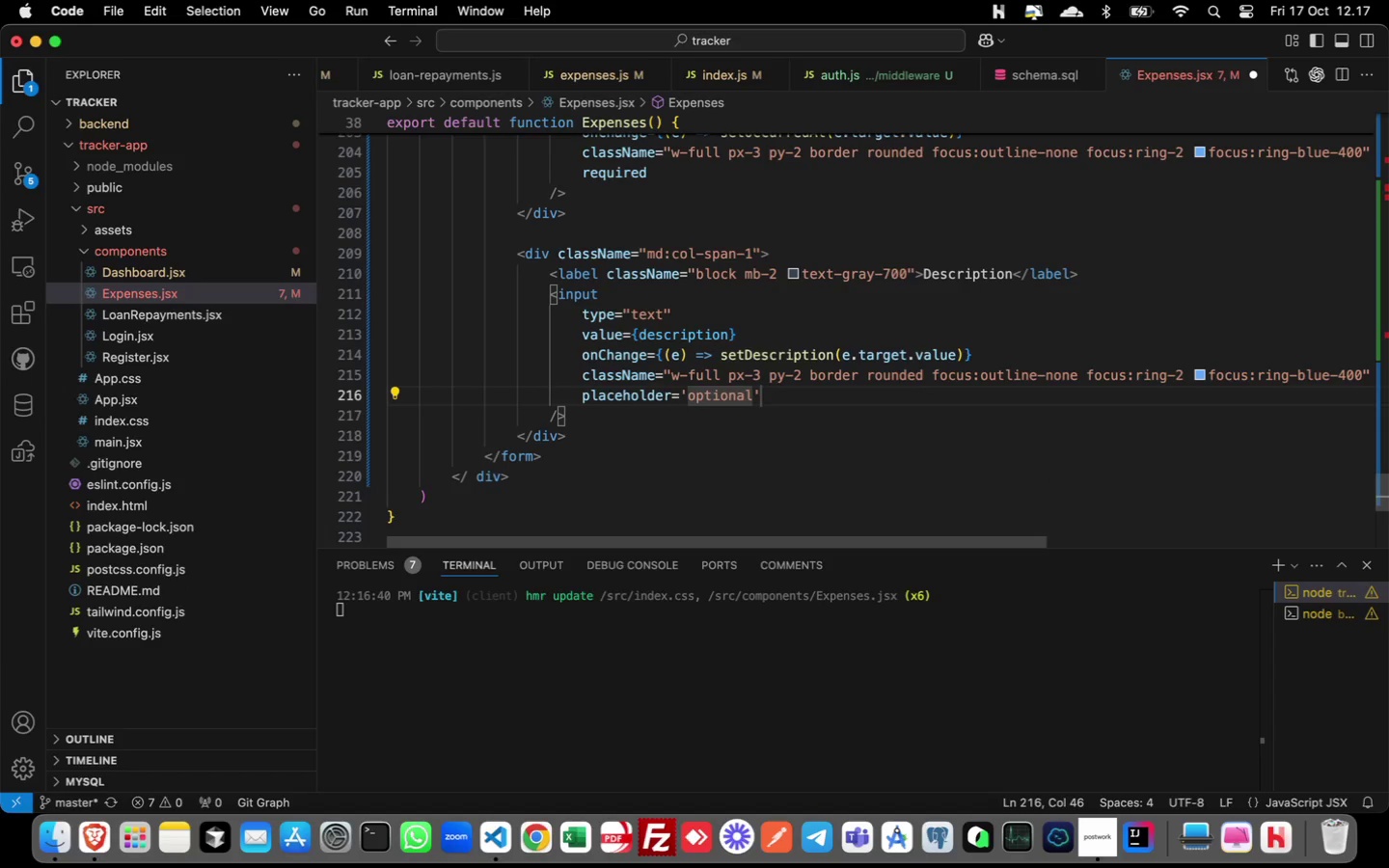 
key(ArrowLeft)
 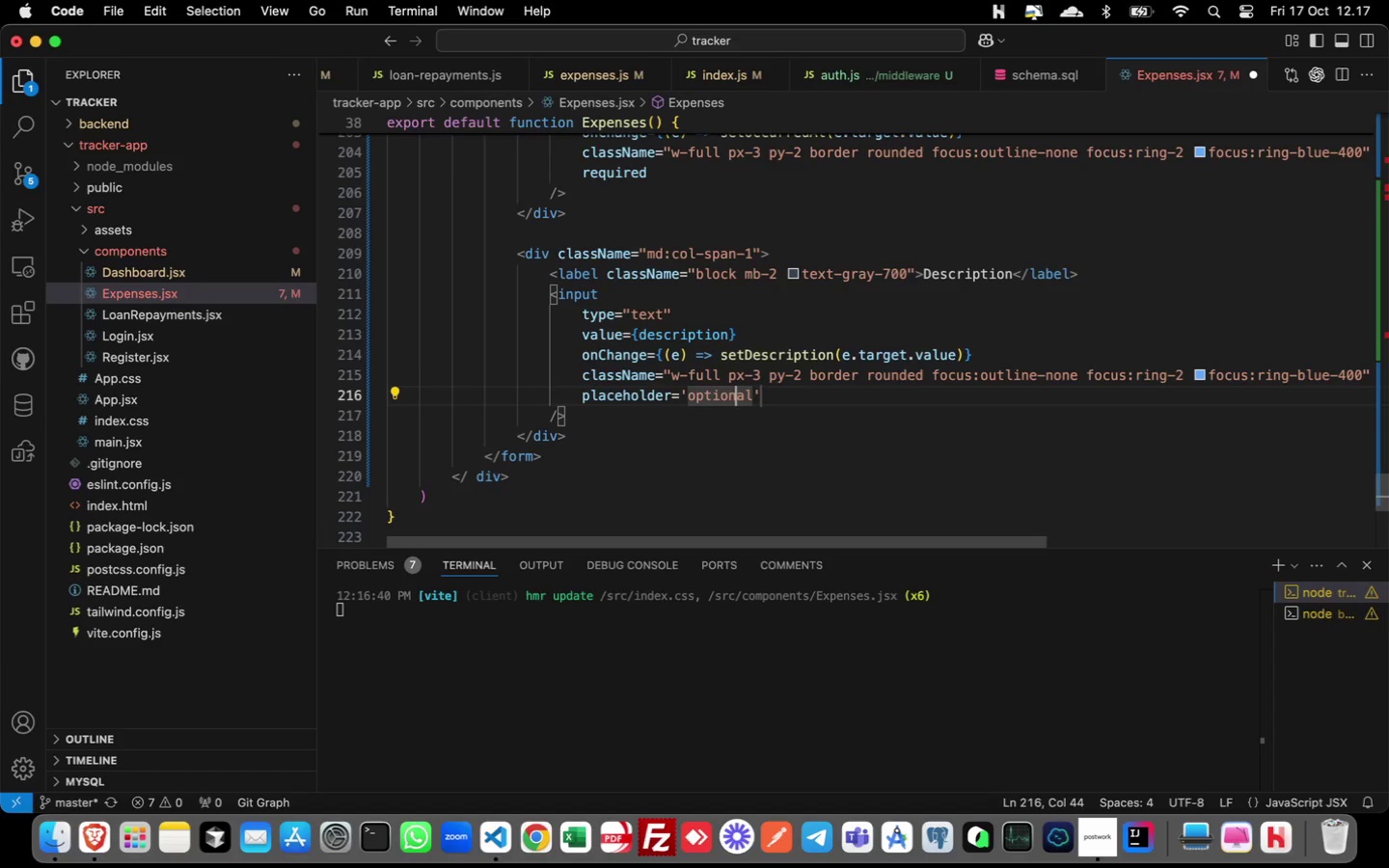 
key(ArrowLeft)
 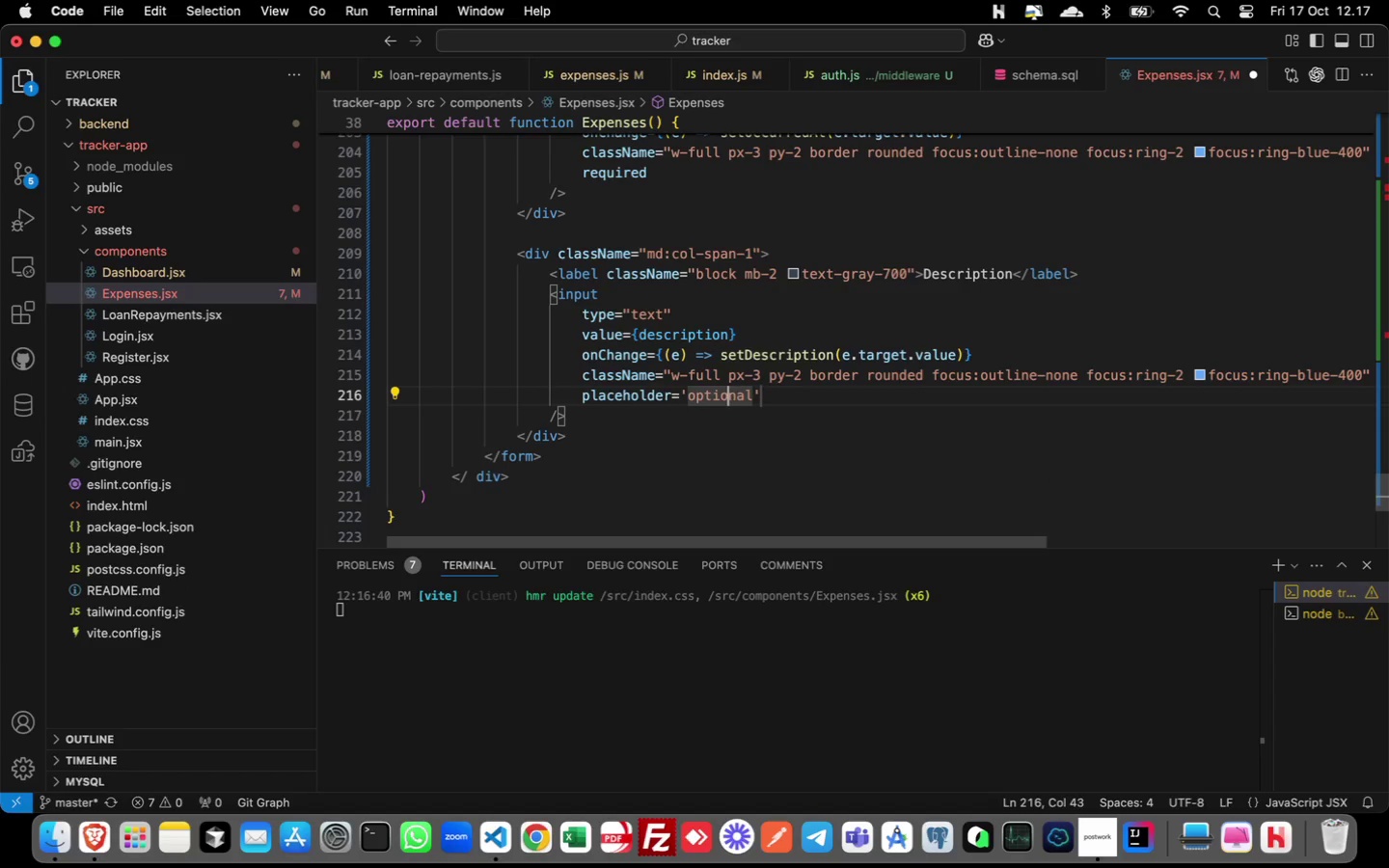 
key(ArrowLeft)
 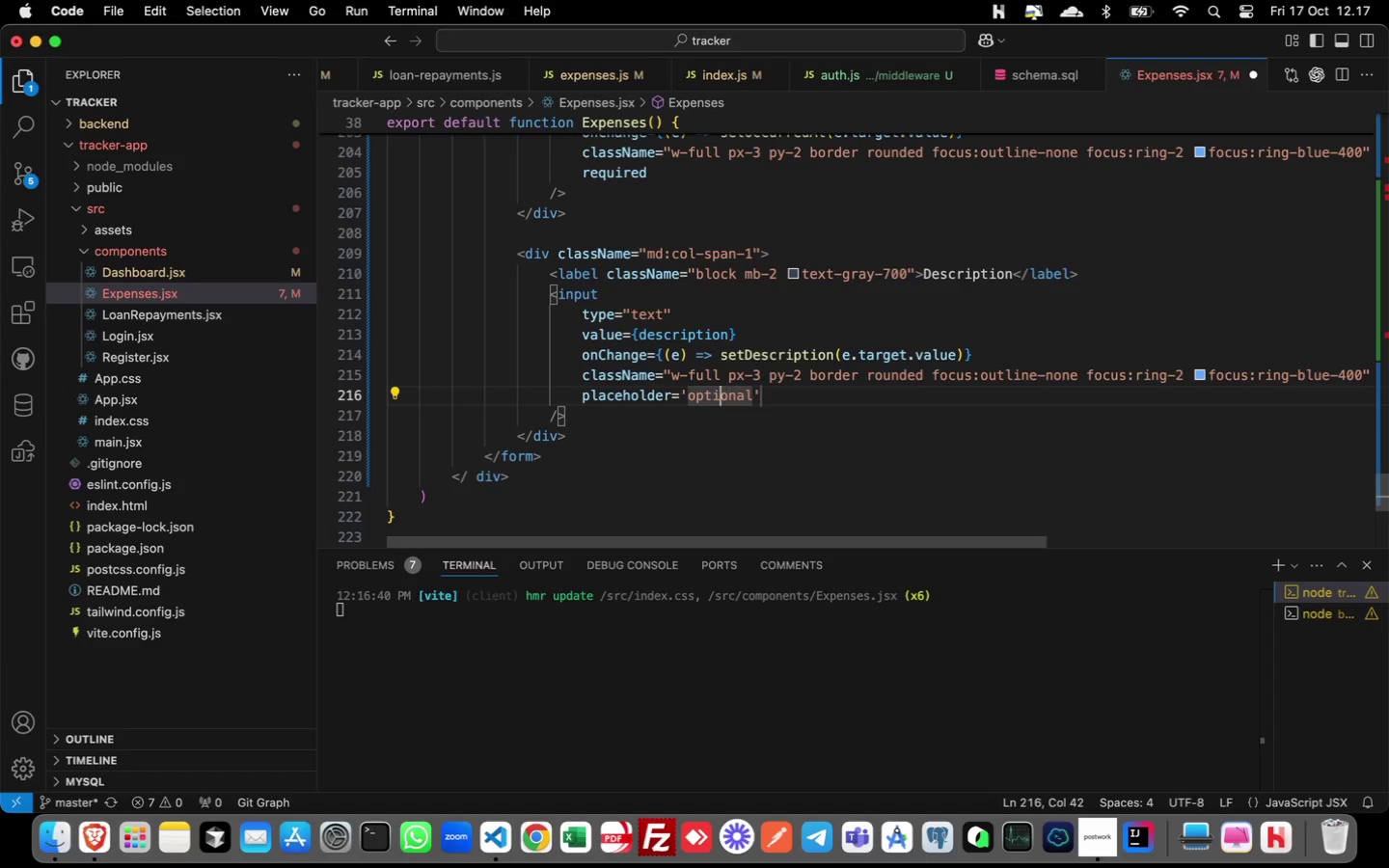 
key(ArrowLeft)
 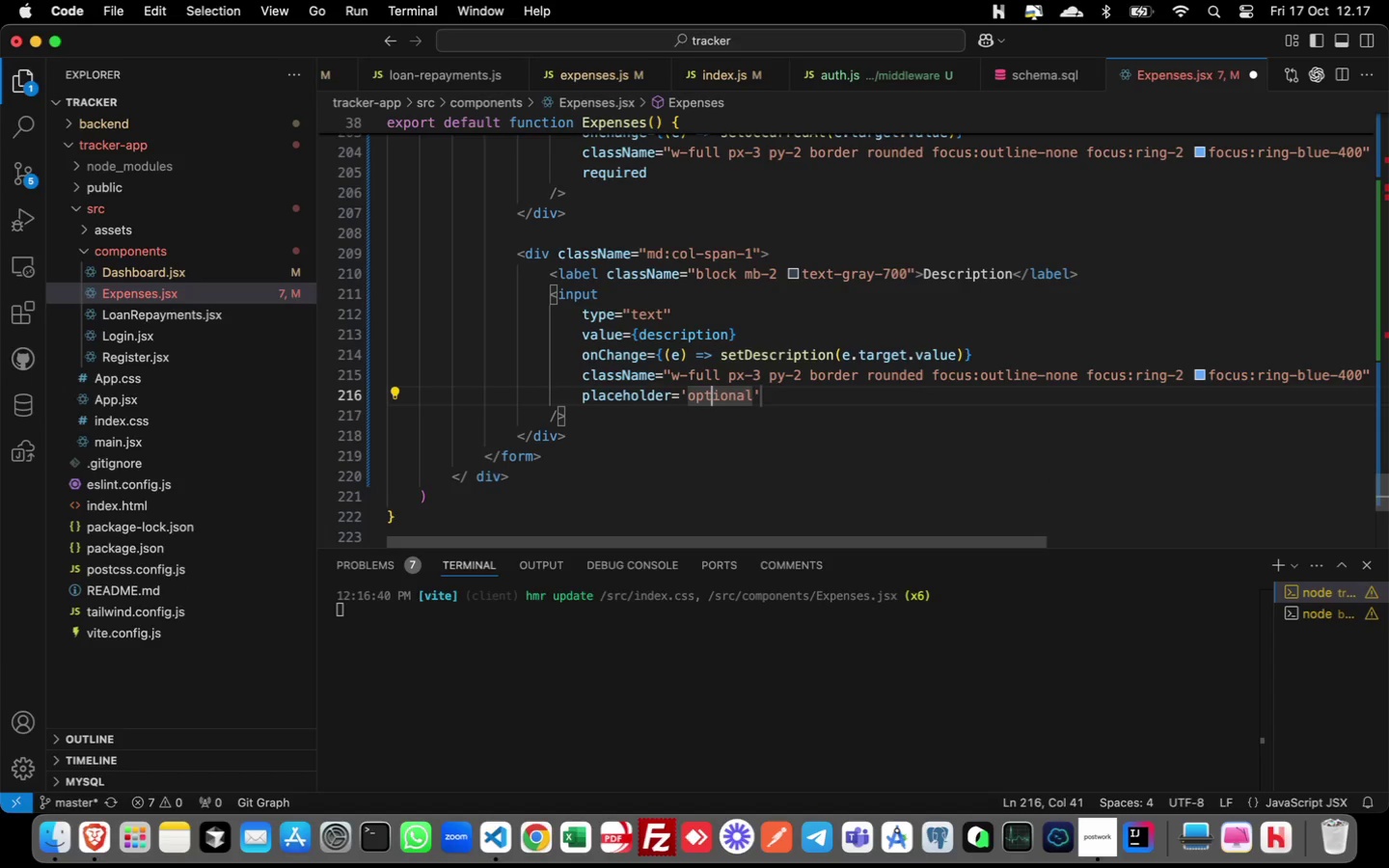 
key(ArrowLeft)
 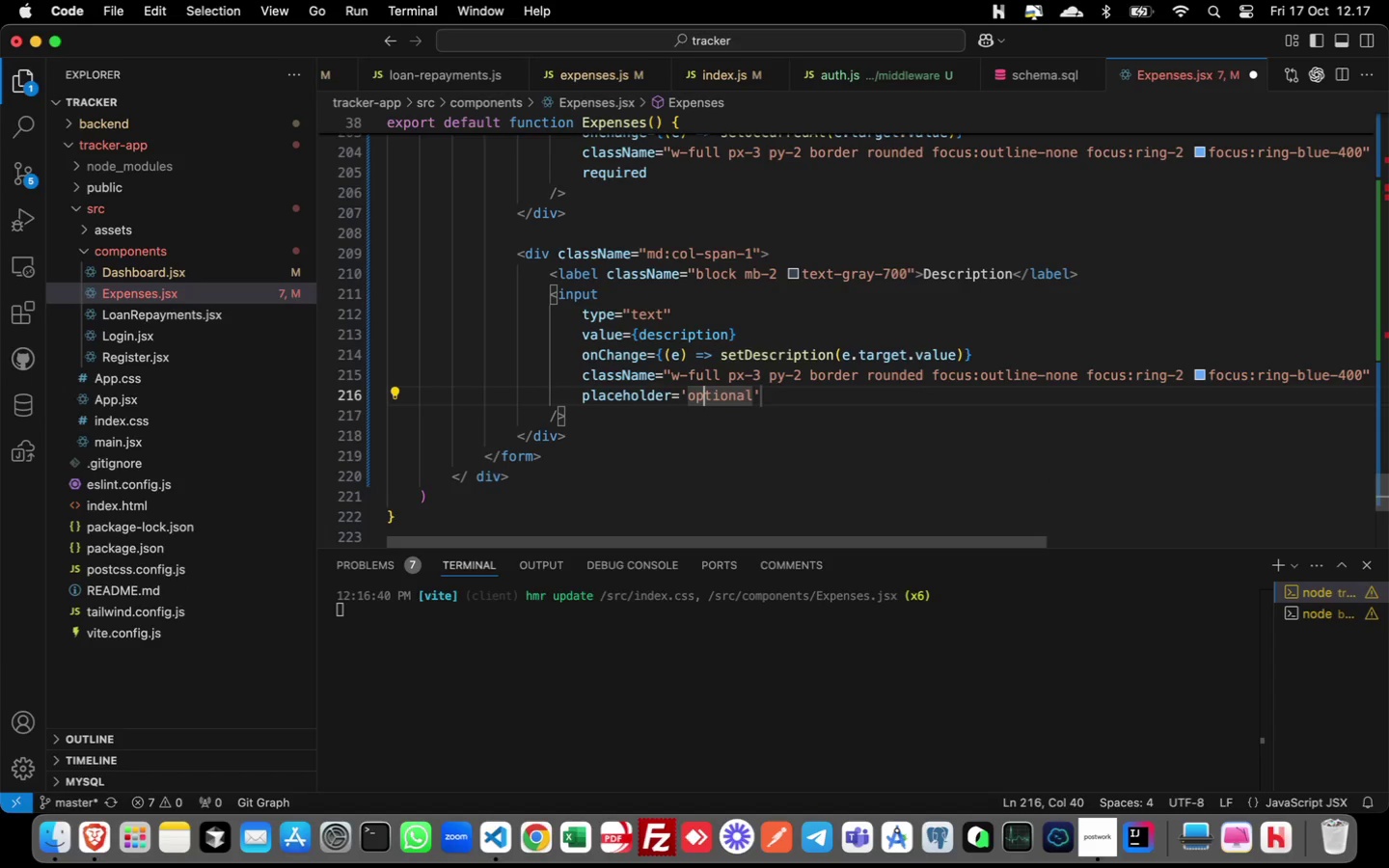 
key(ArrowLeft)
 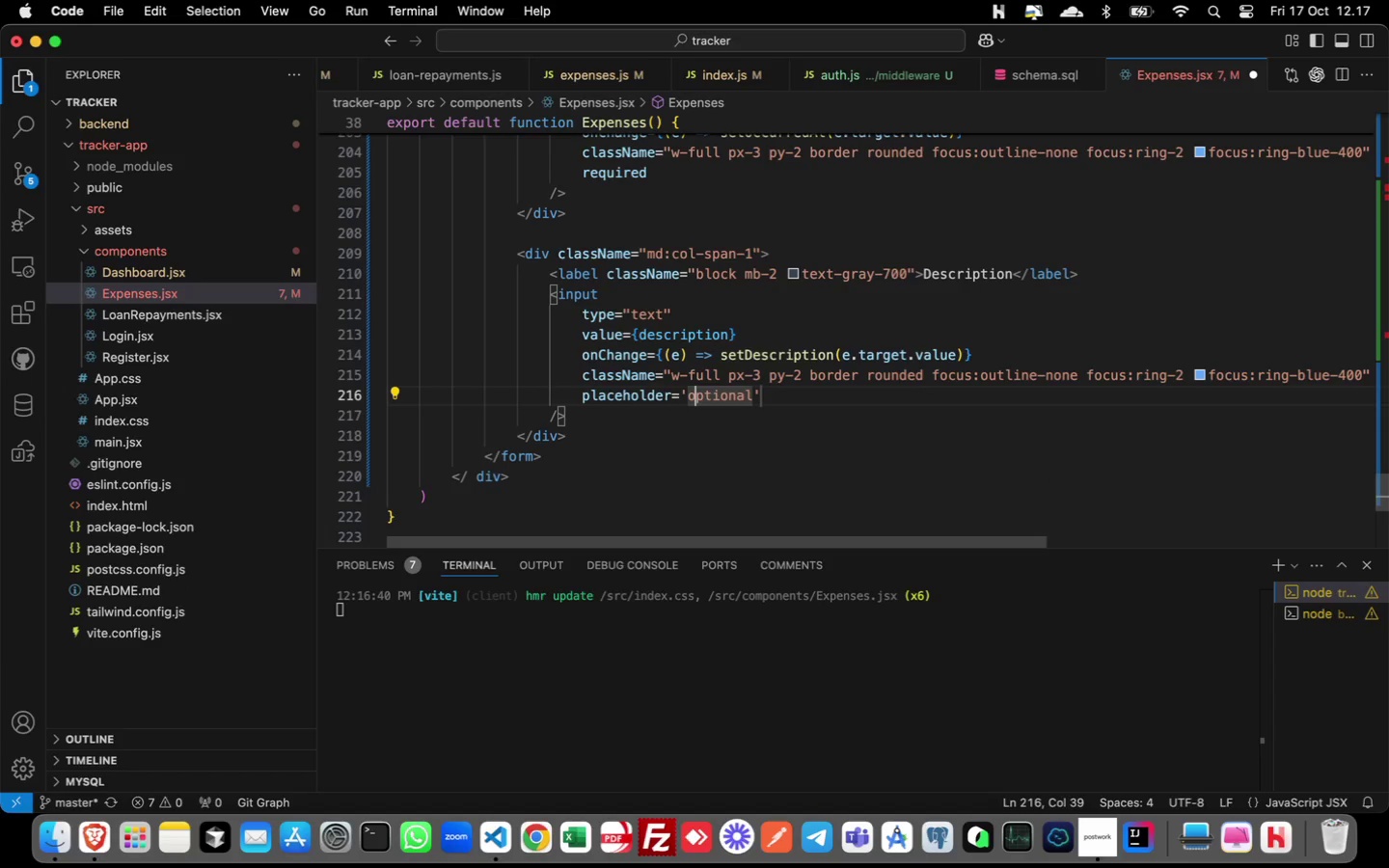 
key(ArrowLeft)
 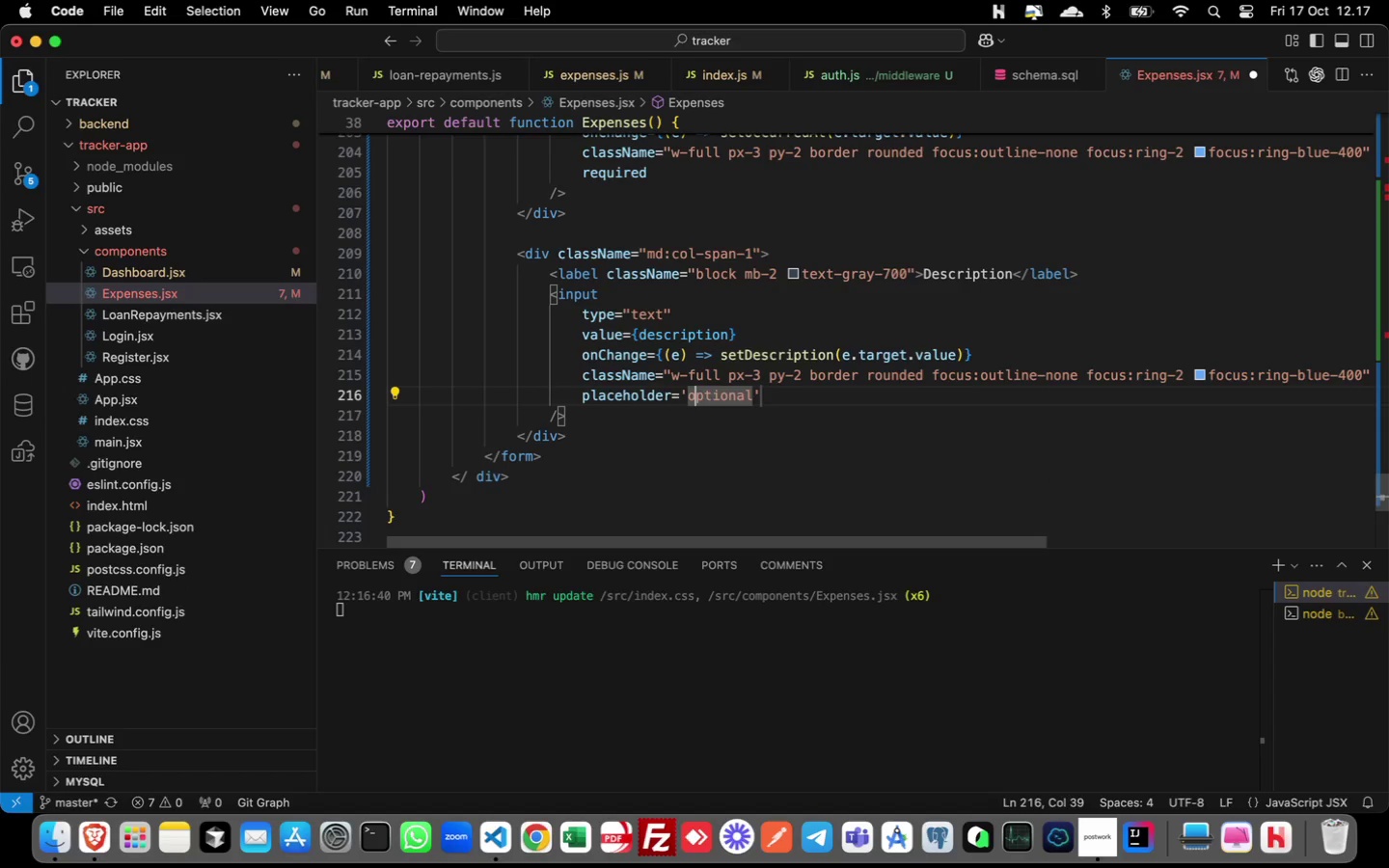 
key(Shift+ShiftLeft)
 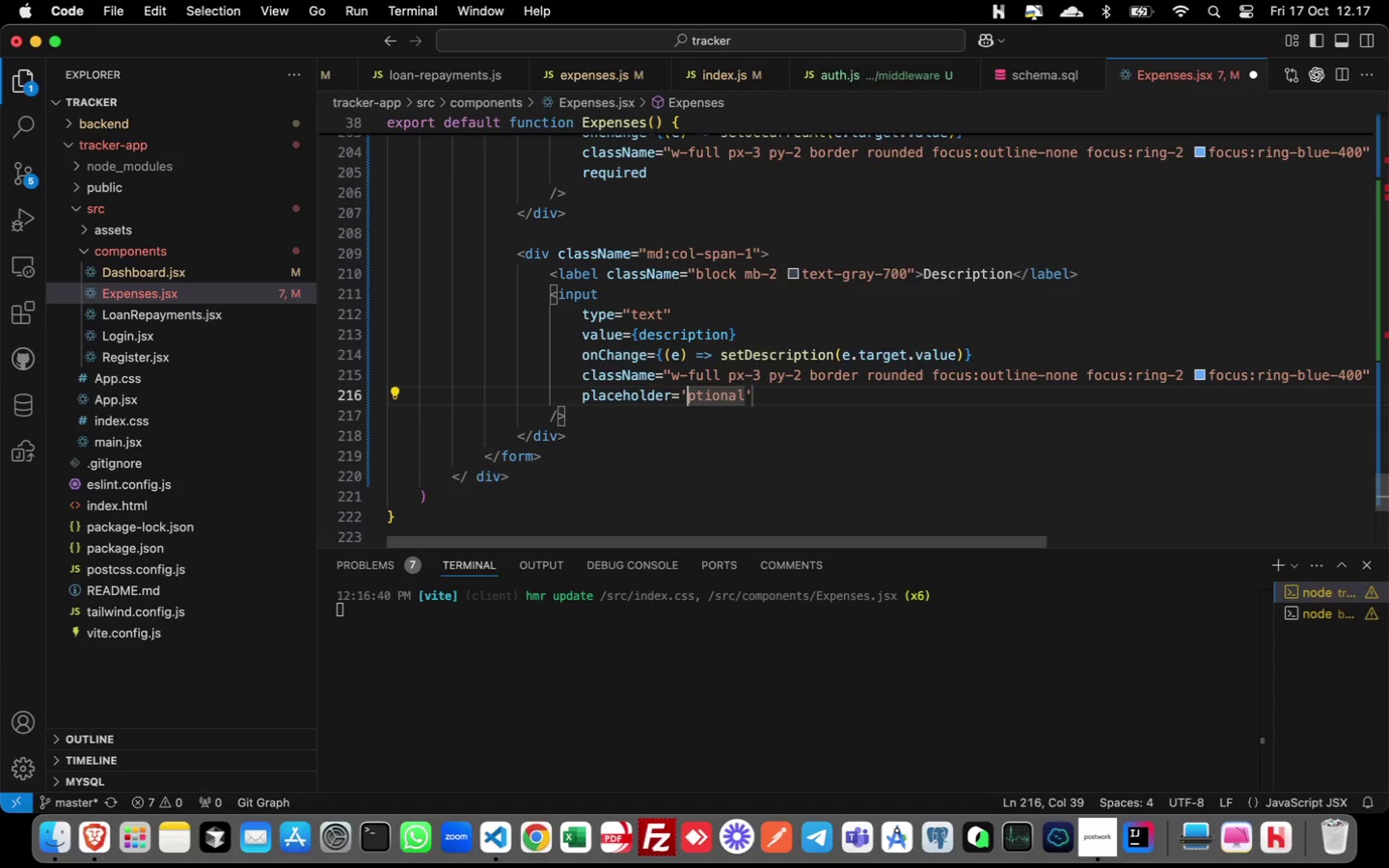 
key(Shift+Backspace)
 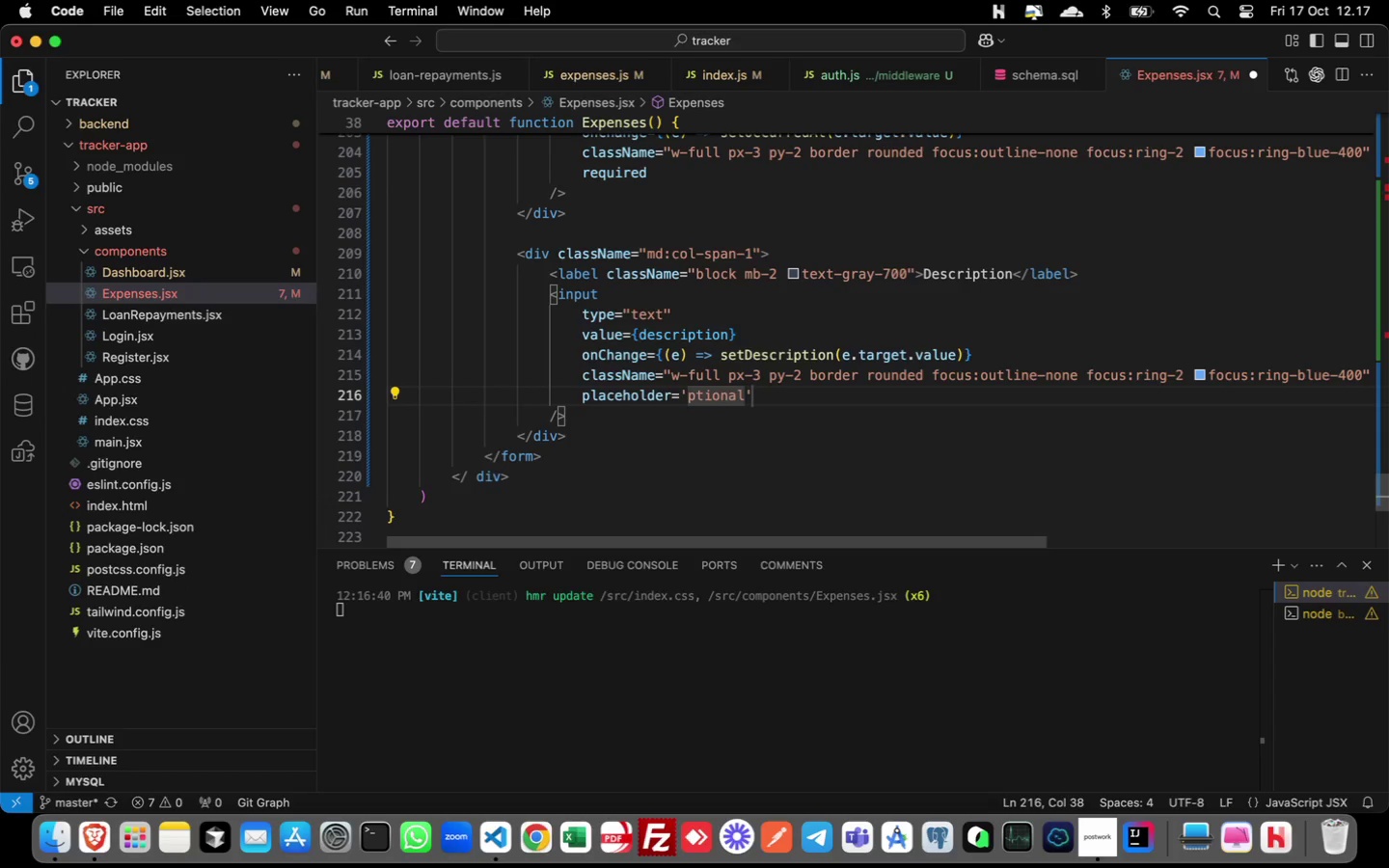 
key(Shift+O)
 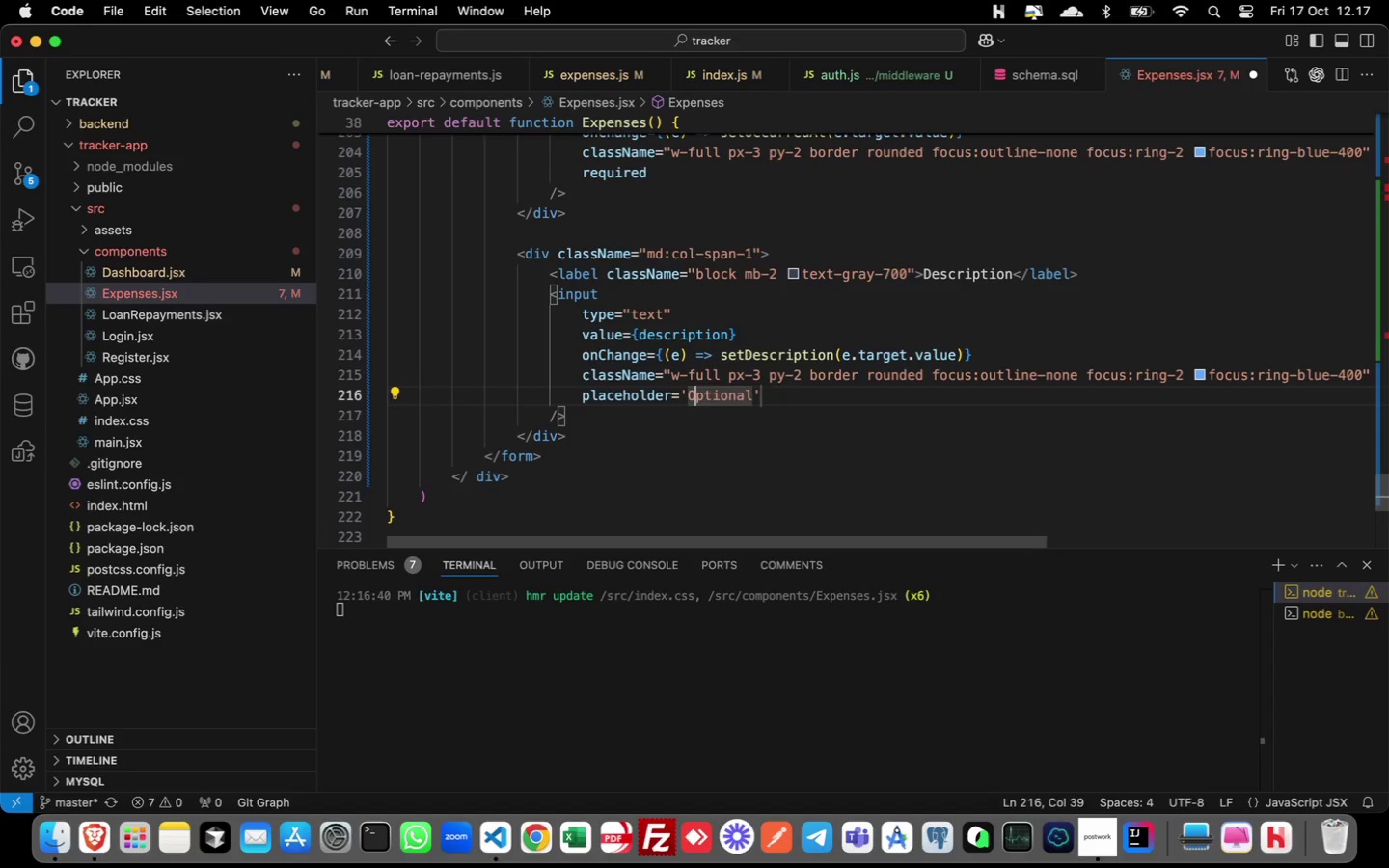 
key(ArrowLeft)
 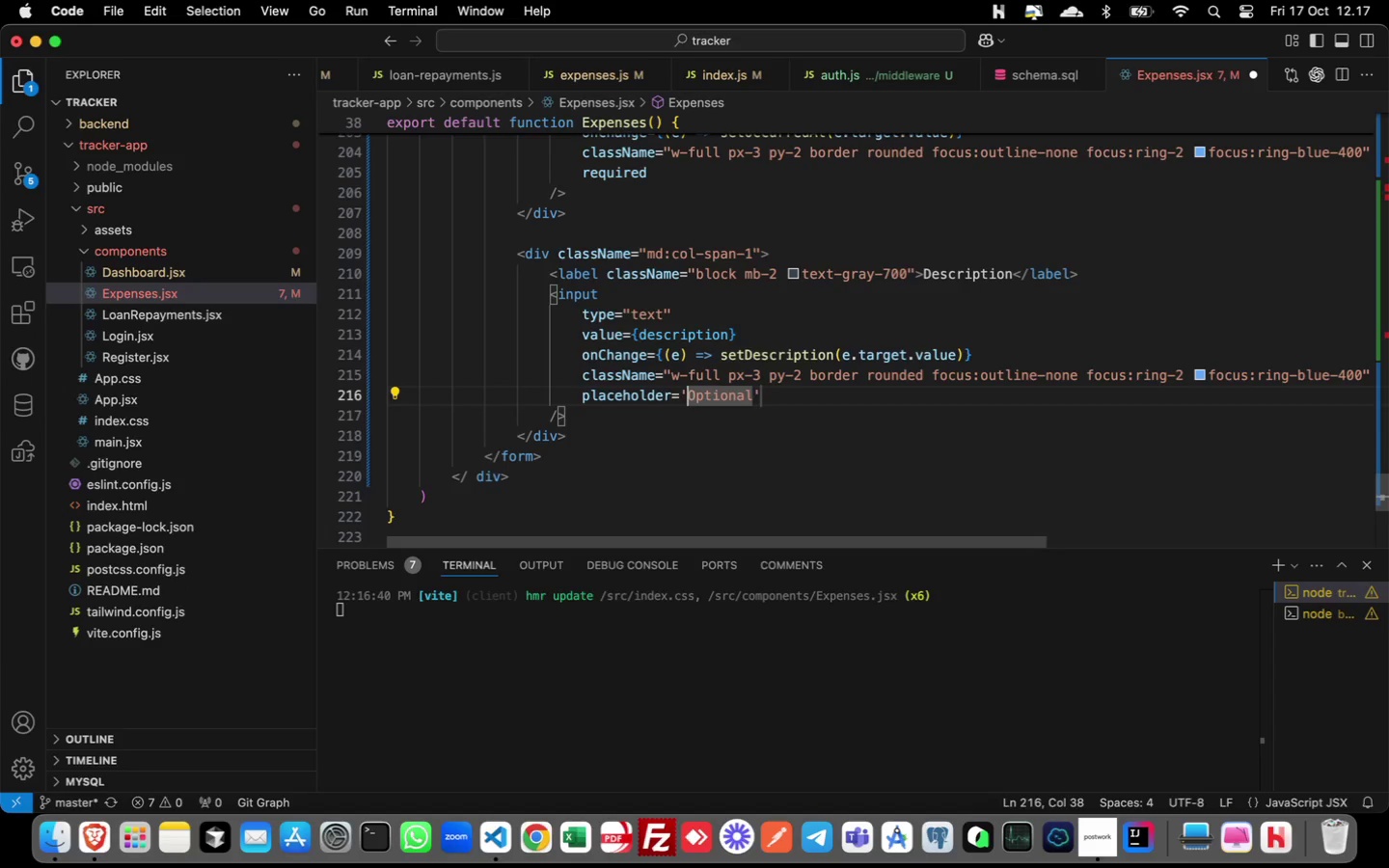 
key(Shift+ShiftLeft)
 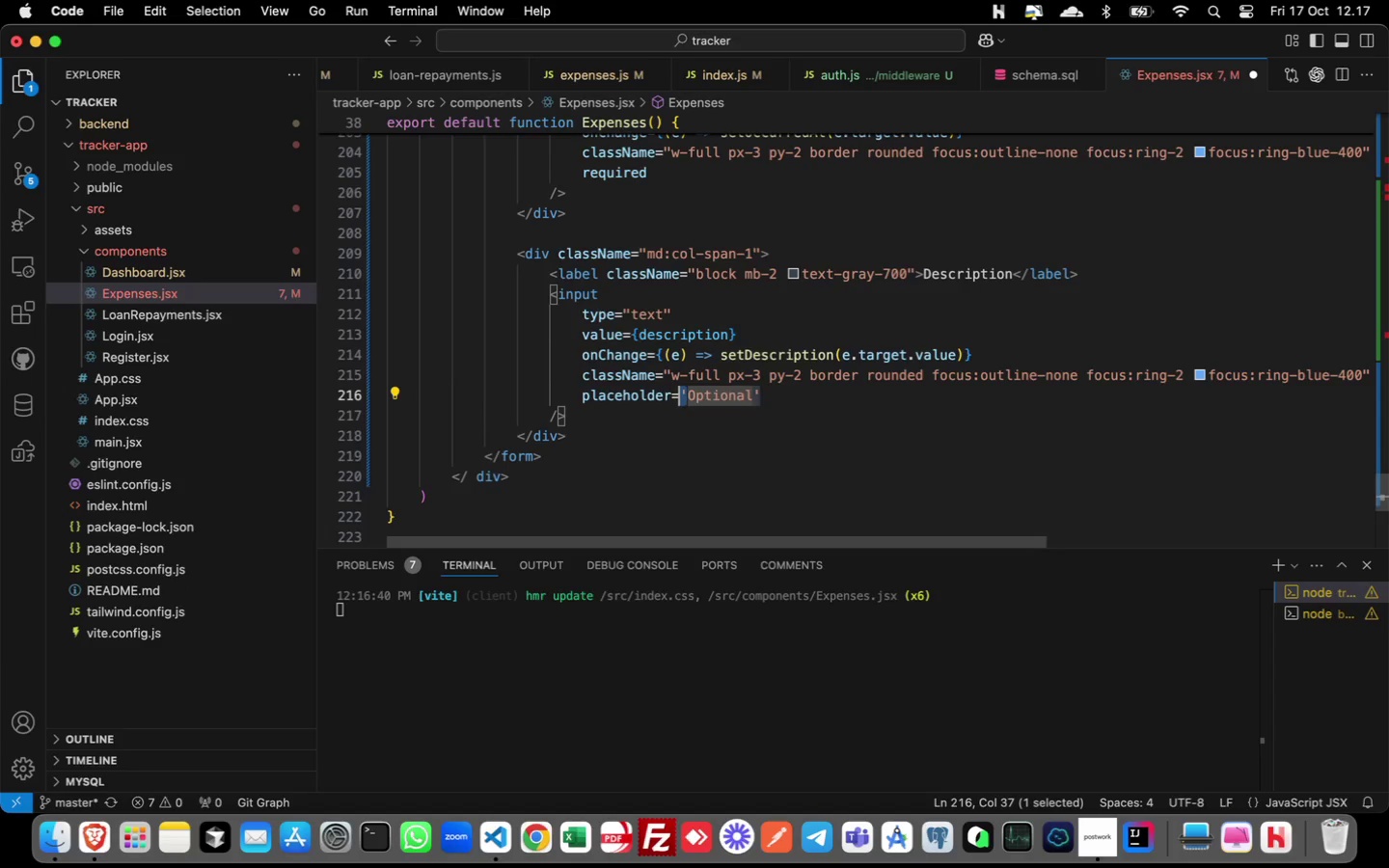 
key(Shift+ArrowLeft)
 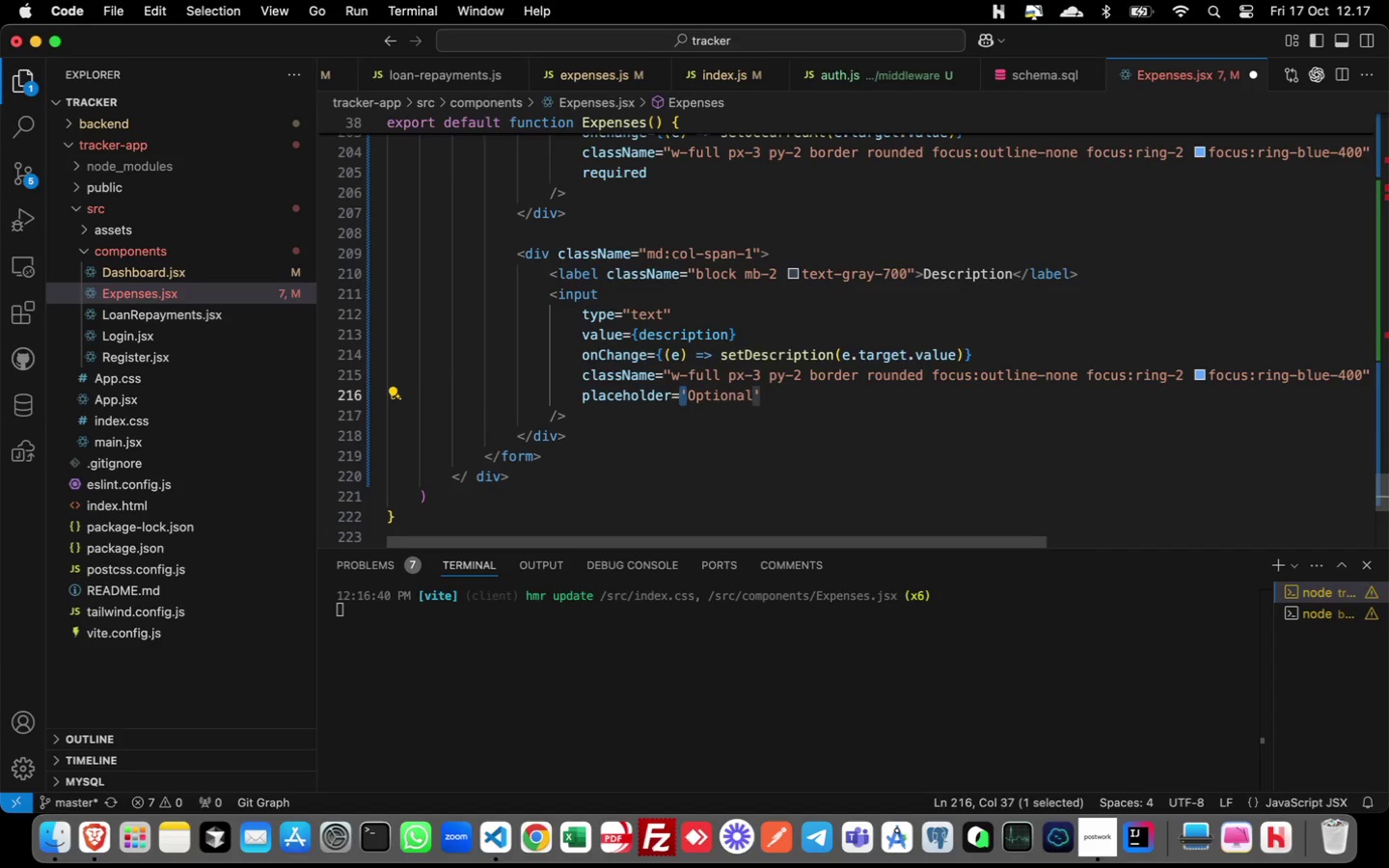 
key(Shift+Quote)
 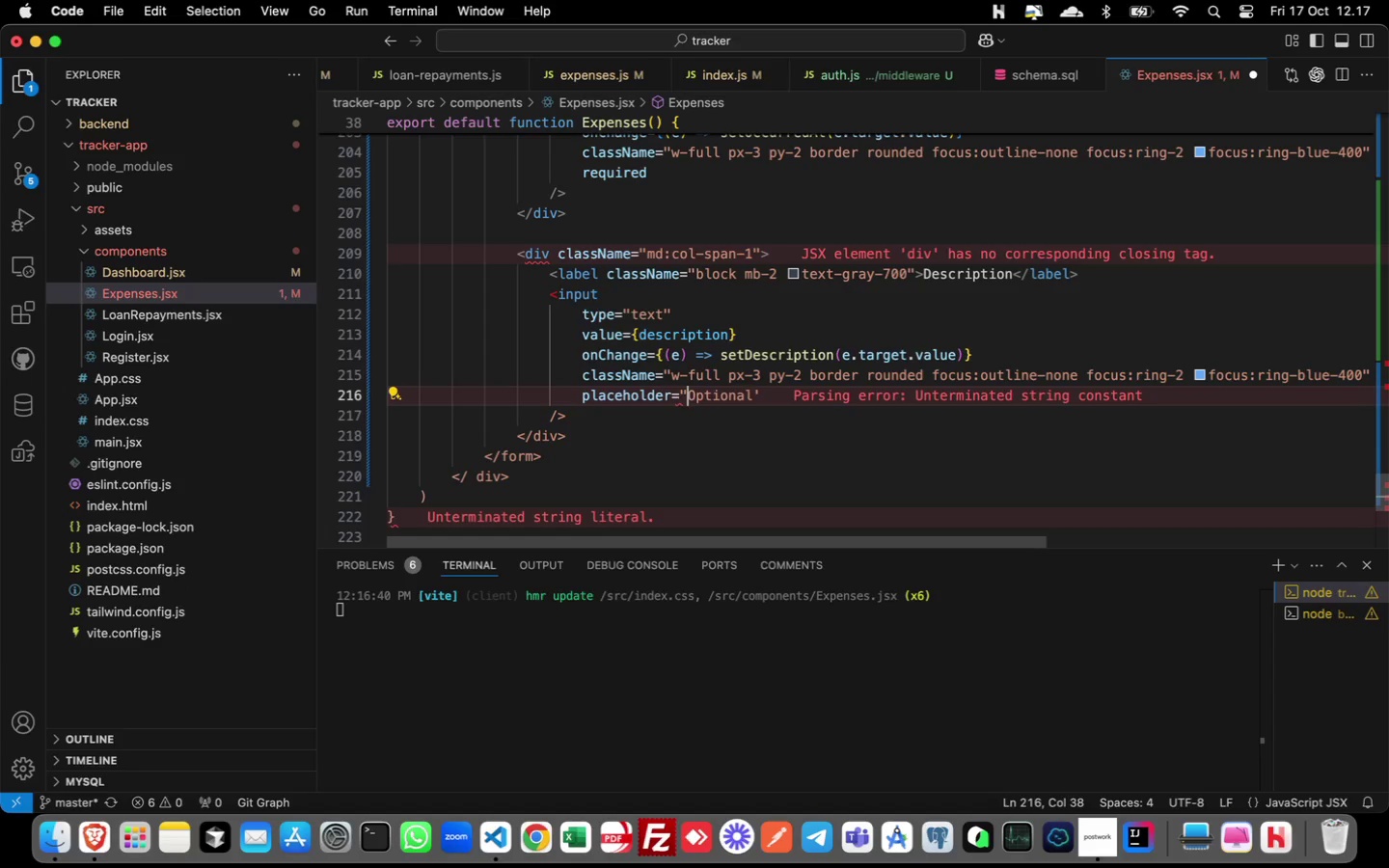 
key(ArrowRight)
 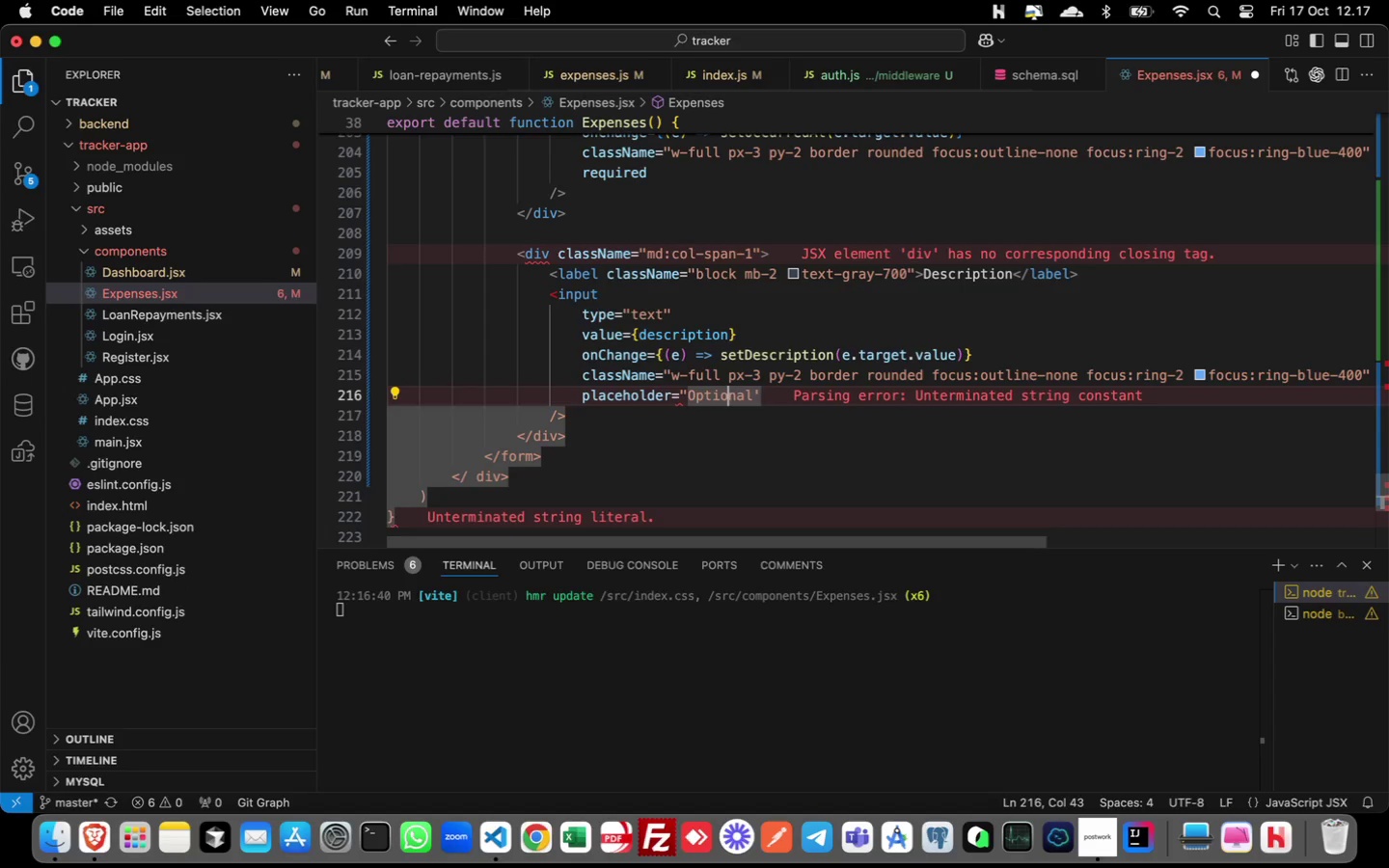 
hold_key(key=ArrowRight, duration=0.9)
 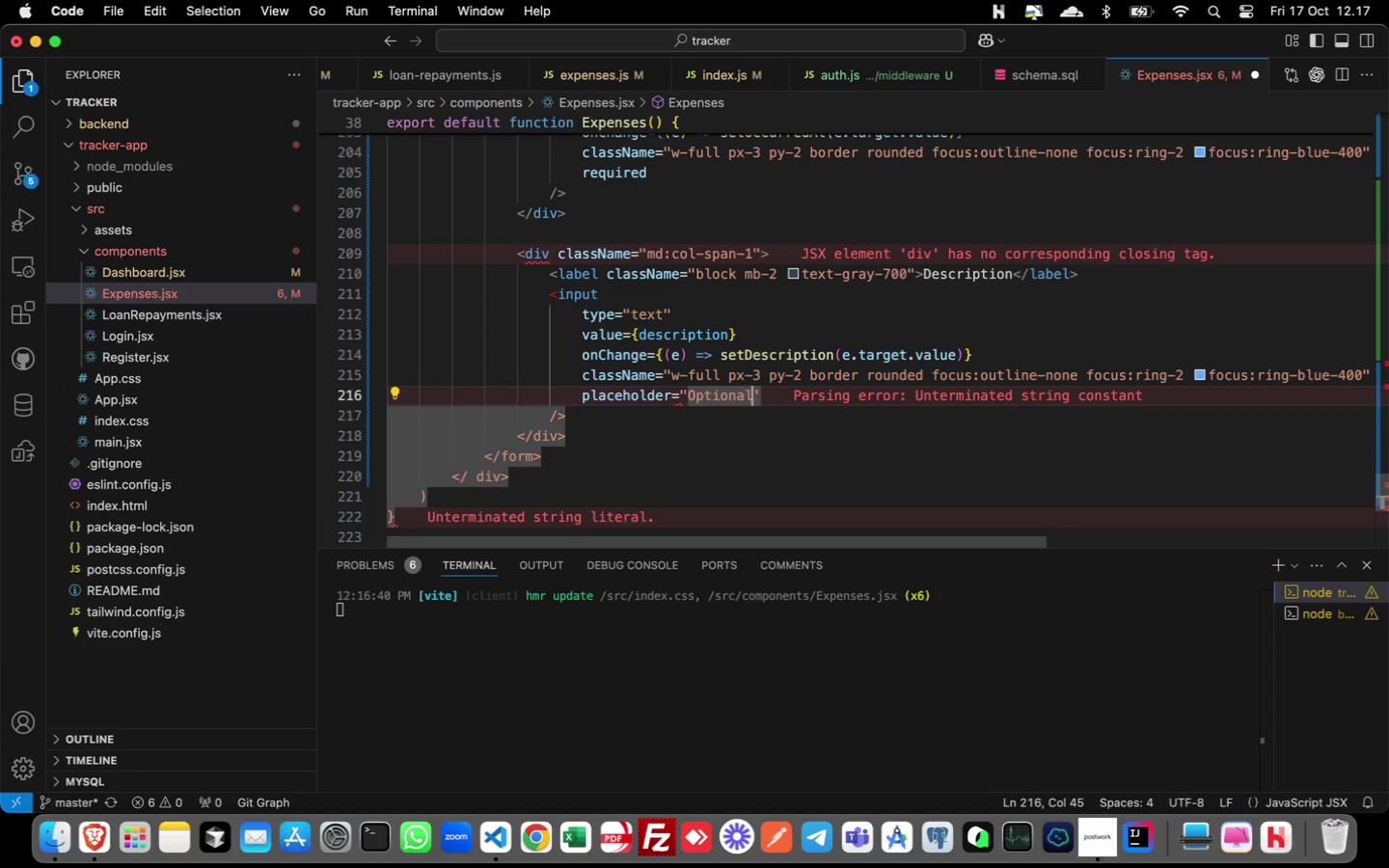 
key(ArrowRight)
 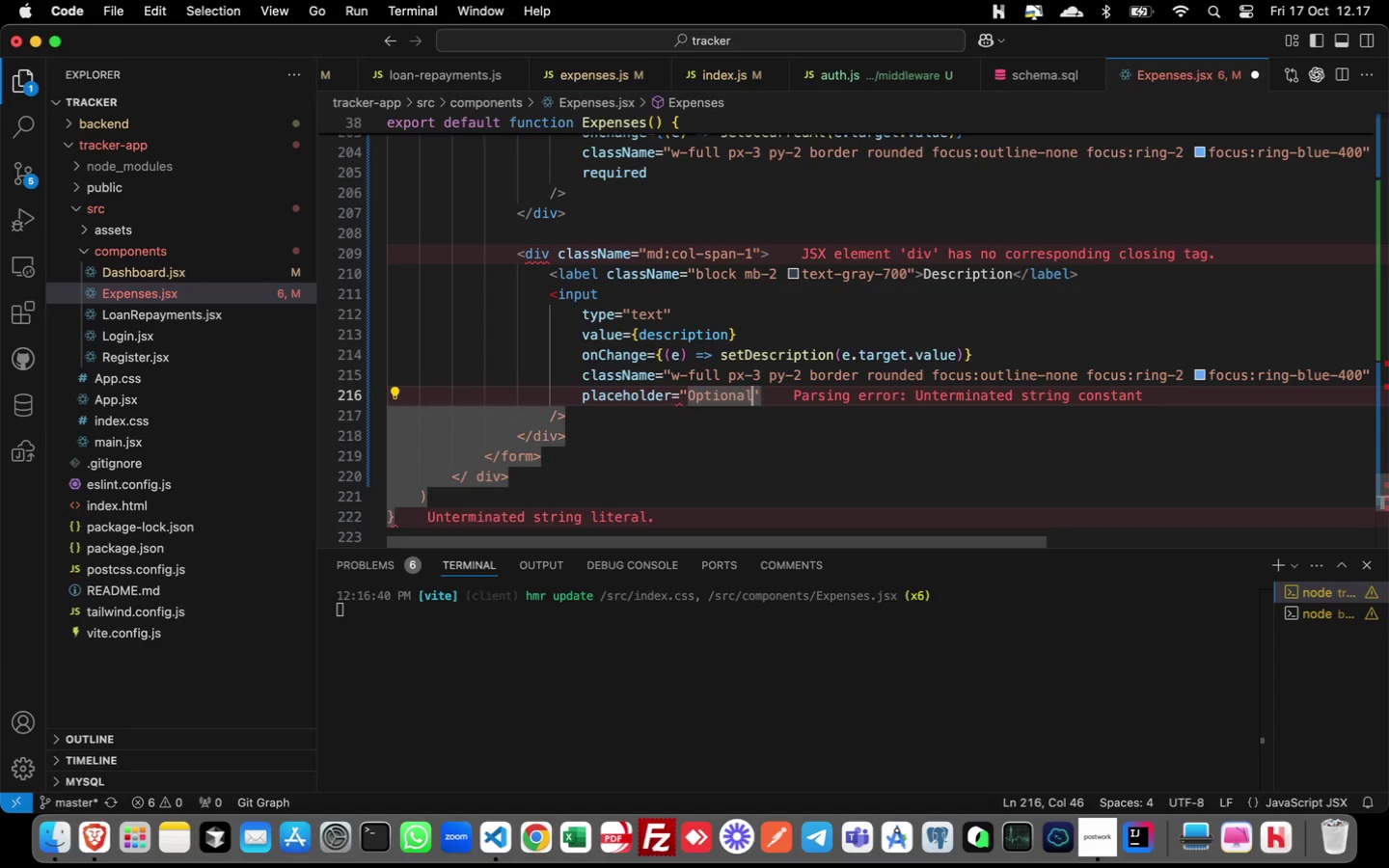 
key(ArrowRight)
 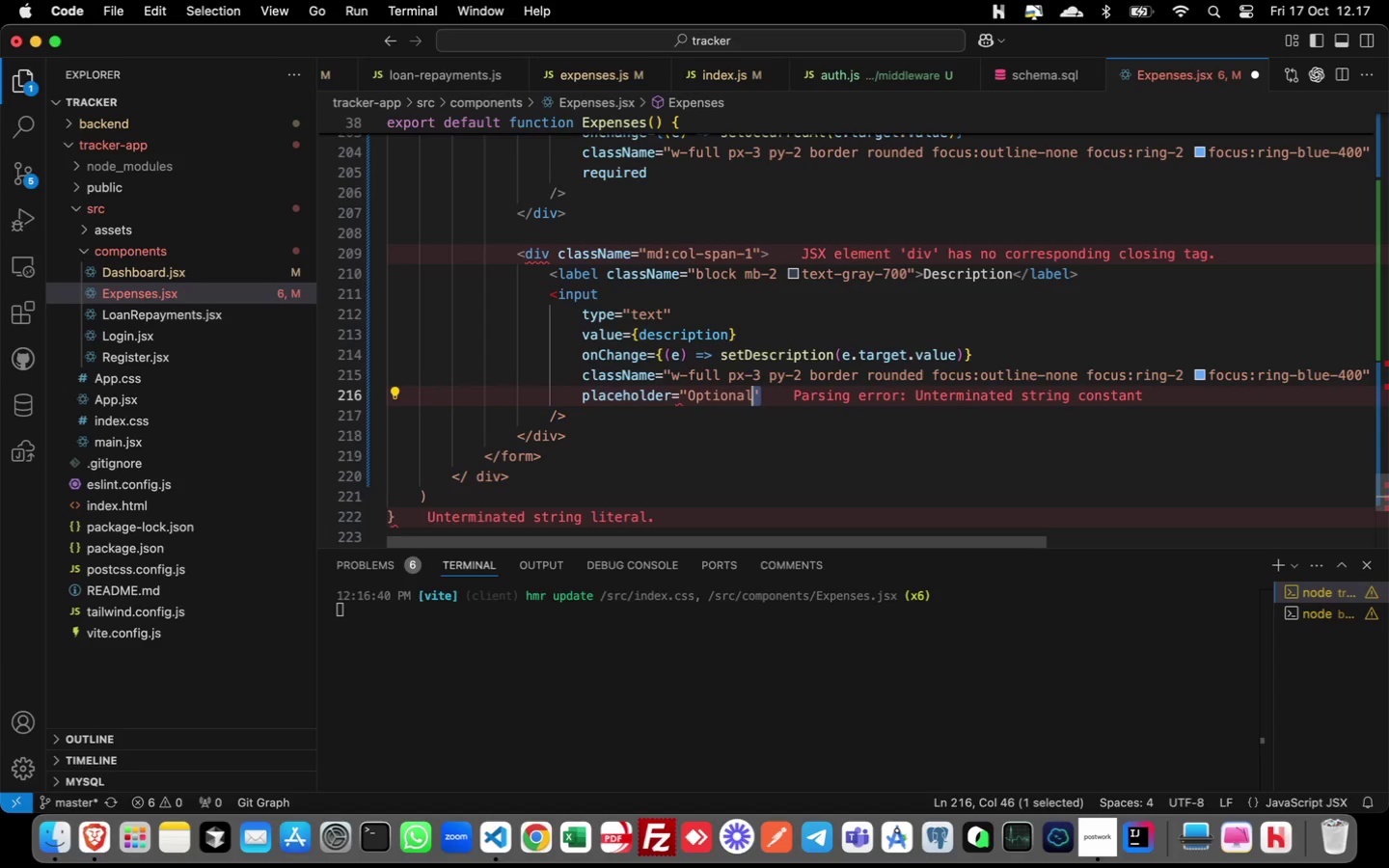 
key(Shift+ArrowLeft)
 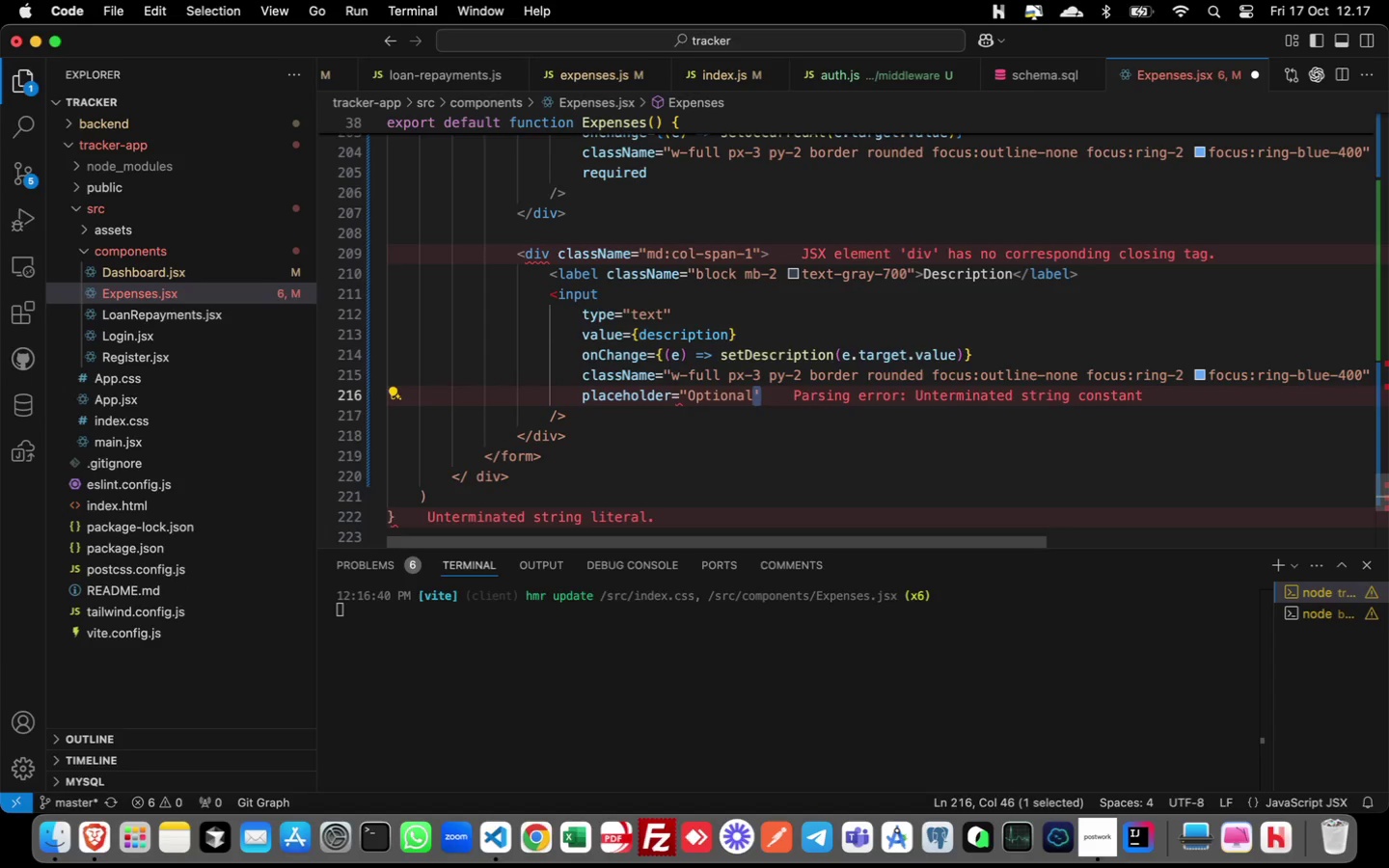 
key(Shift+Quote)
 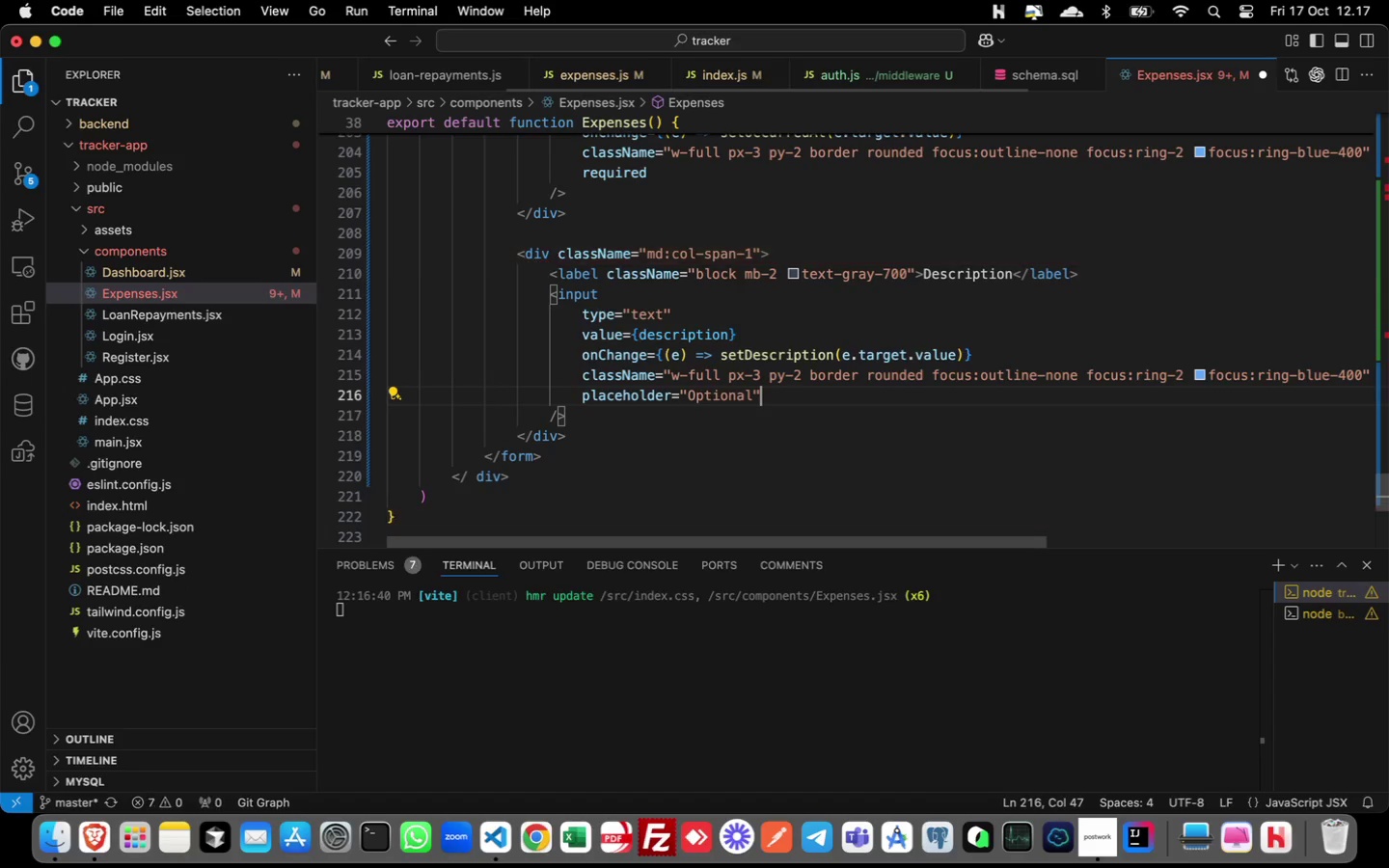 
key(Meta+CommandLeft)
 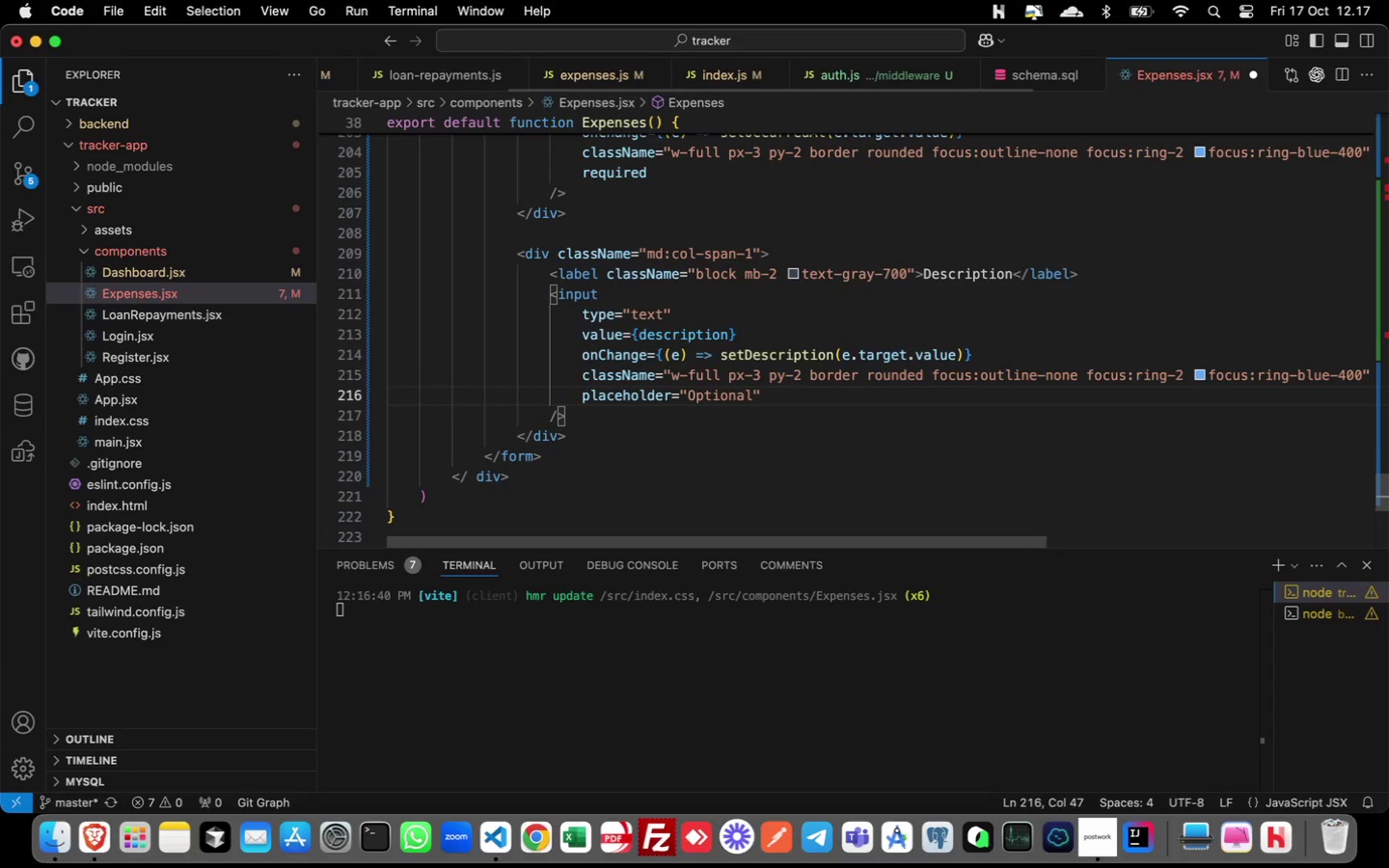 
key(Meta+S)
 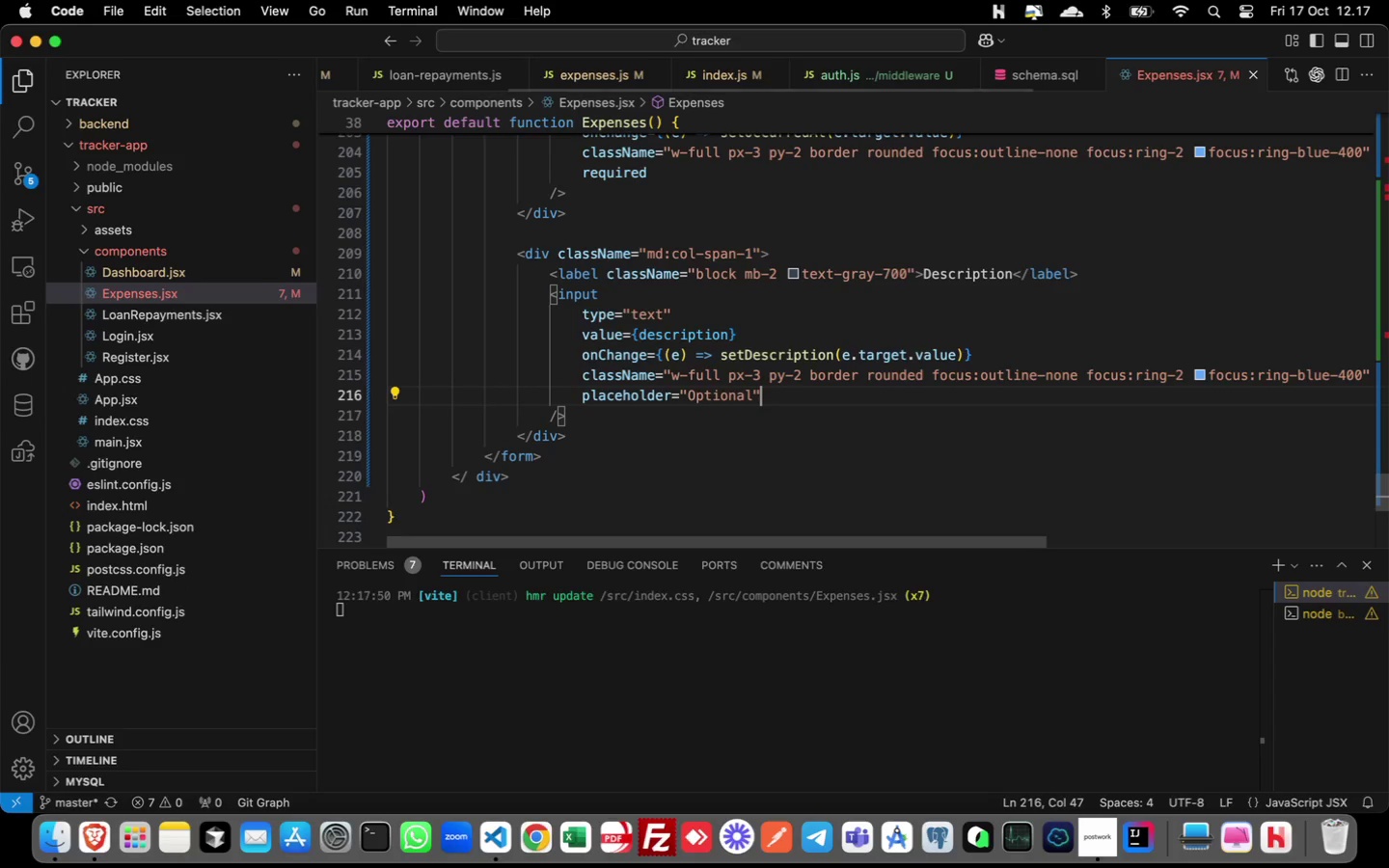 
key(Meta+CommandLeft)
 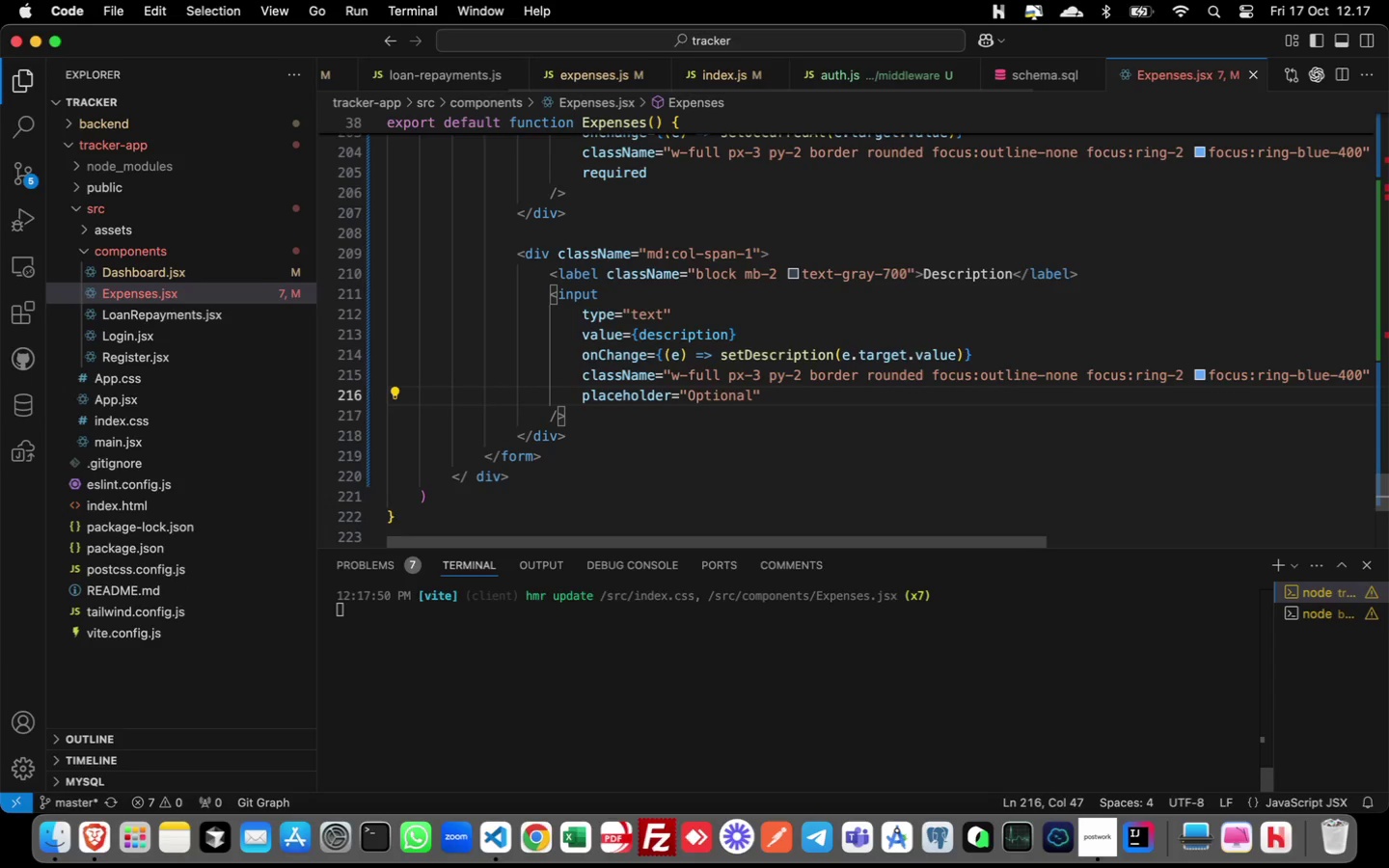 
key(Meta+Tab)
 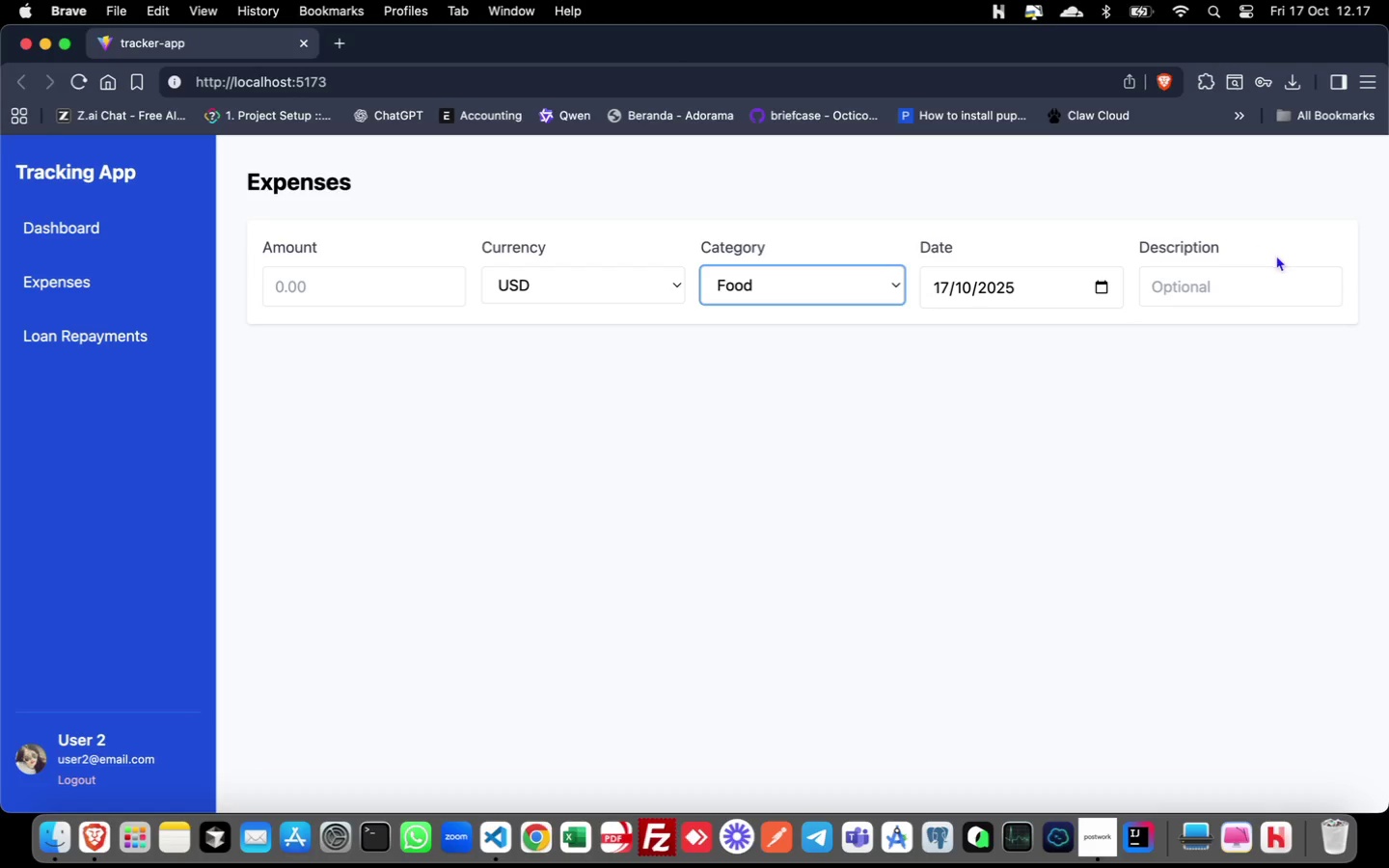 
left_click([1245, 281])
 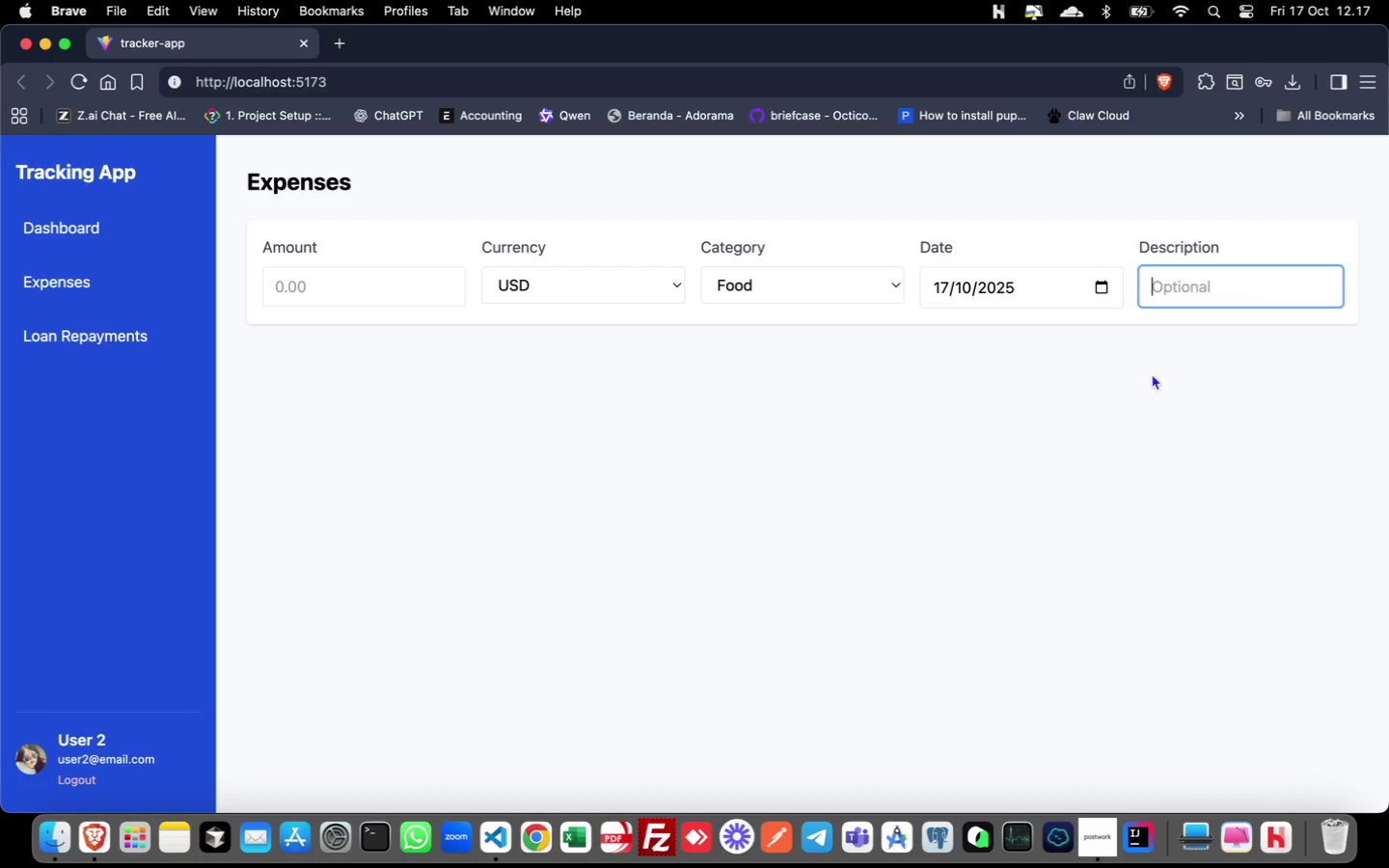 
left_click([1055, 417])
 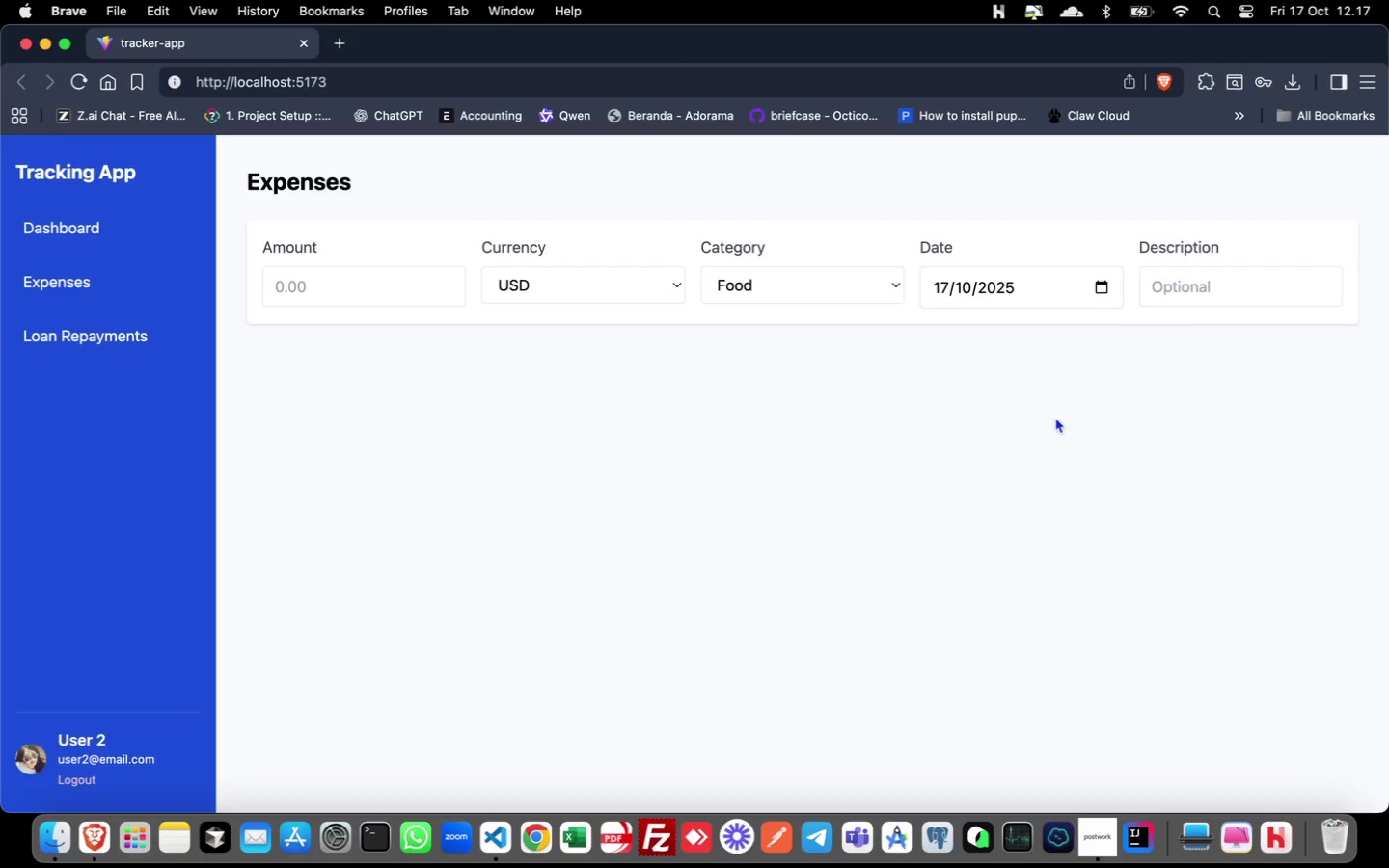 
key(Meta+CommandLeft)
 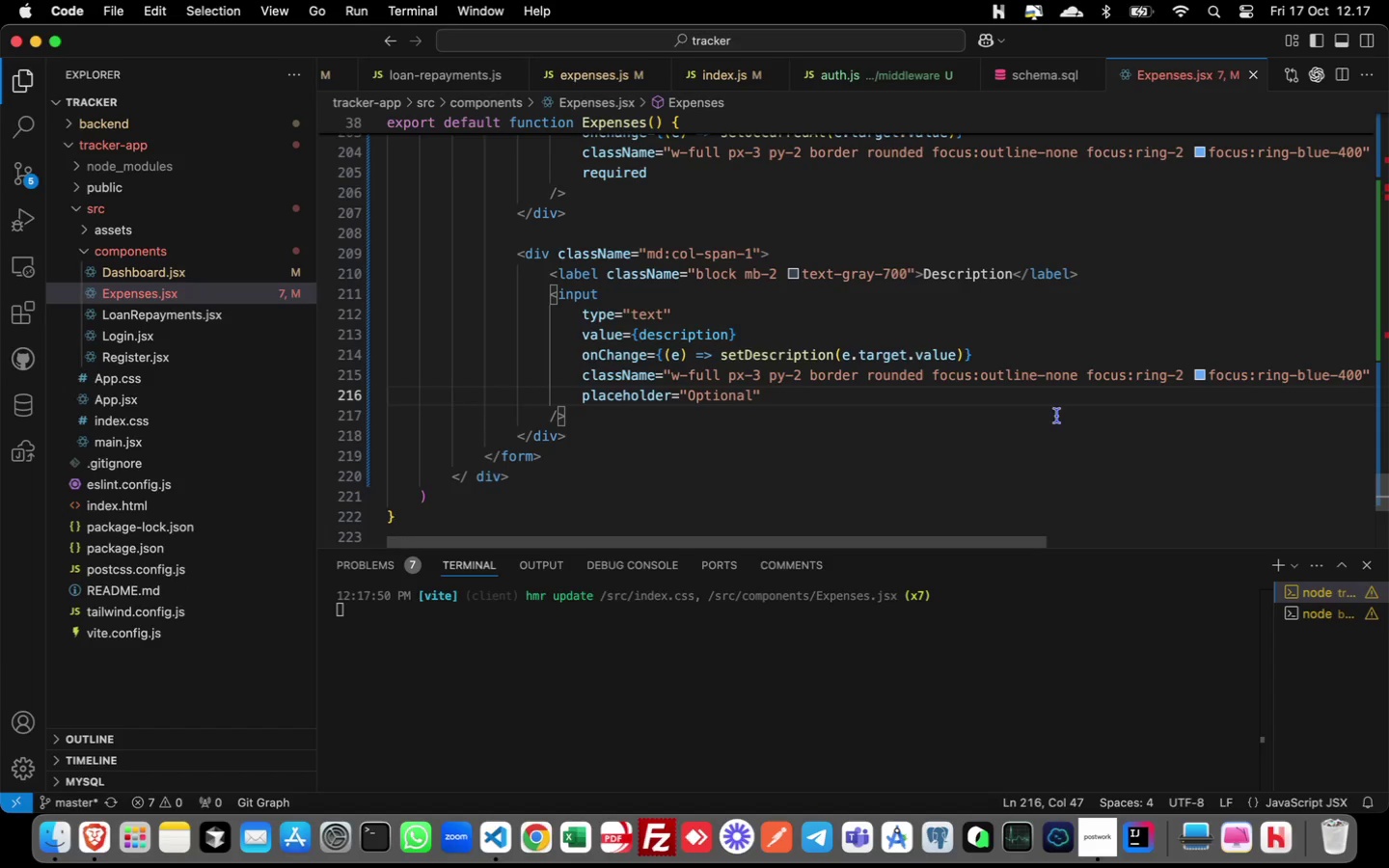 
hold_key(key=Tab, duration=0.34)
 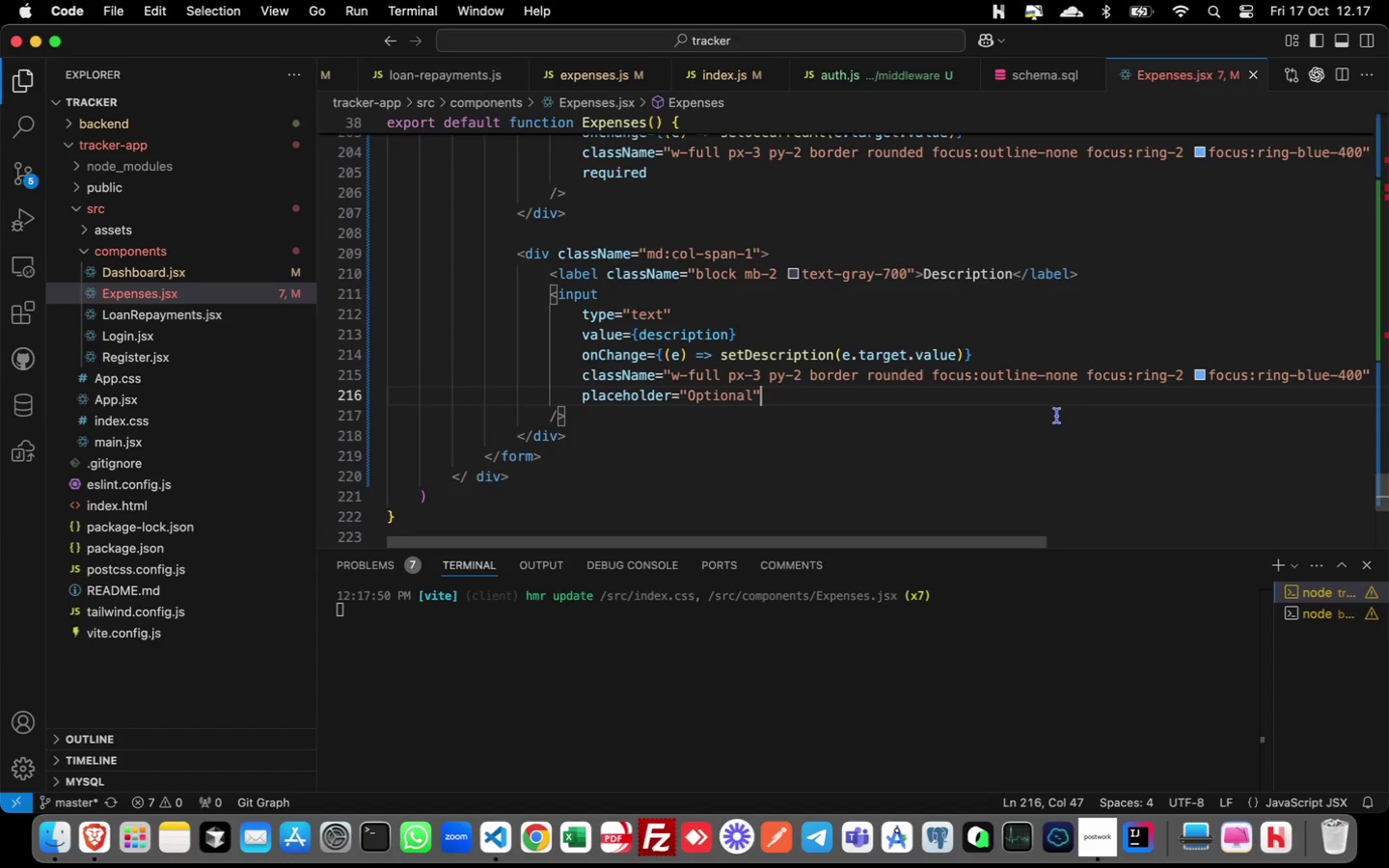 
scroll: coordinate [1057, 416], scroll_direction: down, amount: 3.0
 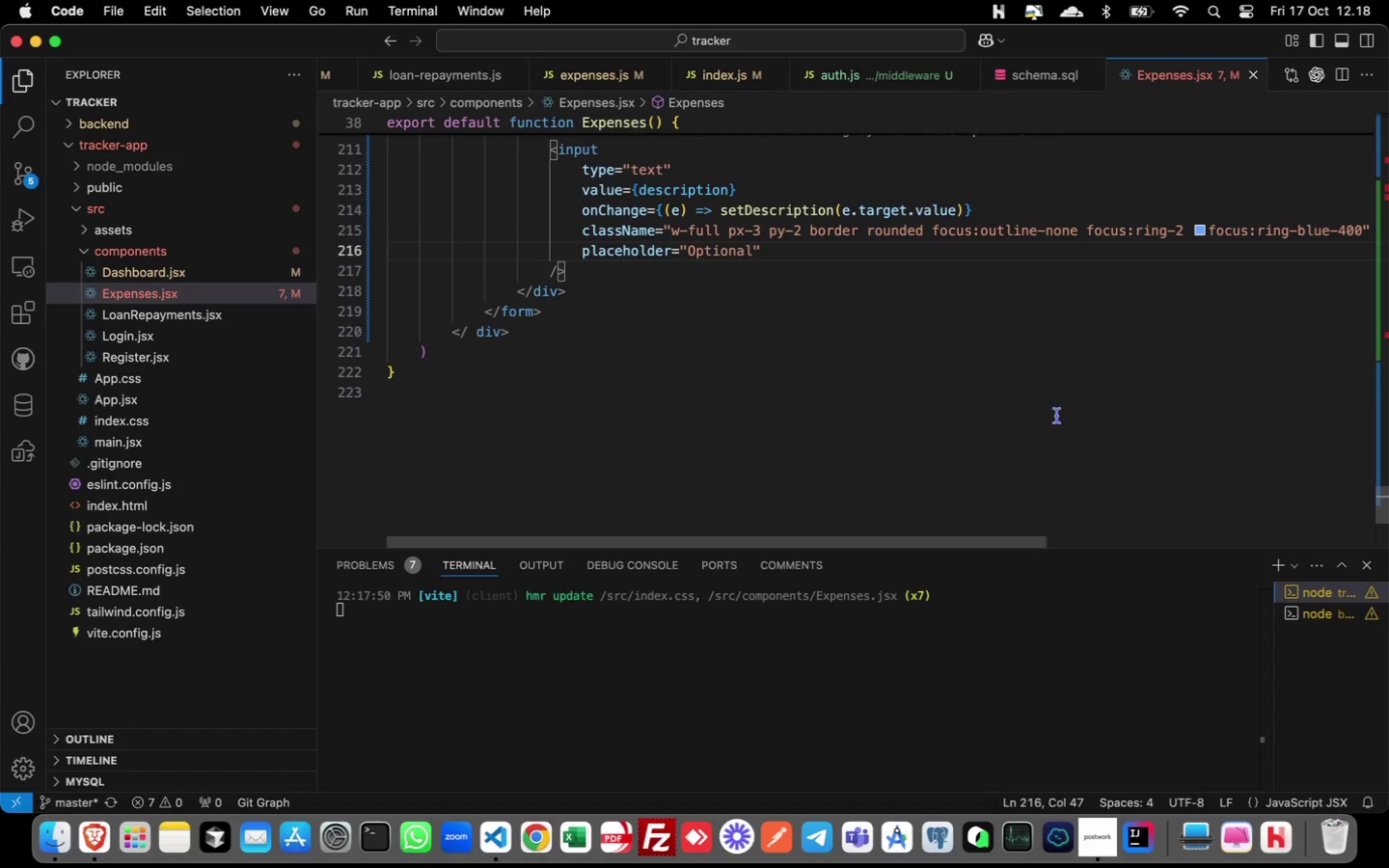 
wait(9.95)
 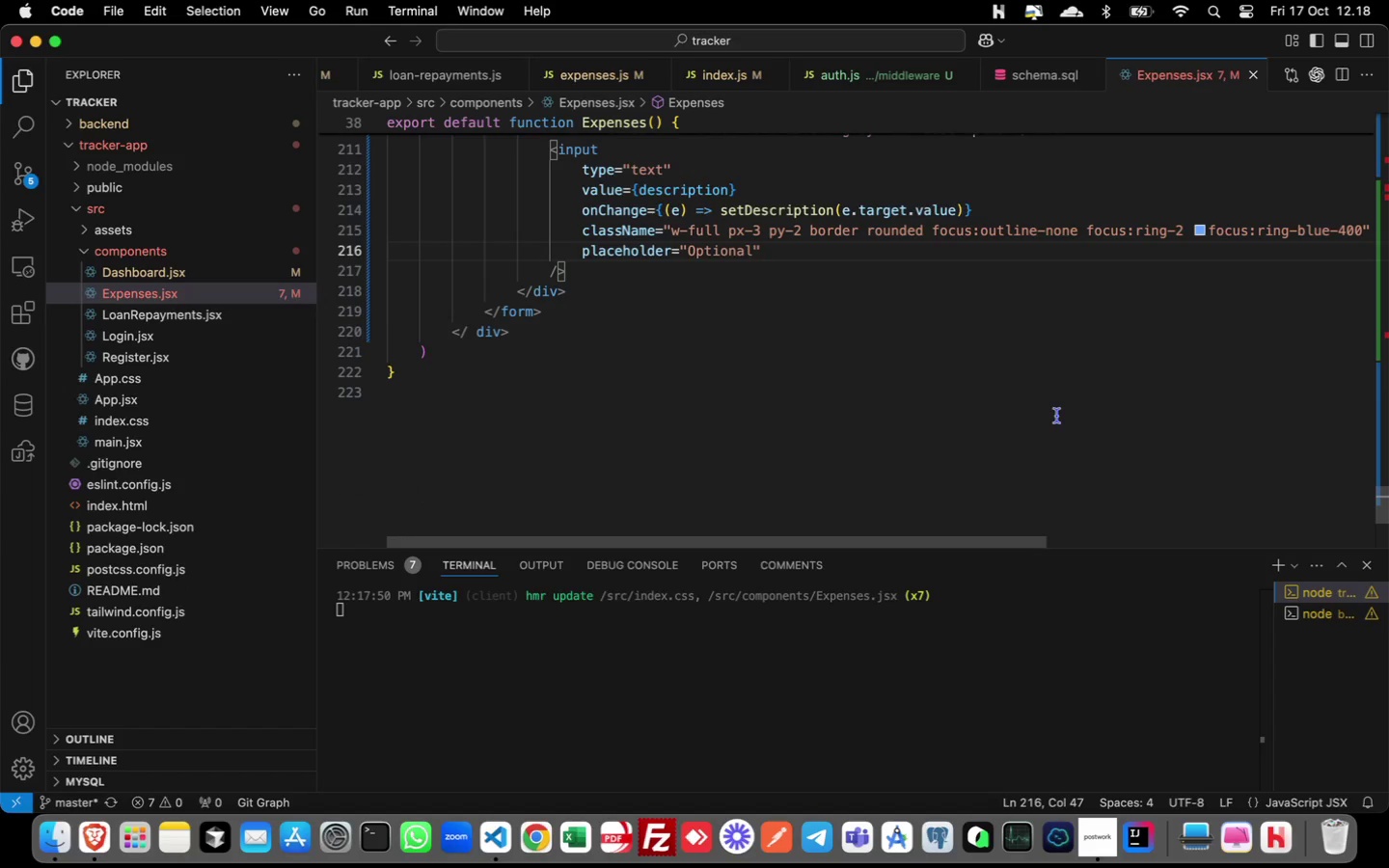 
left_click([609, 296])
 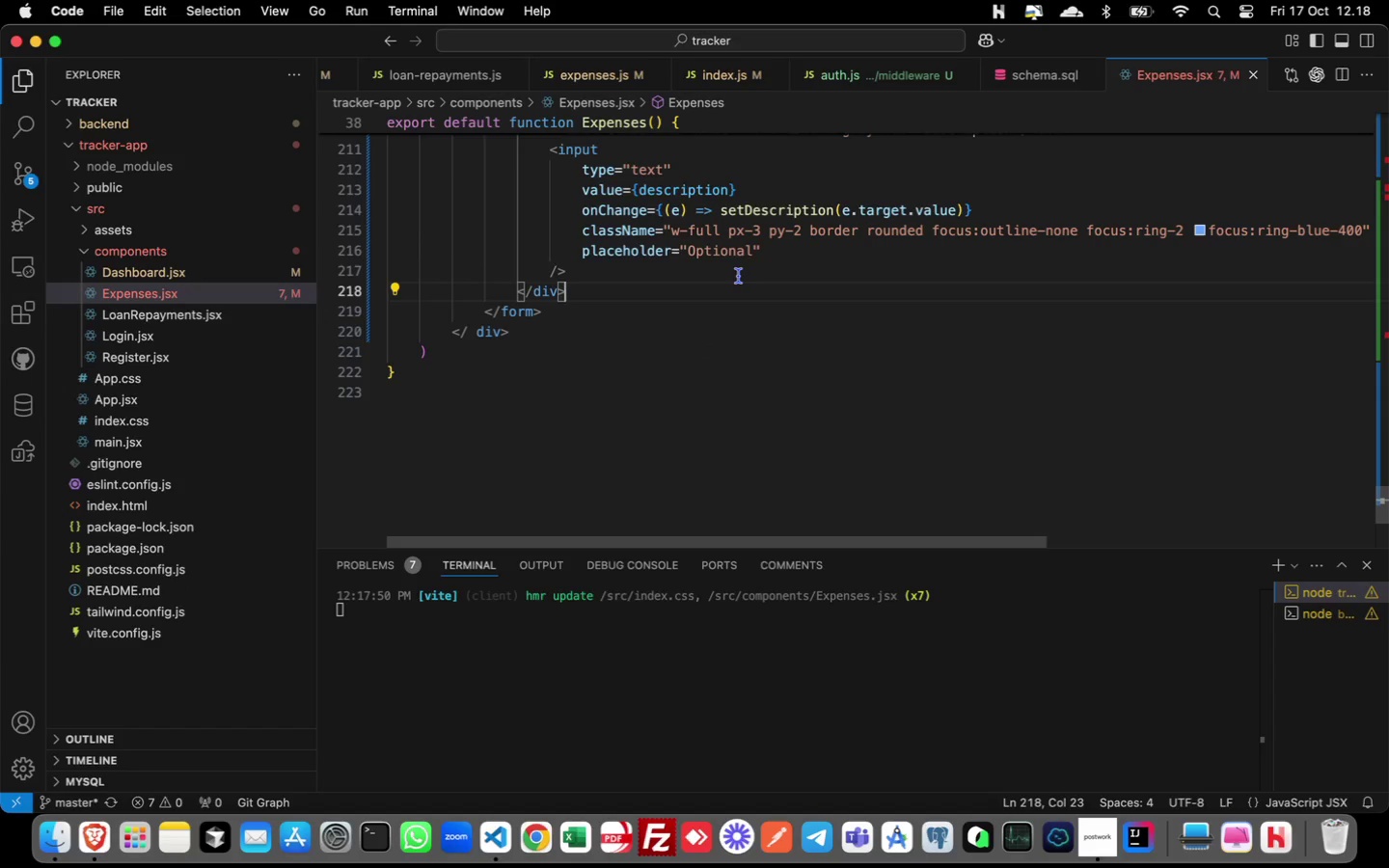 
key(Enter)
 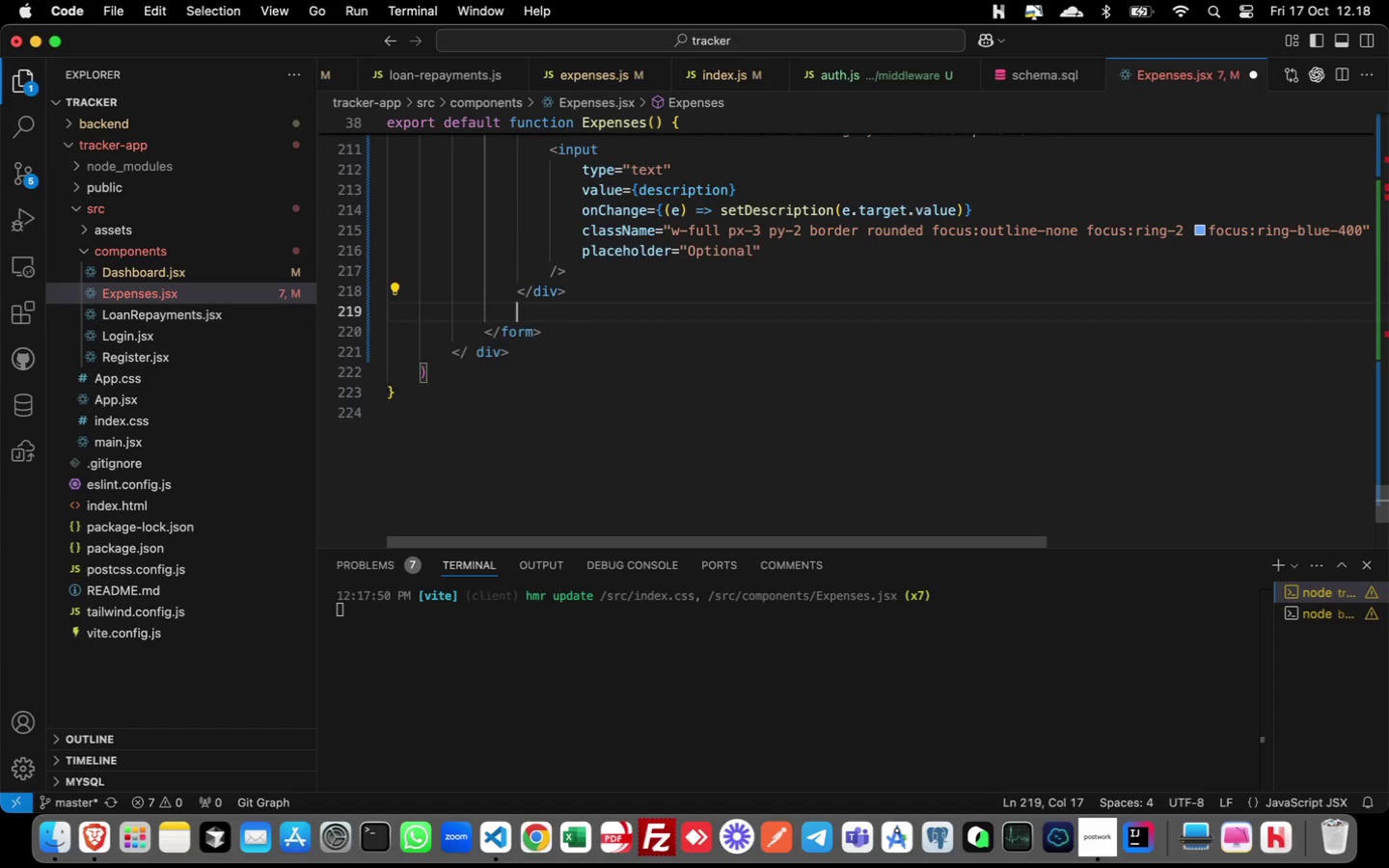 
key(Enter)
 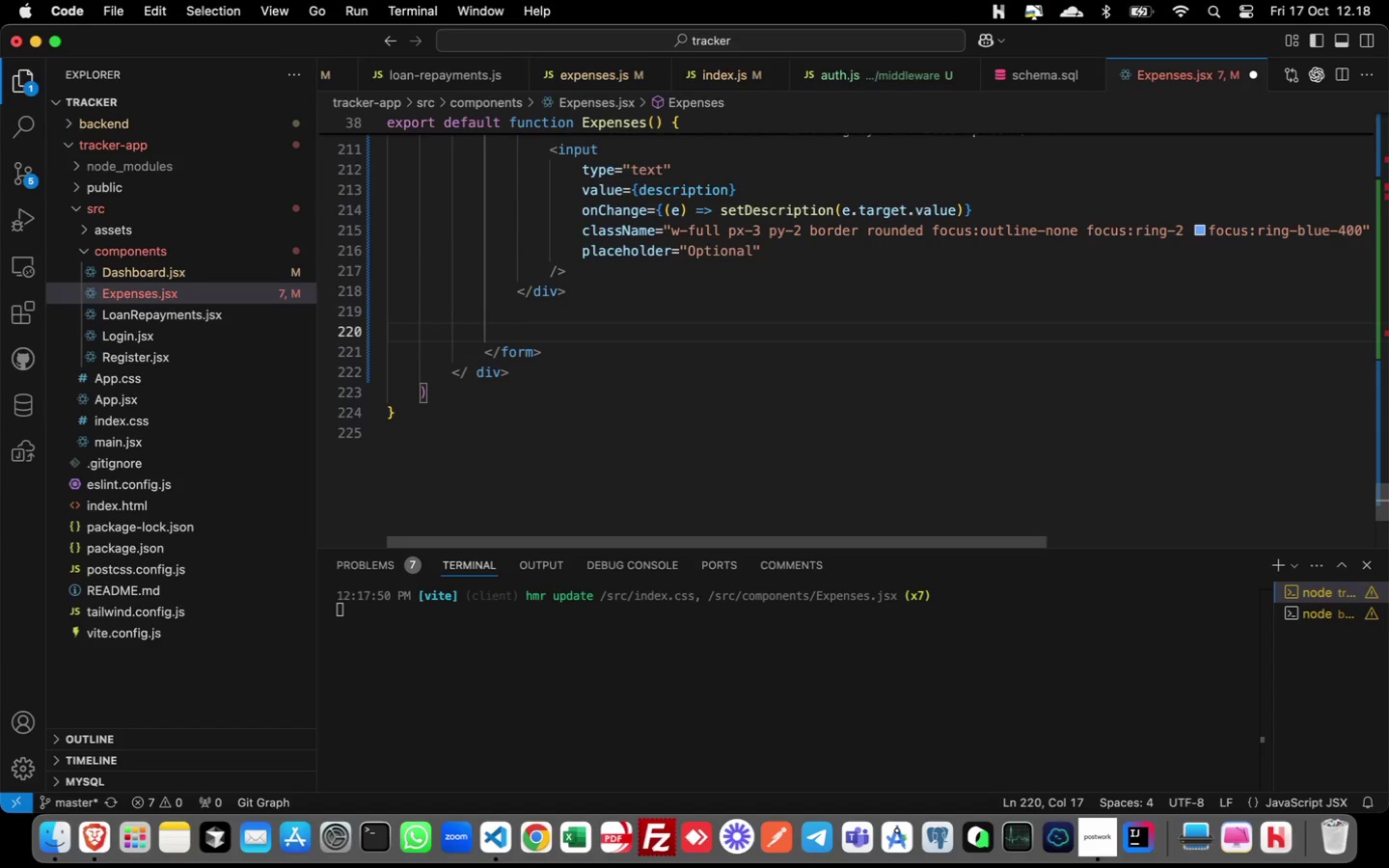 
type(dv )
key(Backspace)
key(Backspace)
type(iv)
 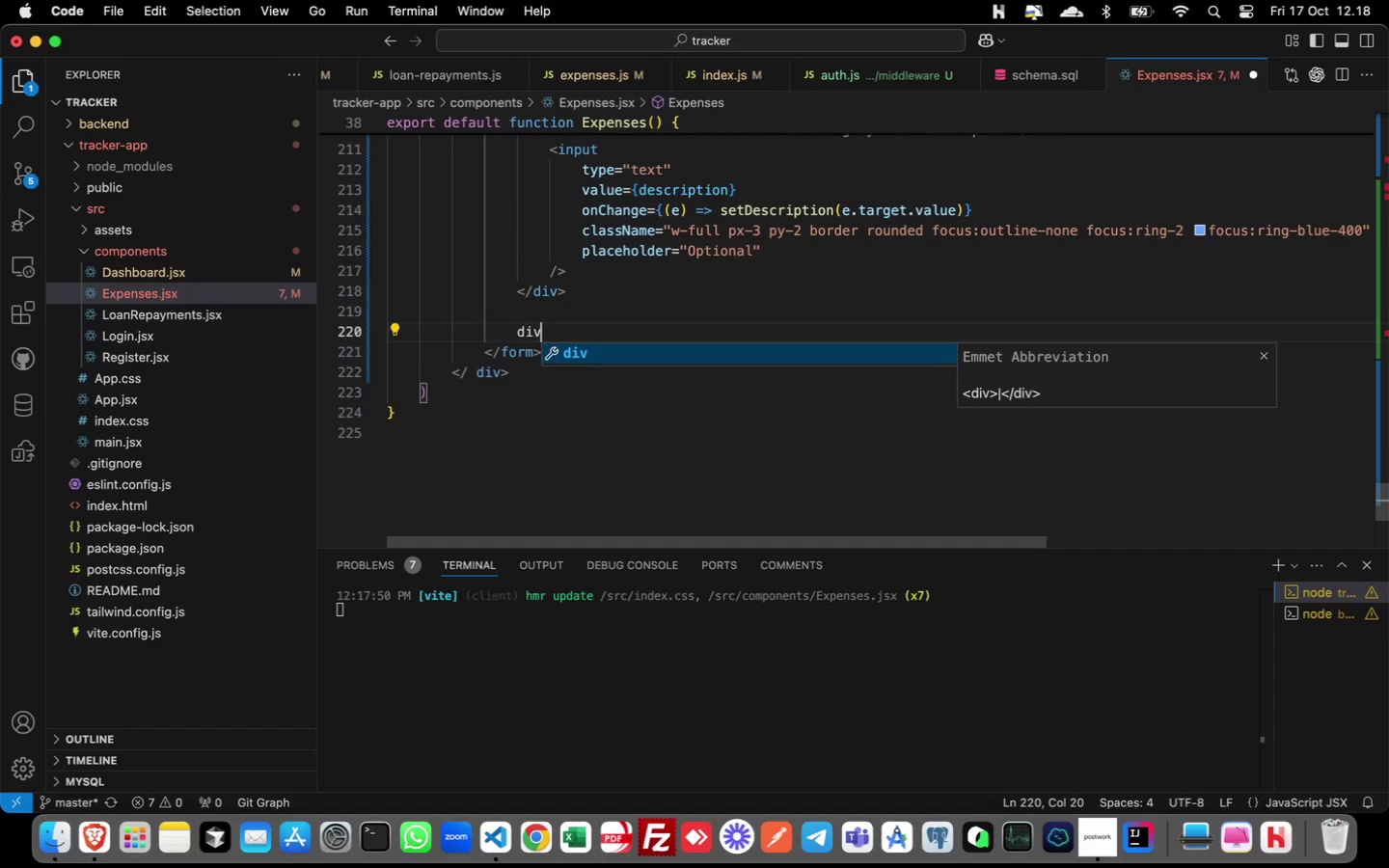 
key(Enter)
 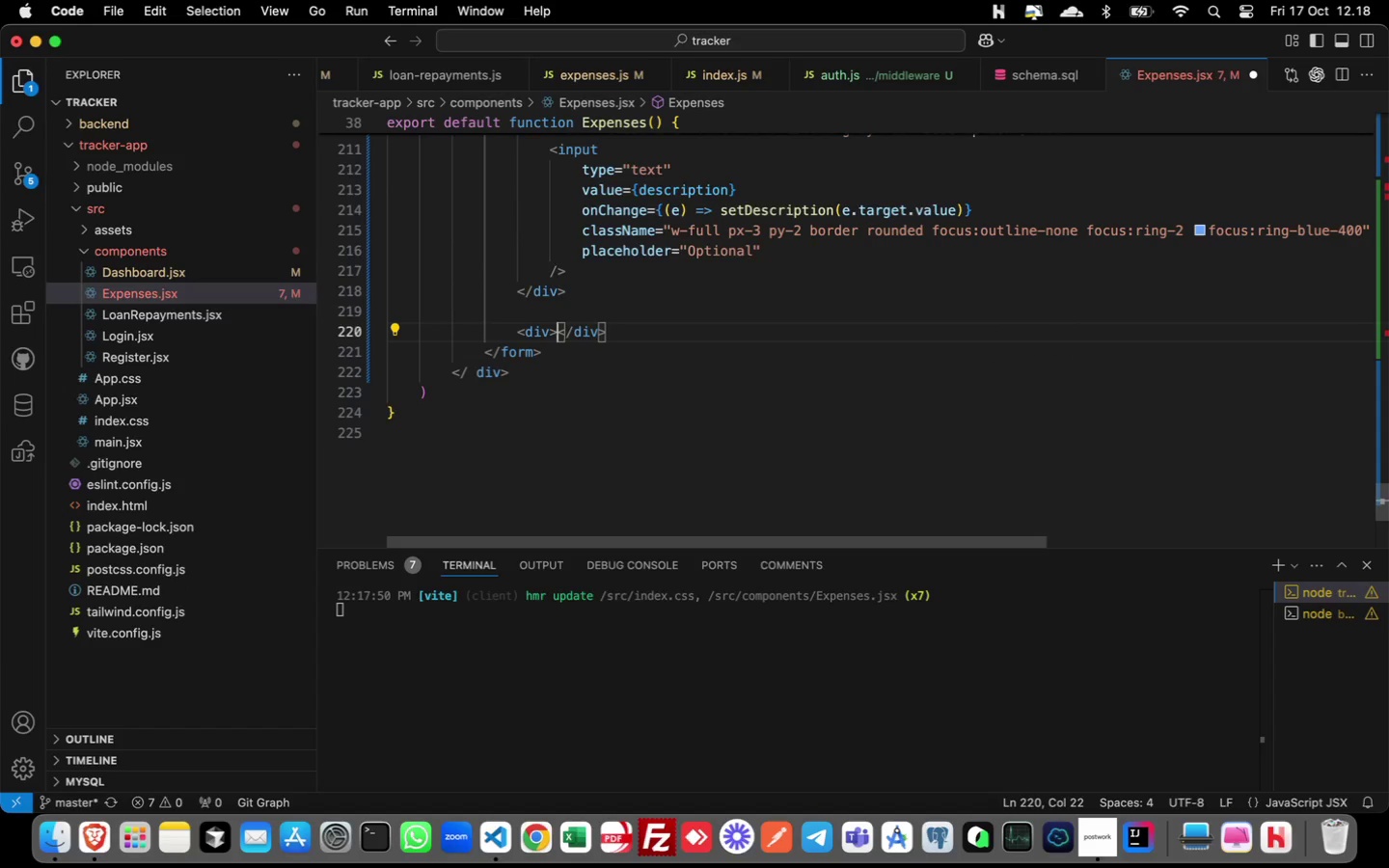 
key(ArrowLeft)
 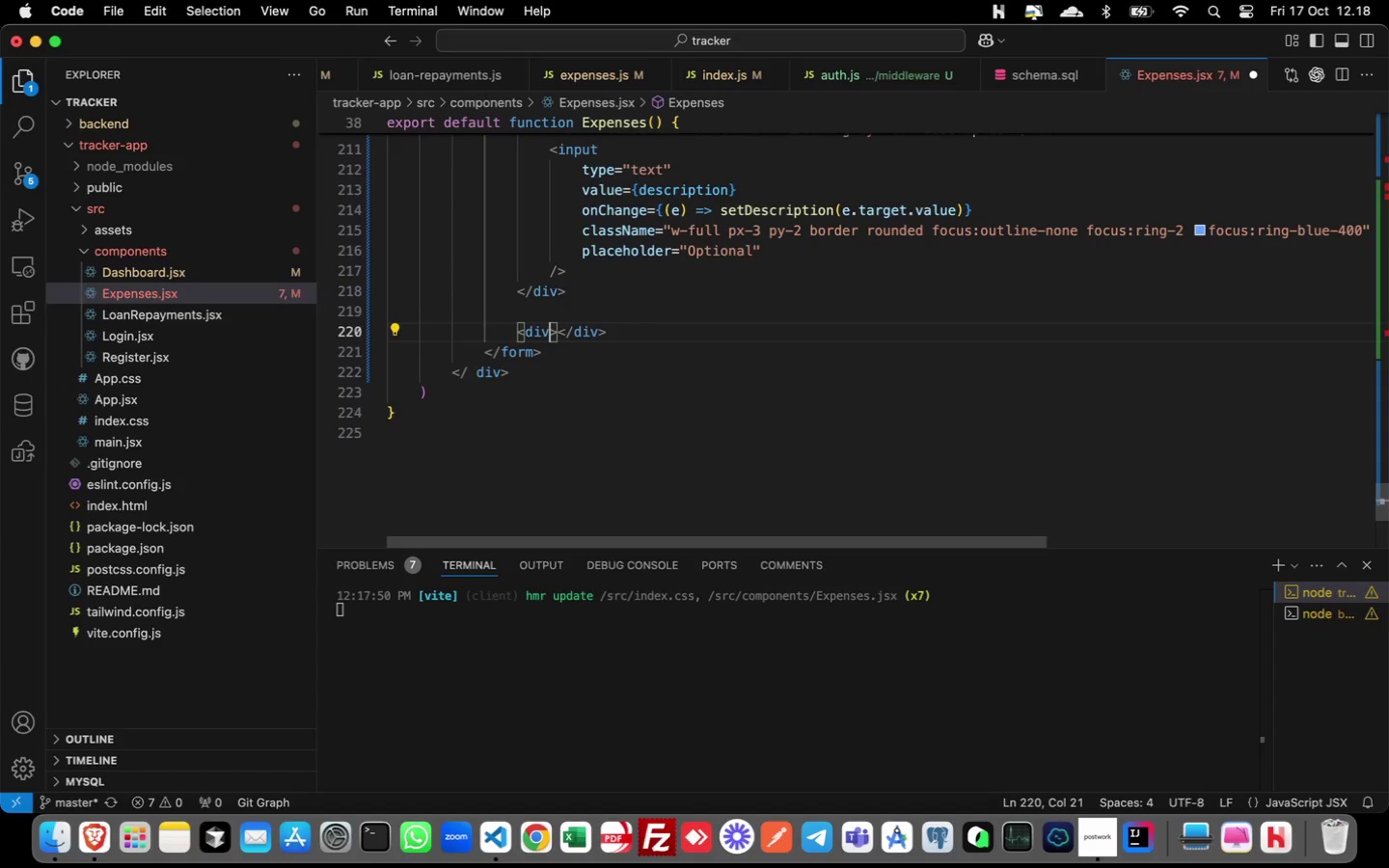 
type( class)
 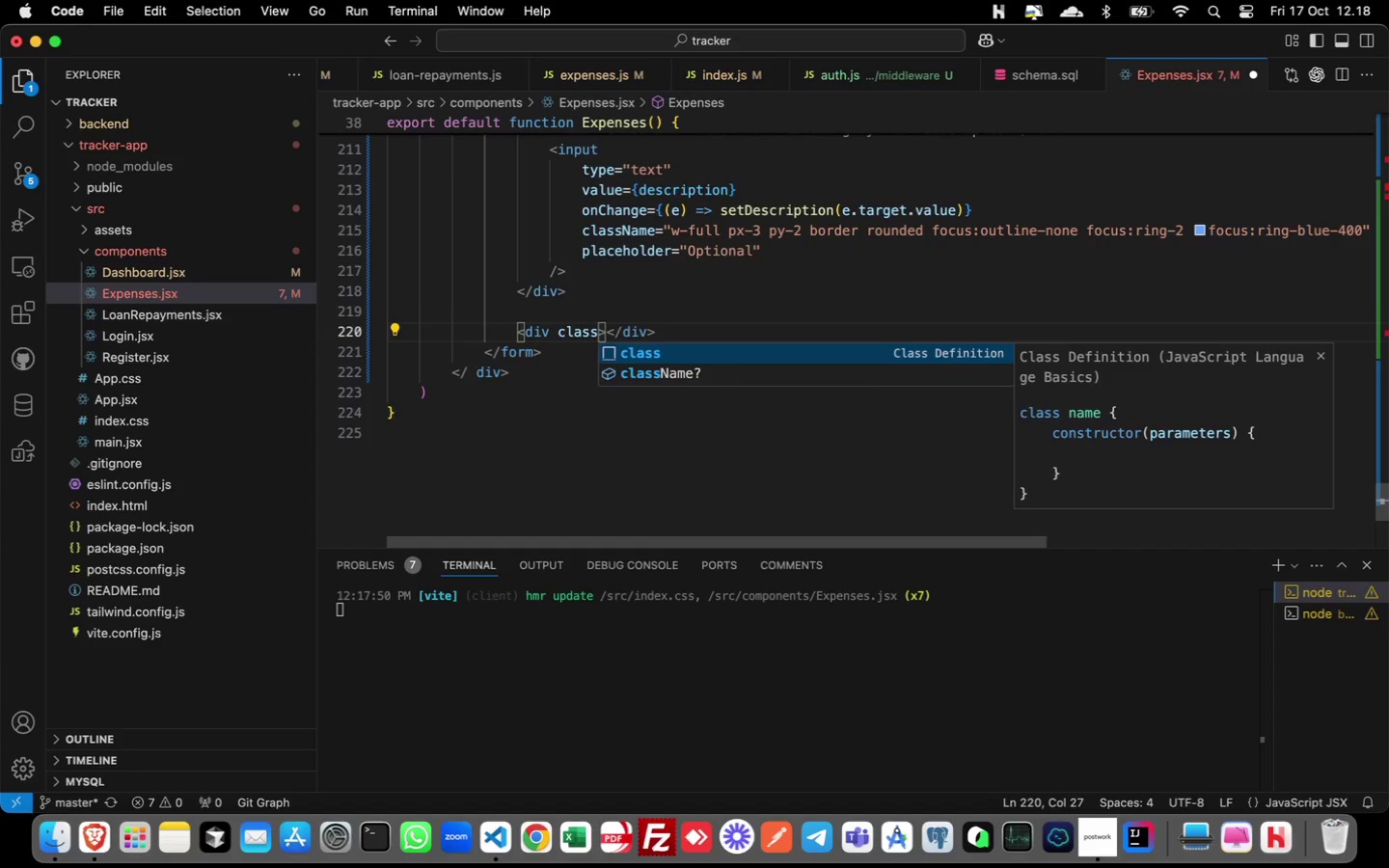 
key(ArrowDown)
 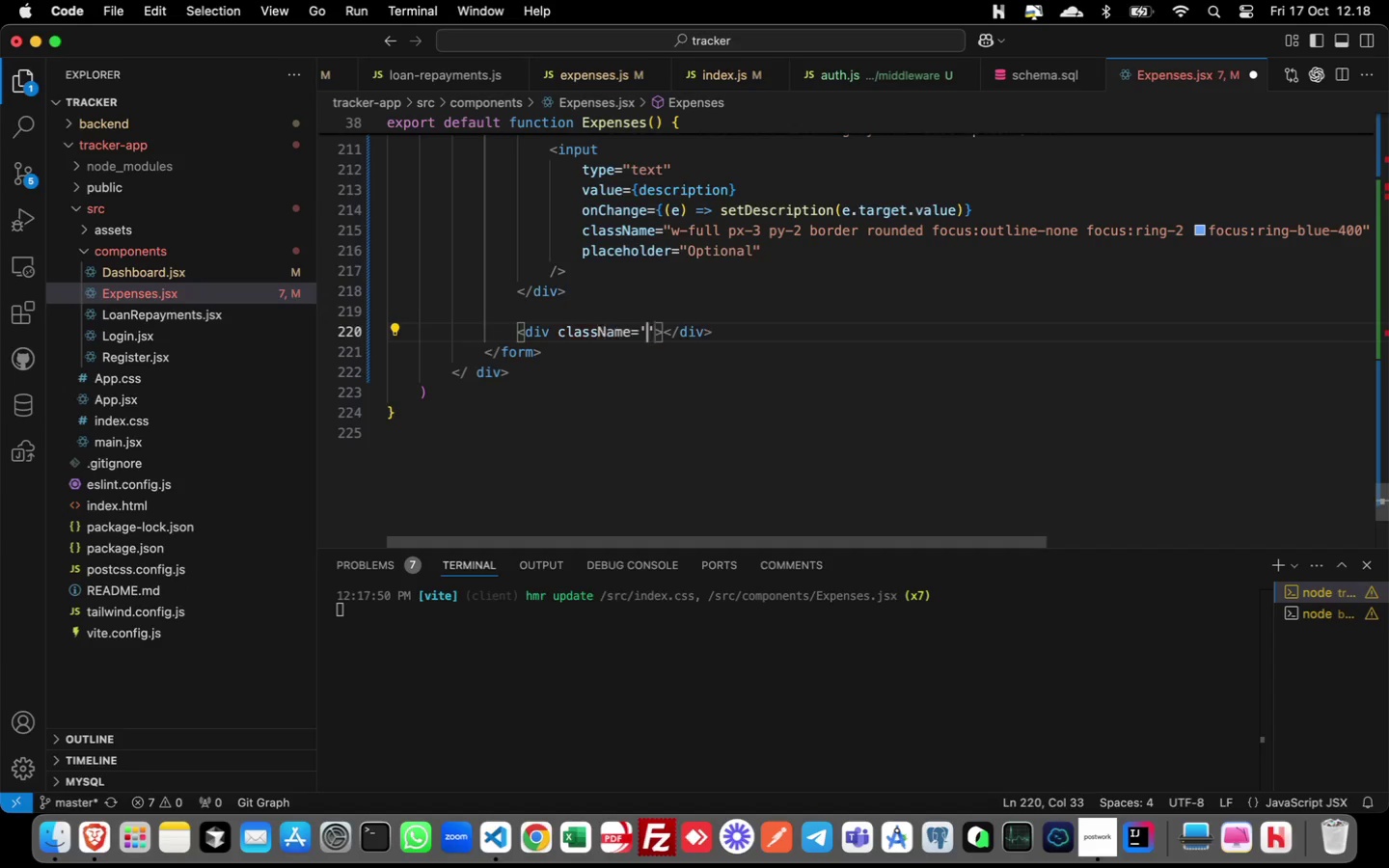 
key(Enter)
 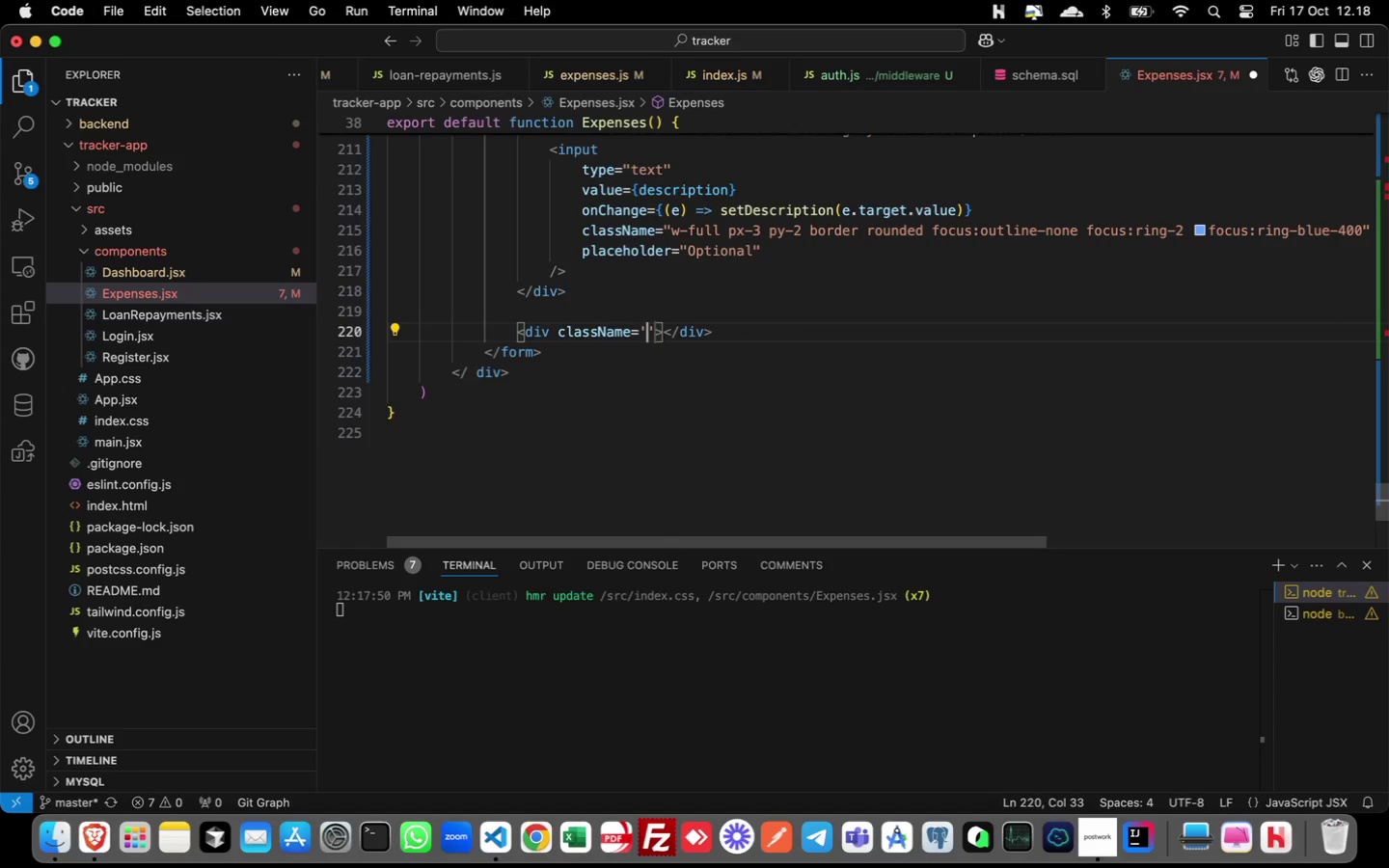 
key(ArrowRight)
 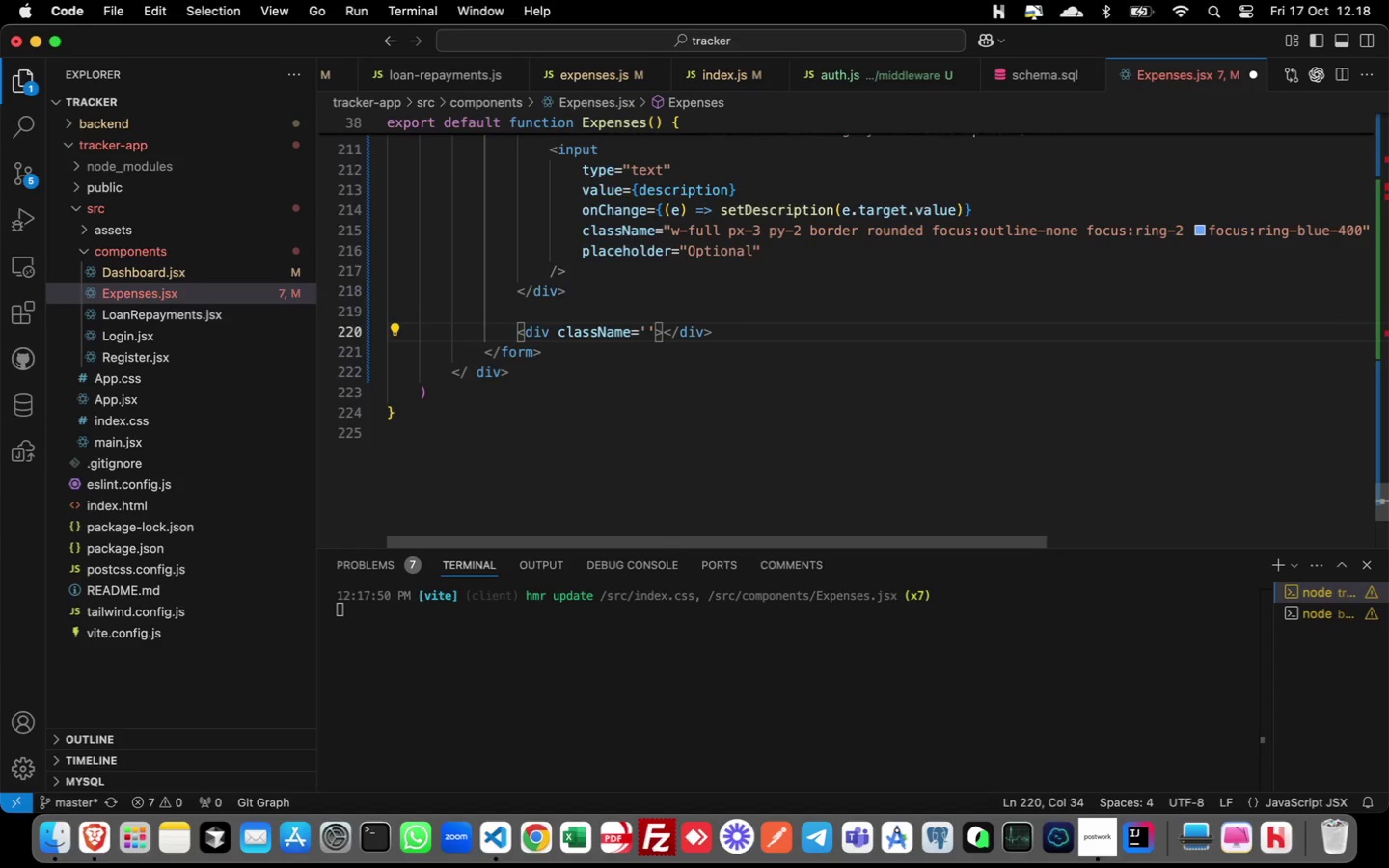 
key(Shift+ArrowLeft)
 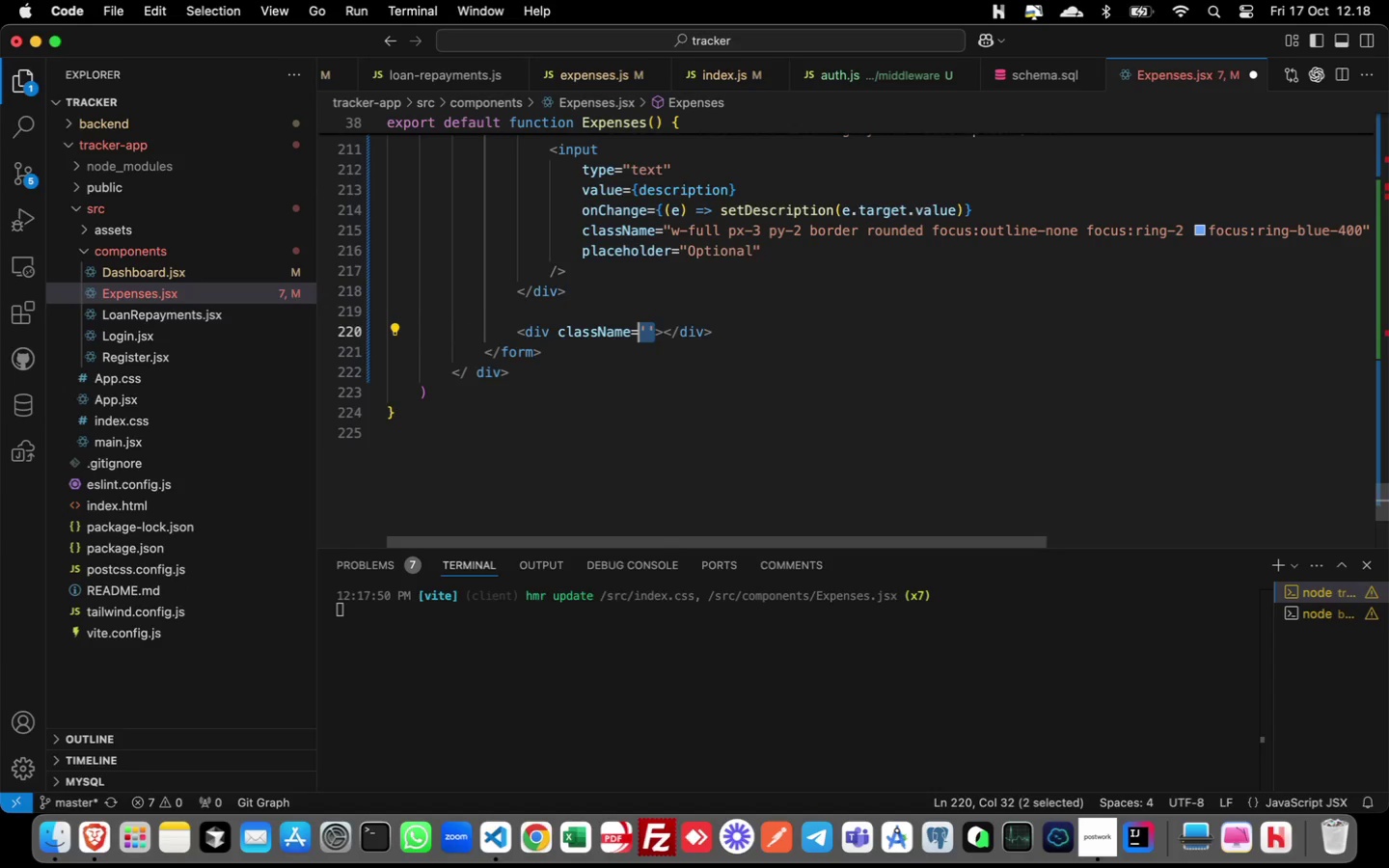 
key(Shift+ArrowLeft)
 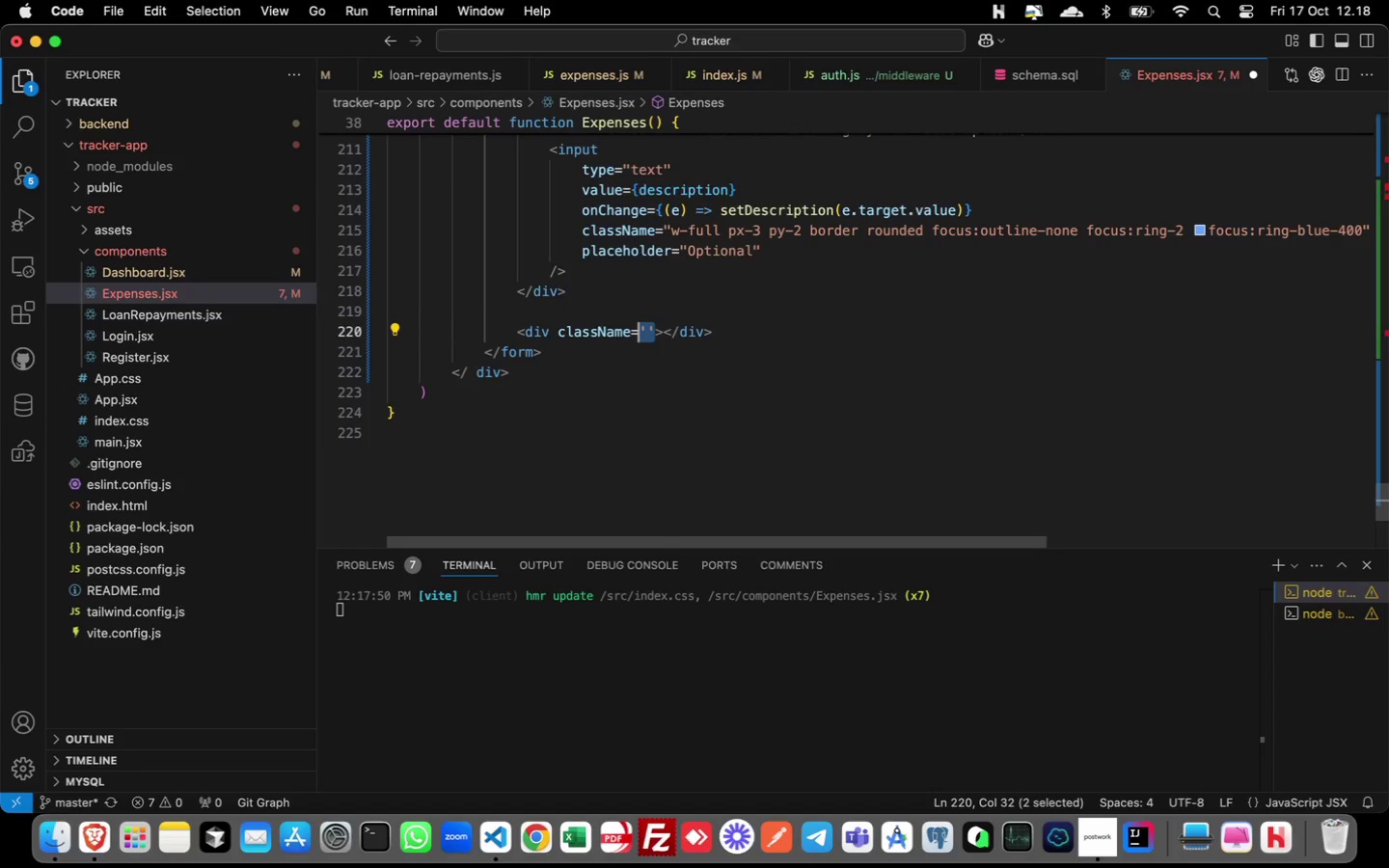 
type("md:col-span-5 text)
 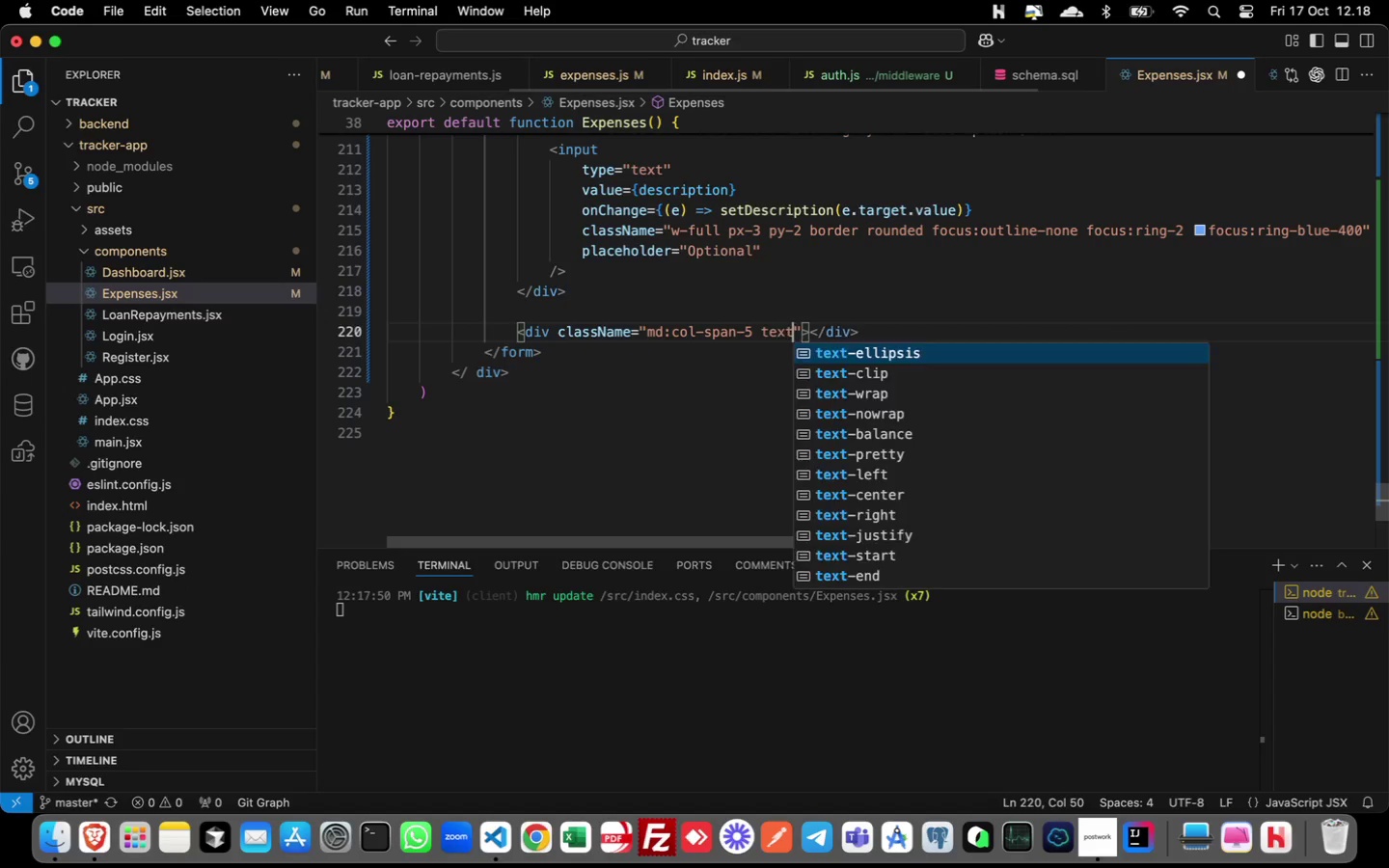 
type(-end)
 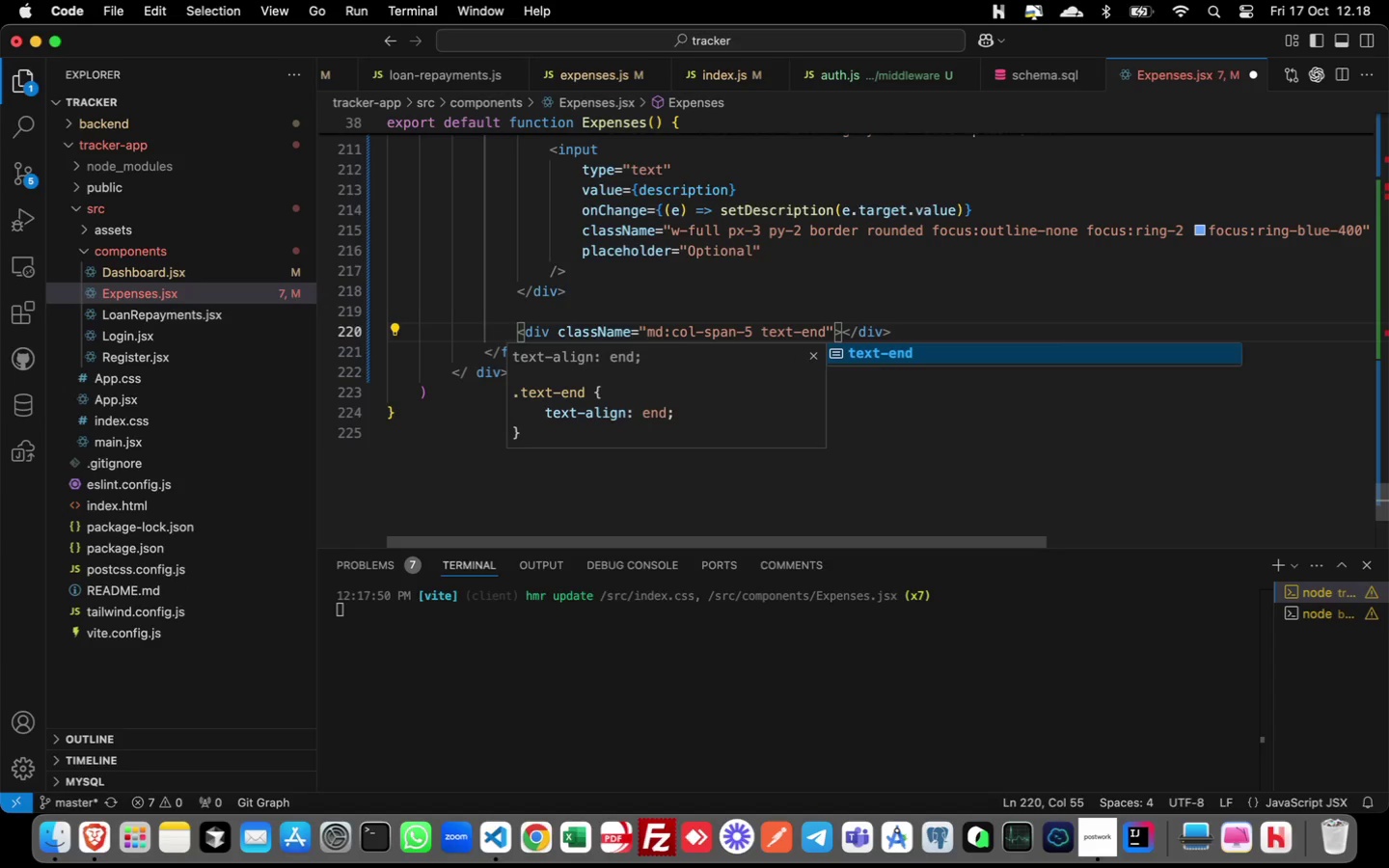 
key(ArrowRight)
 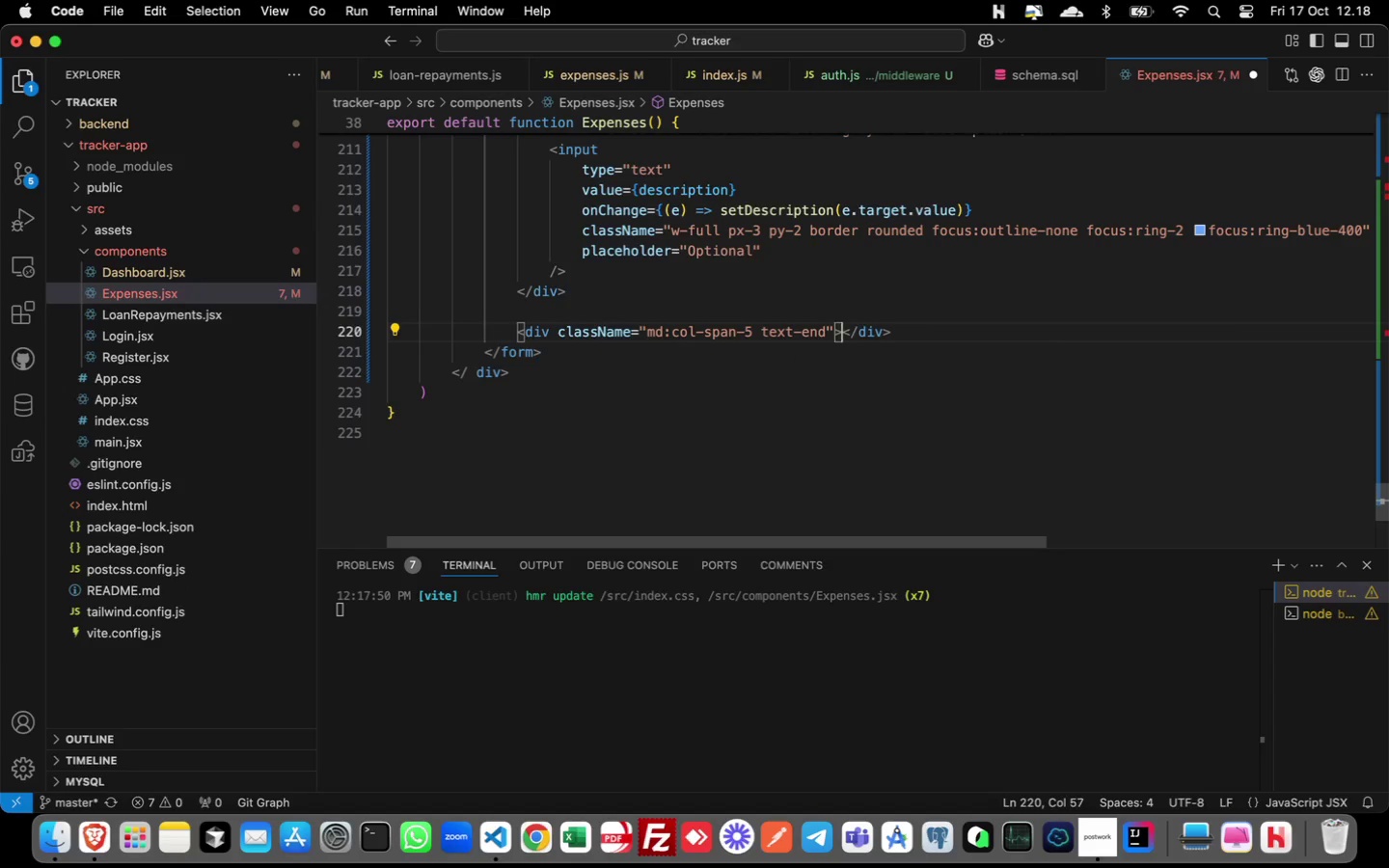 
key(ArrowRight)
 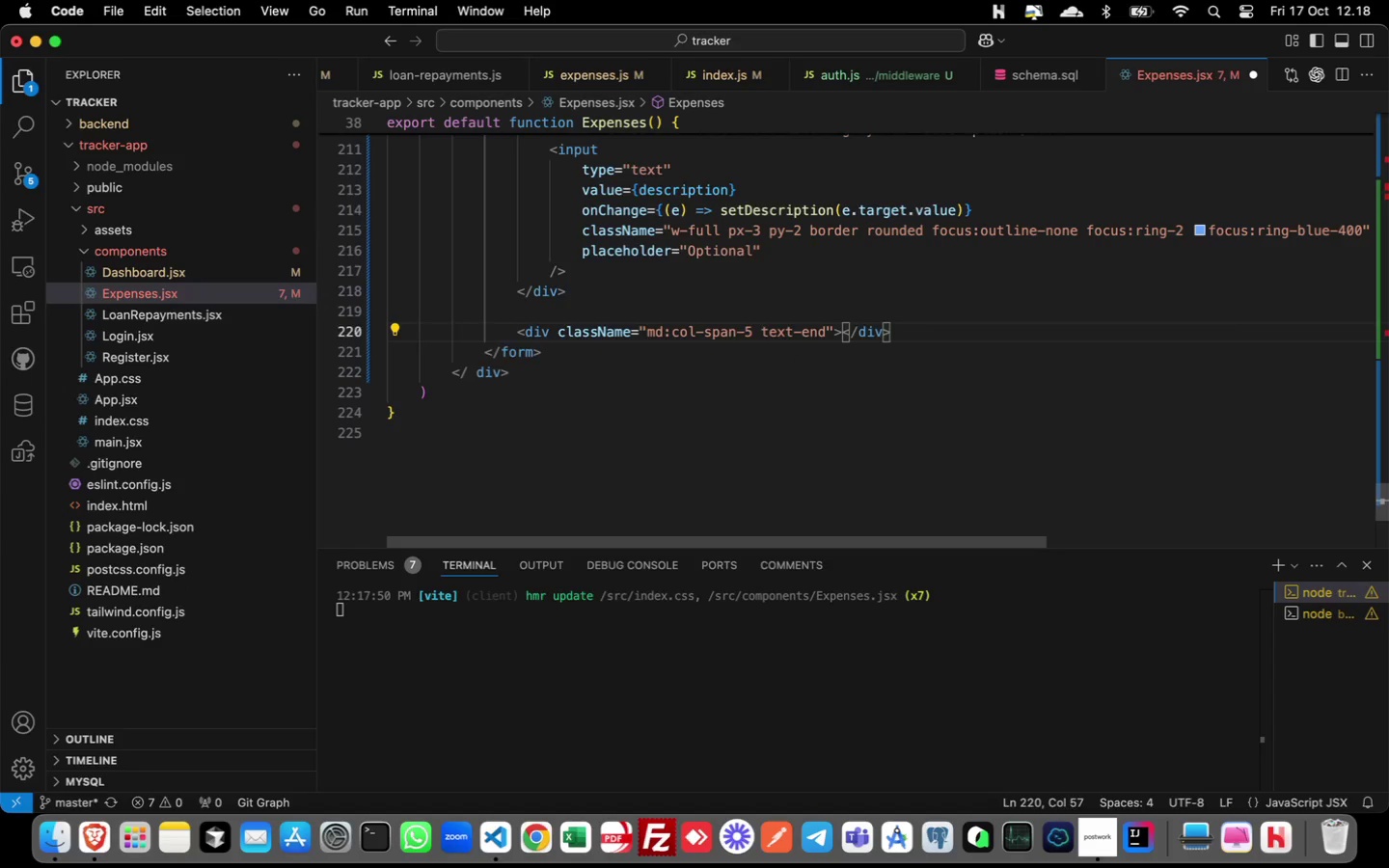 
key(Enter)
 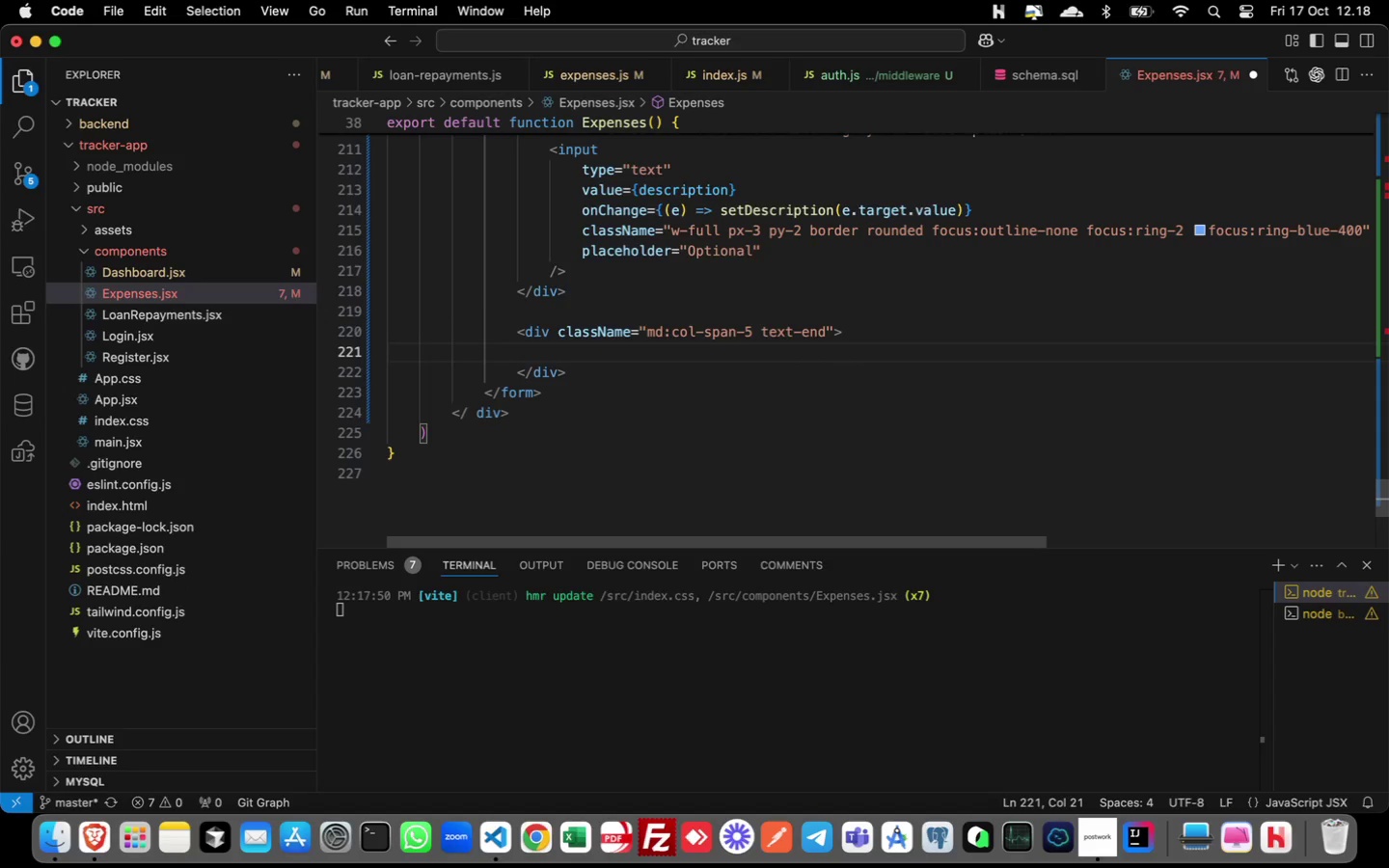 
type(button)
 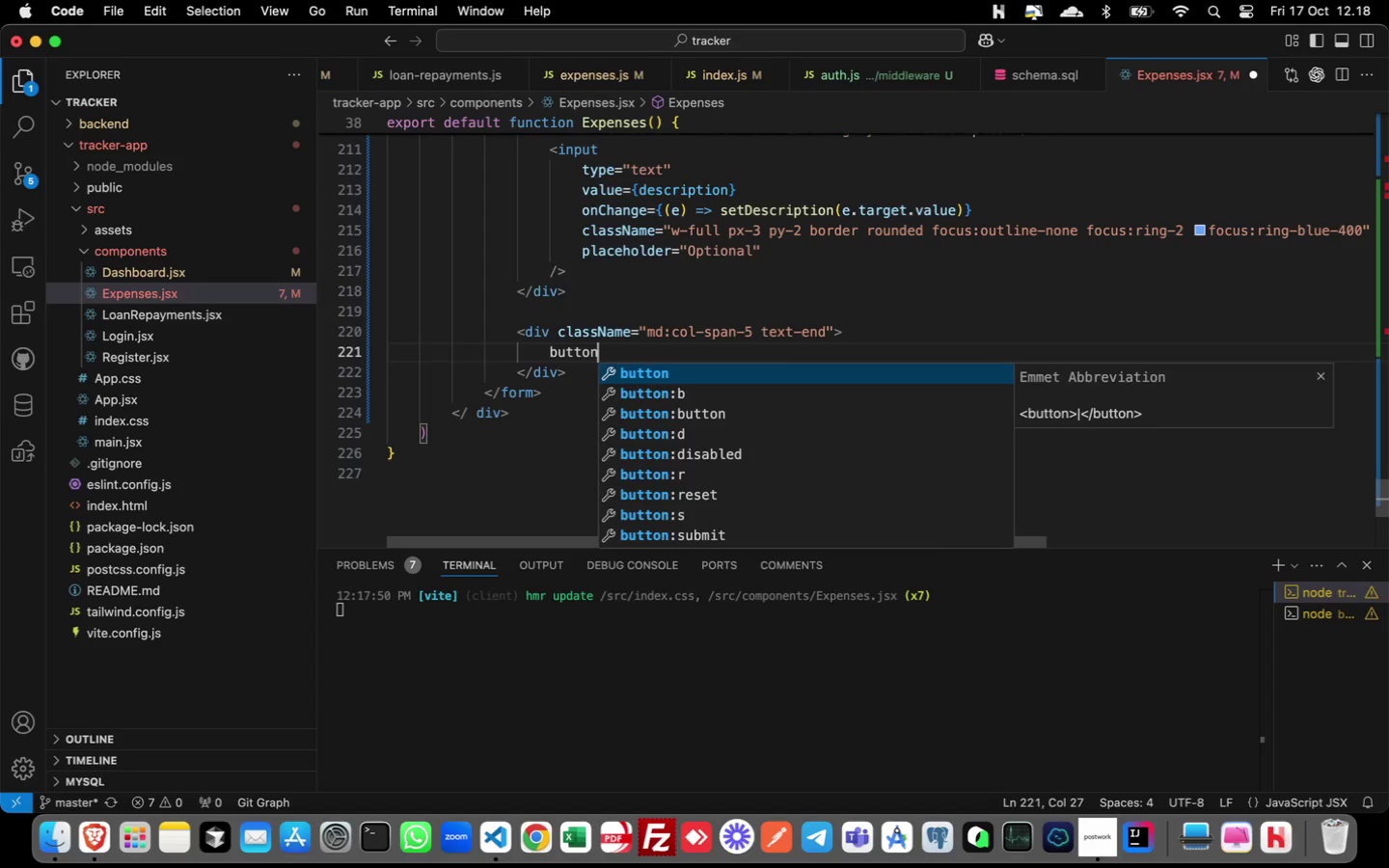 
key(Enter)
 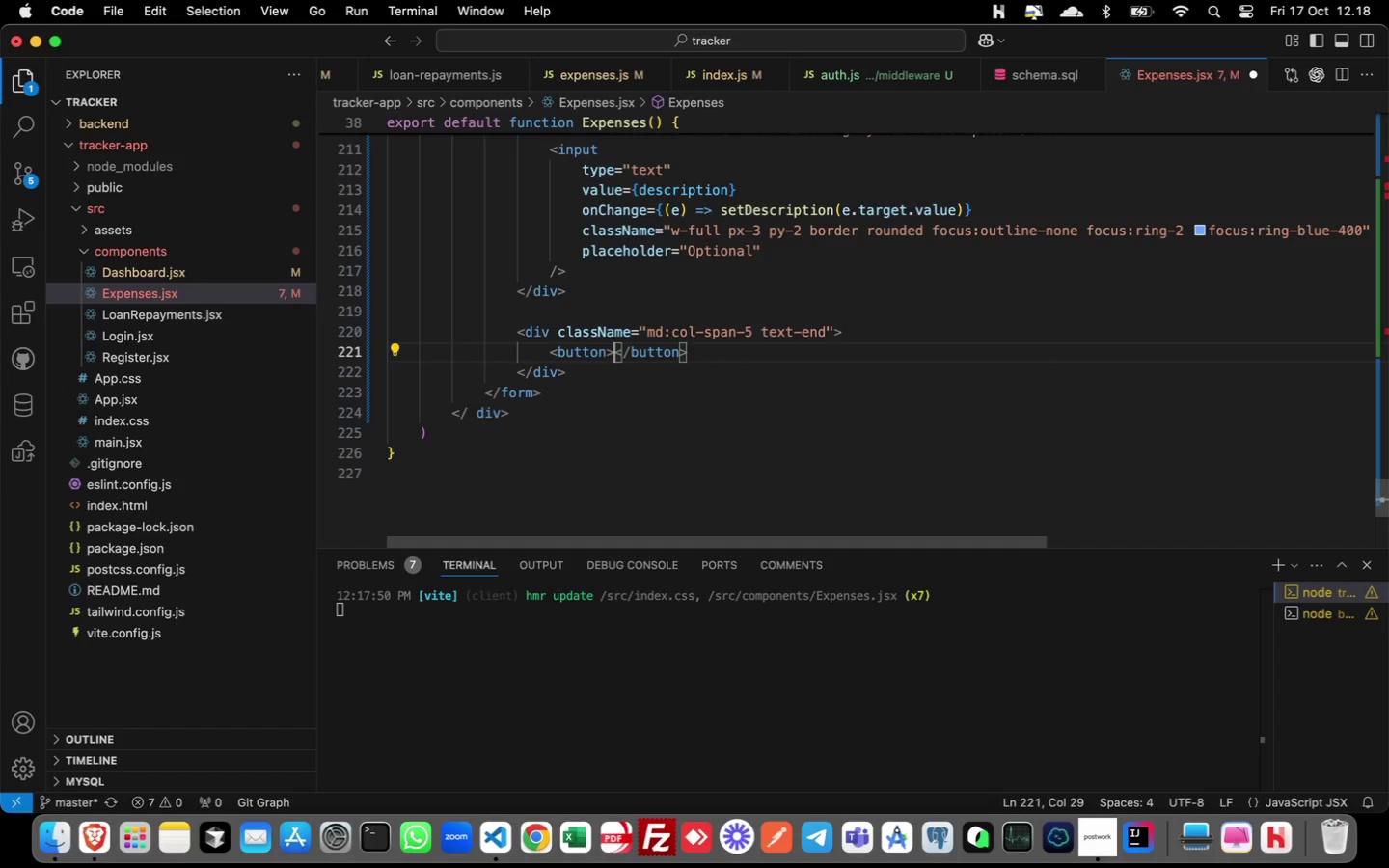 
key(ArrowLeft)
 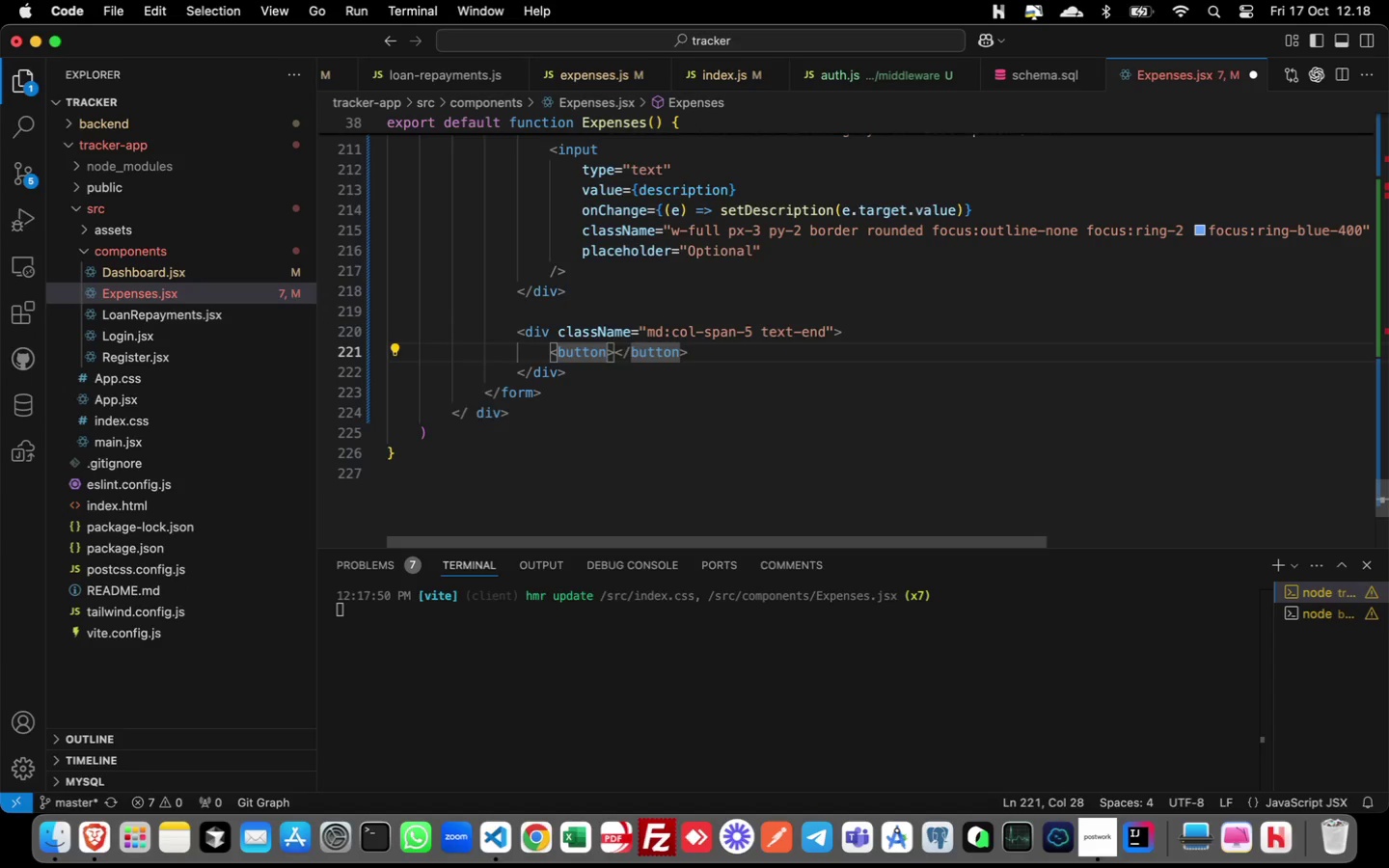 
key(Enter)
 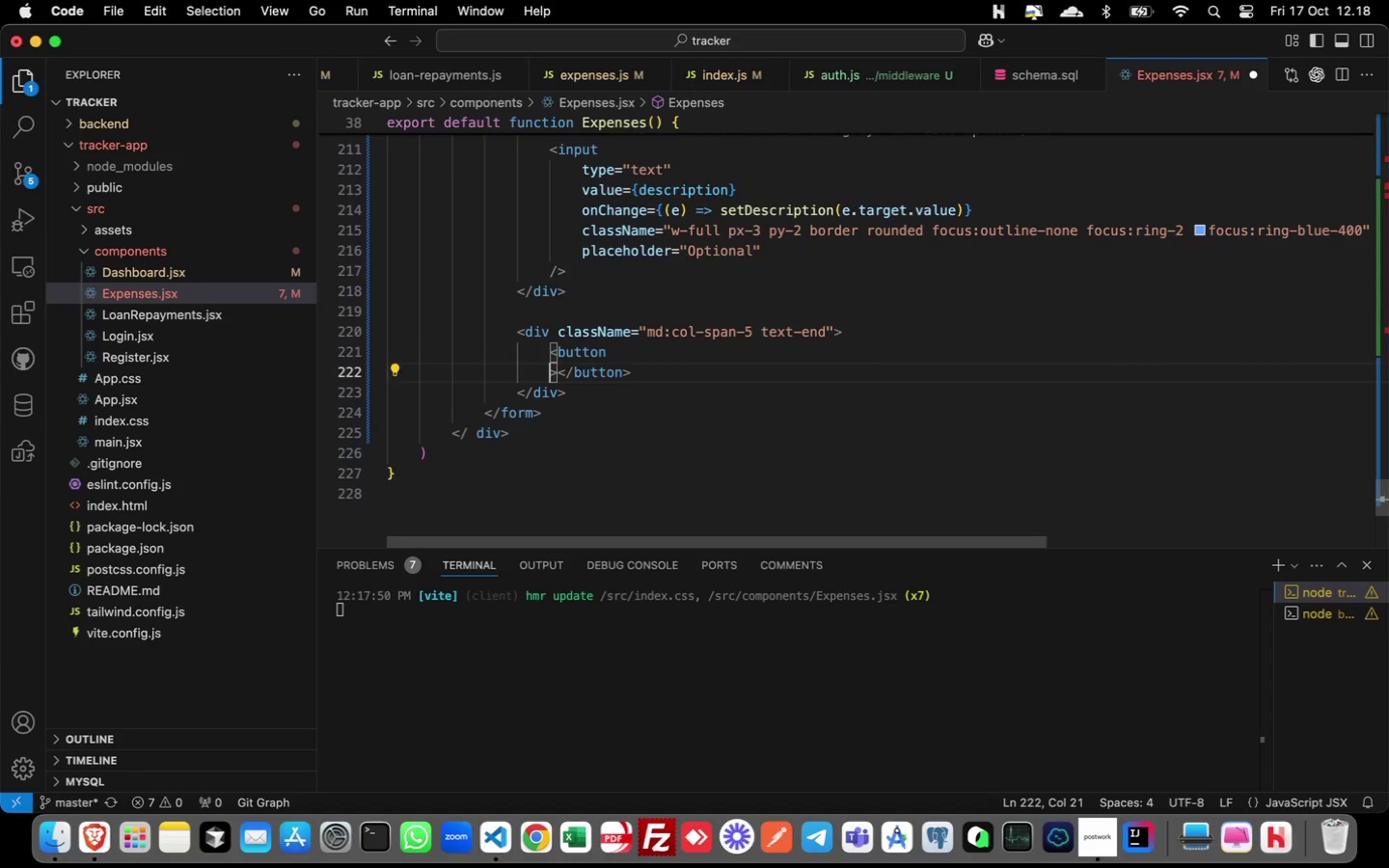 
key(ArrowUp)
 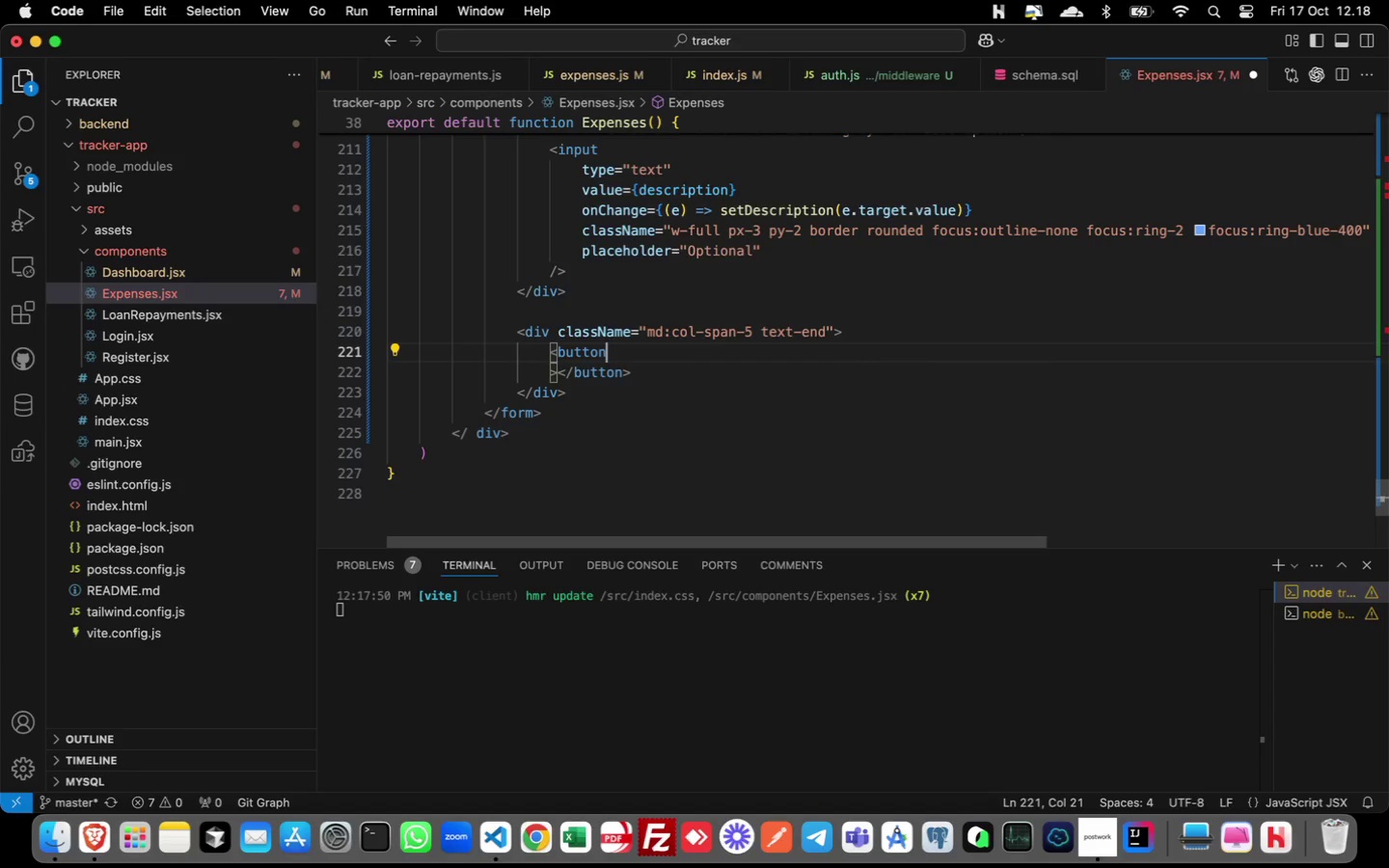 
key(Meta+ArrowRight)
 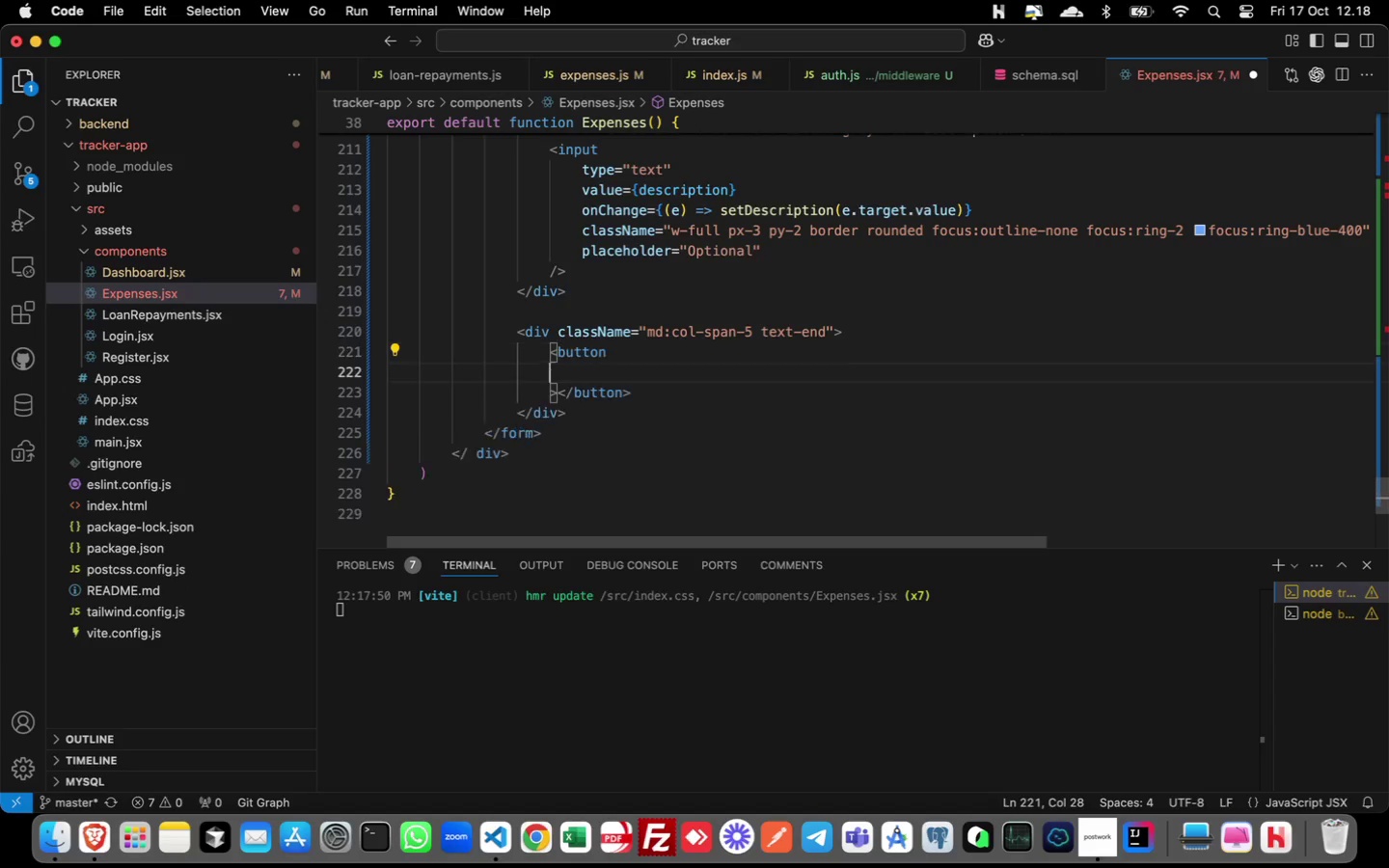 
key(Enter)
 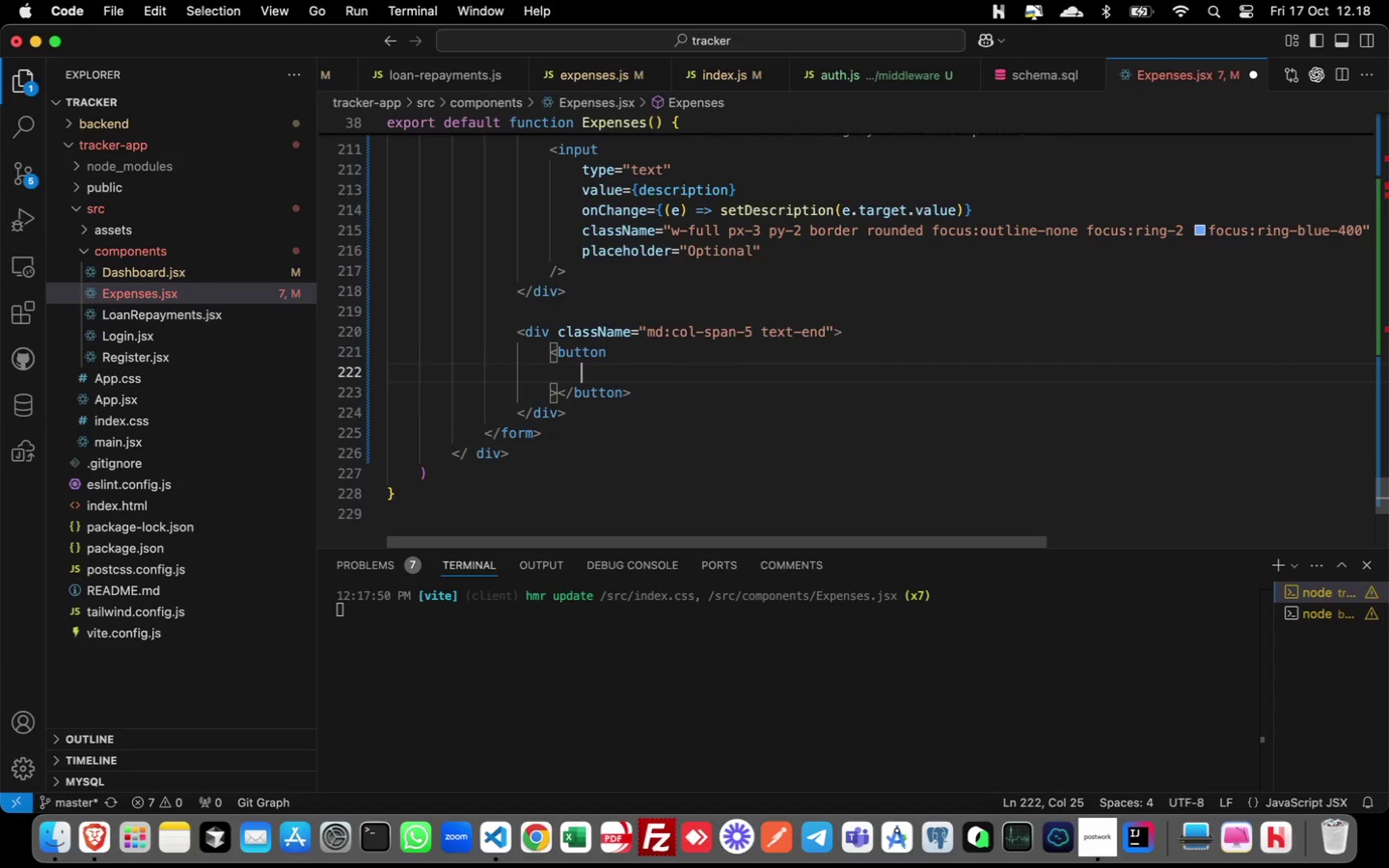 
type(type)
 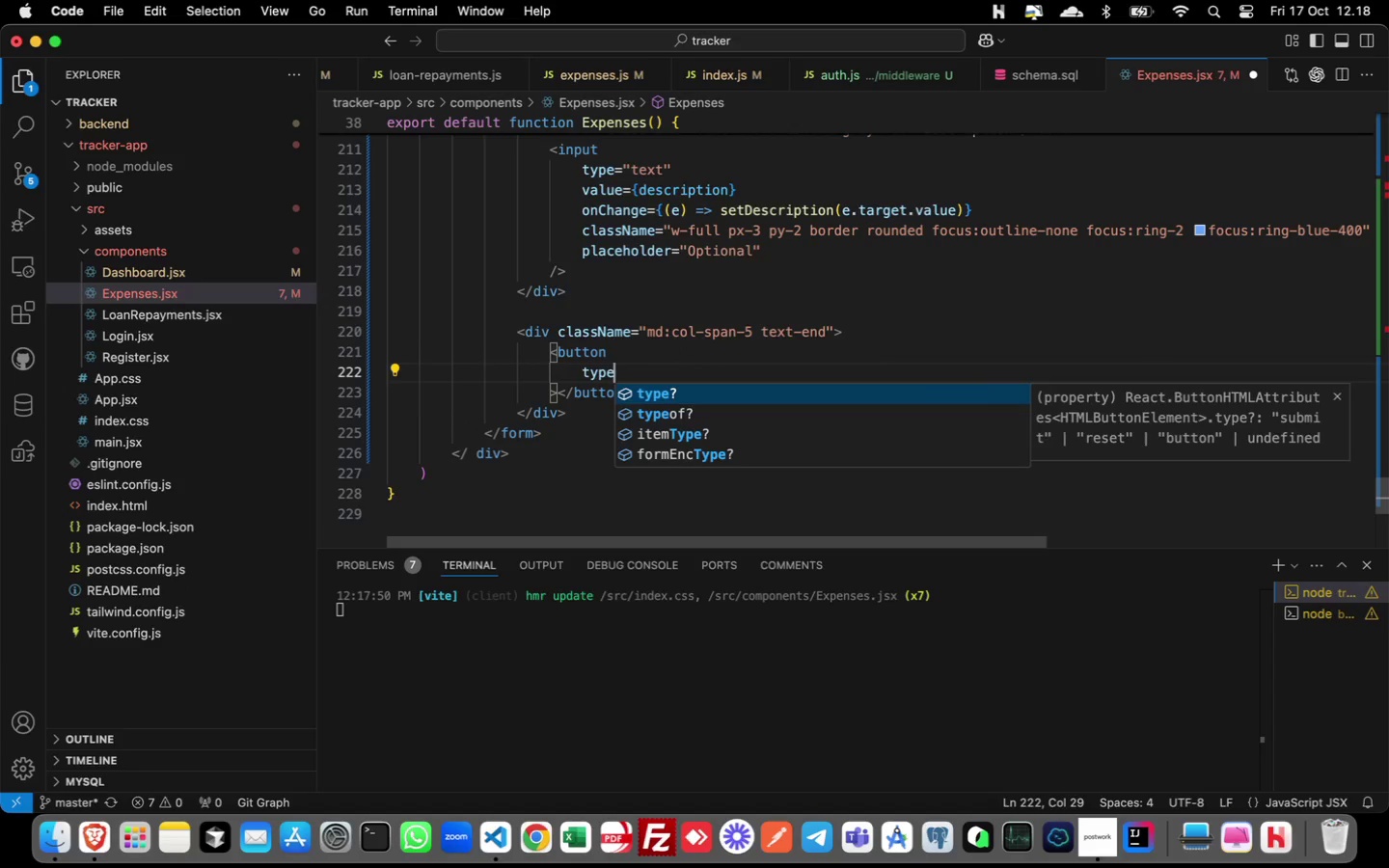 
key(Enter)
 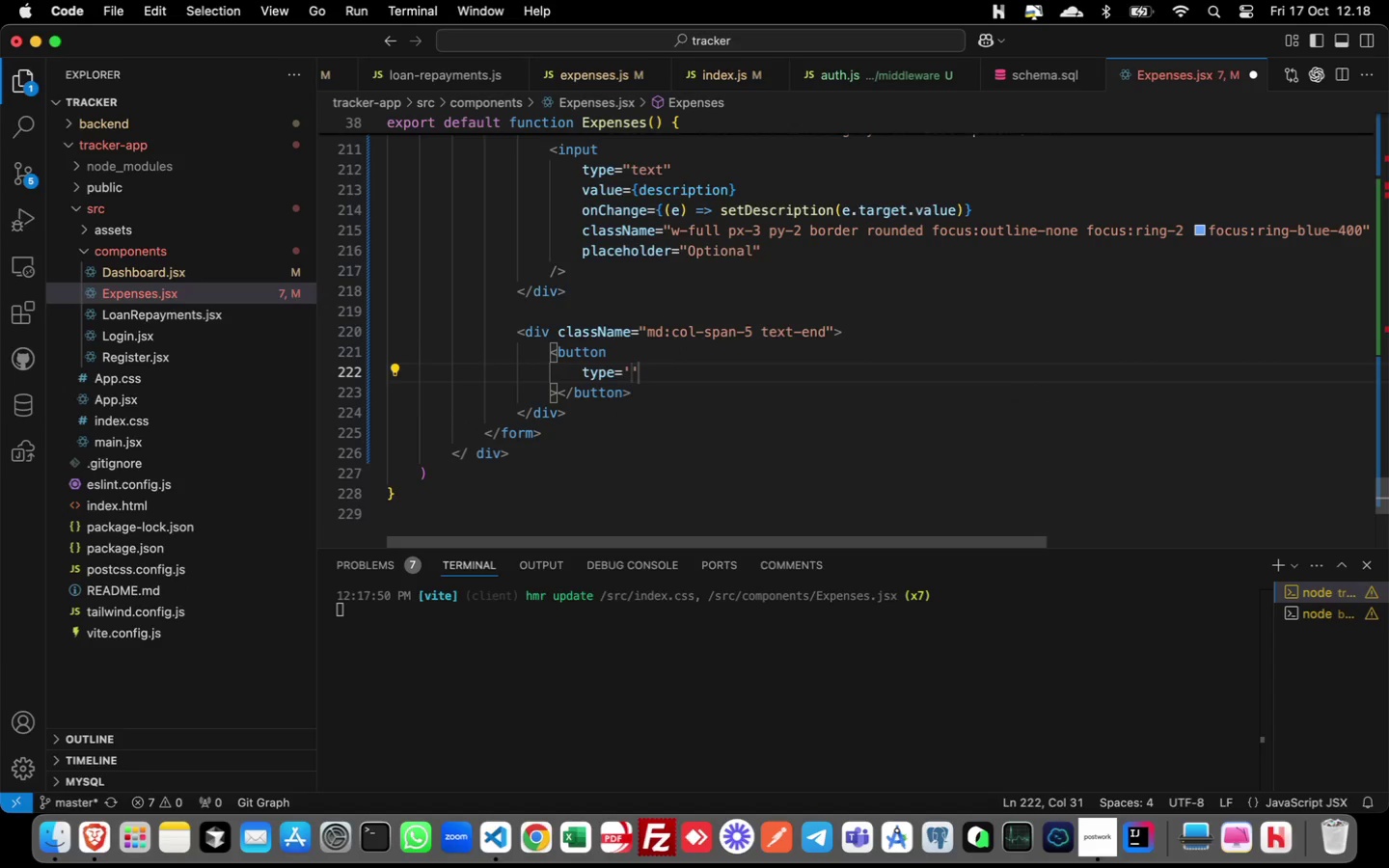 
key(ArrowLeft)
 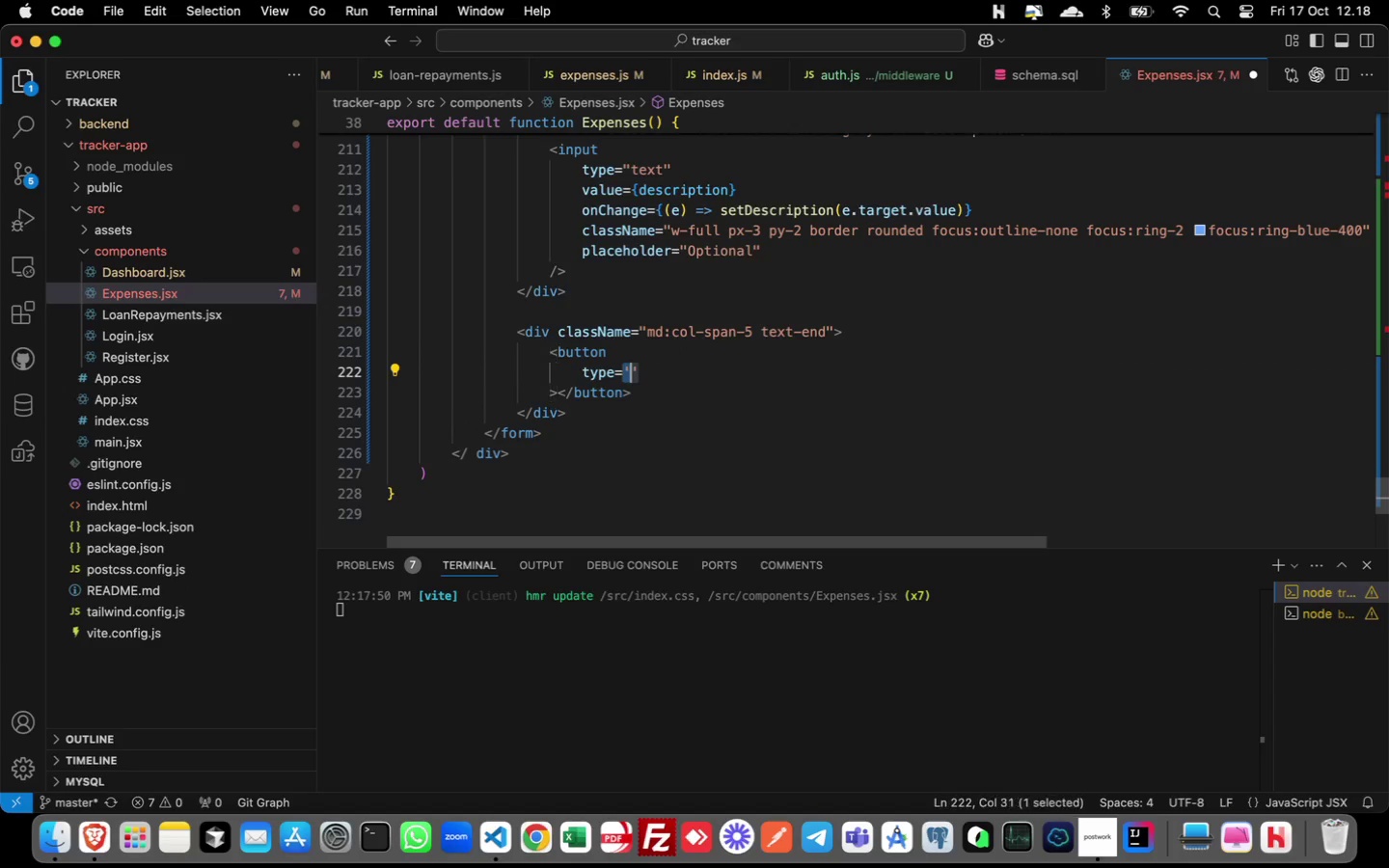 
key(Shift+ArrowRight)
 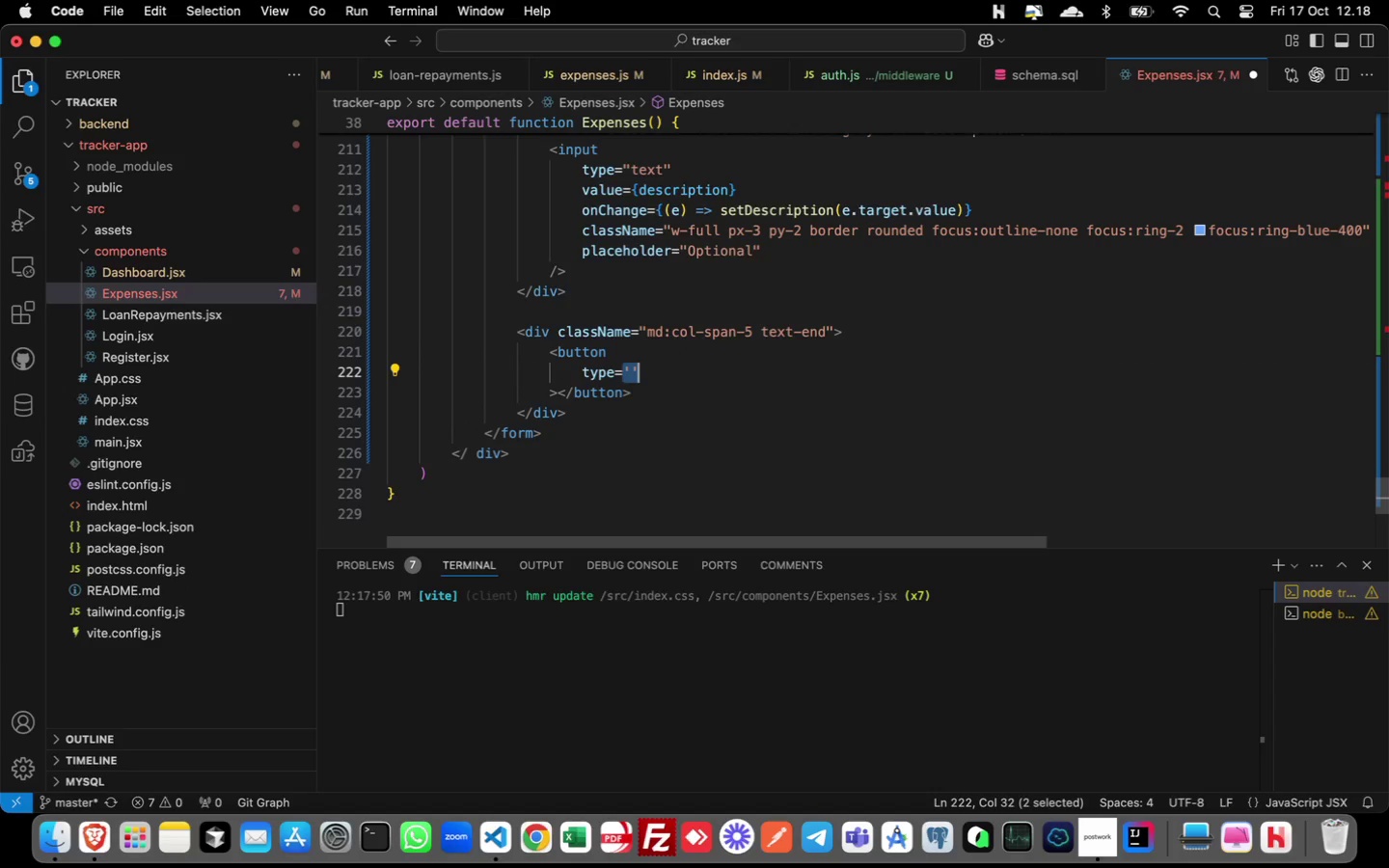 
key(Shift+ArrowRight)
 